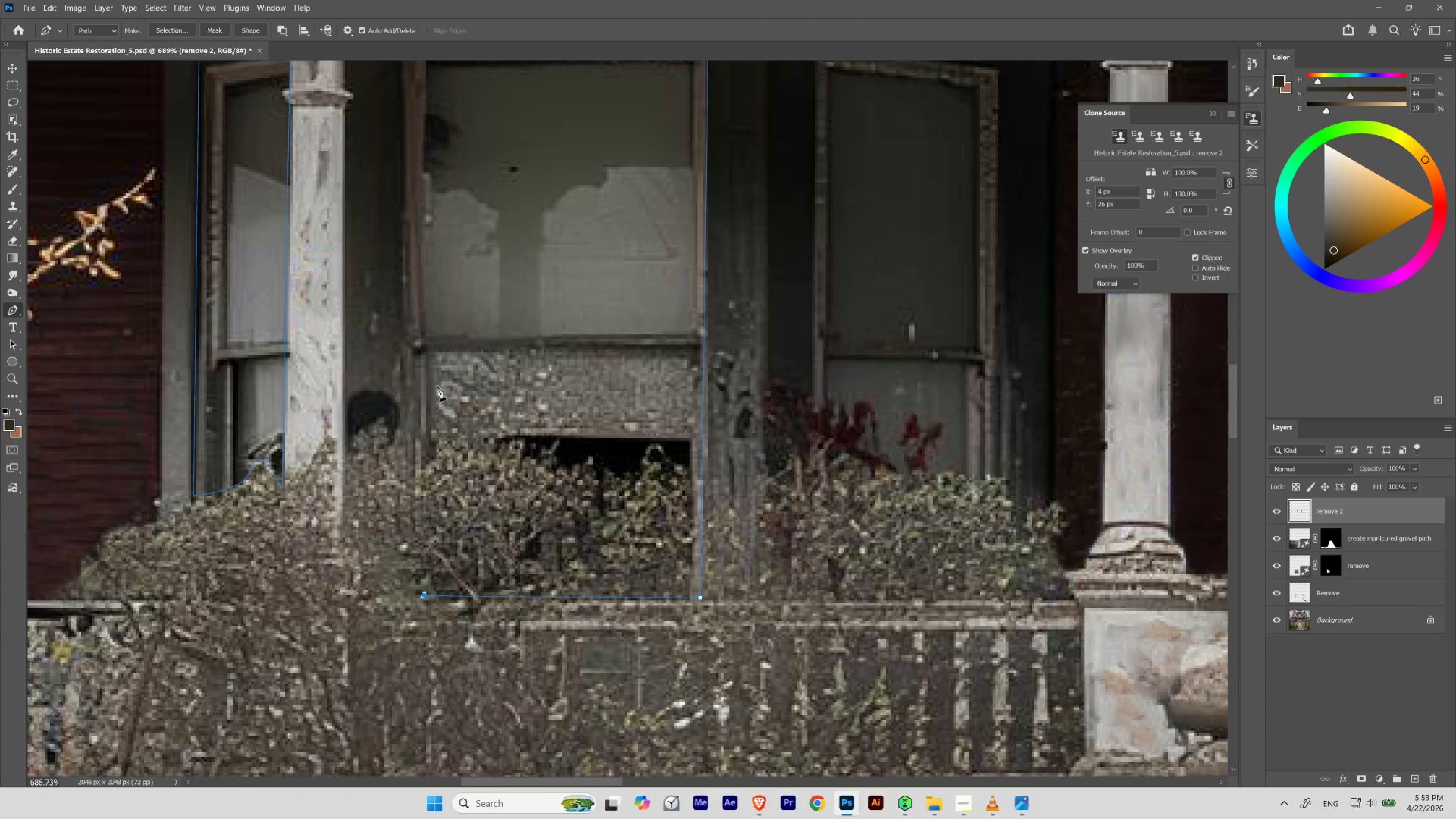 
hold_key(key=Space, duration=0.61)
 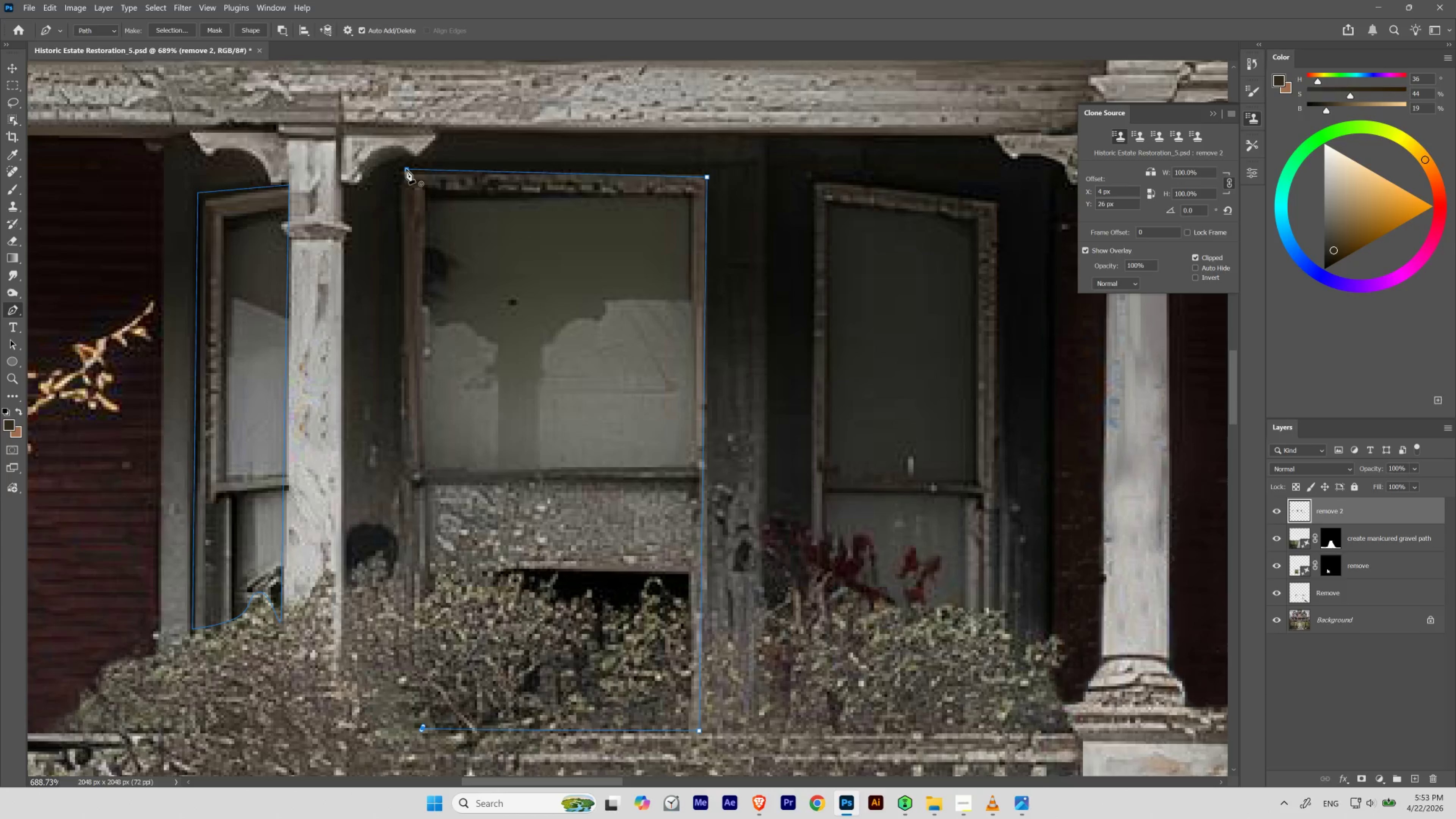 
left_click_drag(start_coordinate=[437, 284], to_coordinate=[436, 417])
 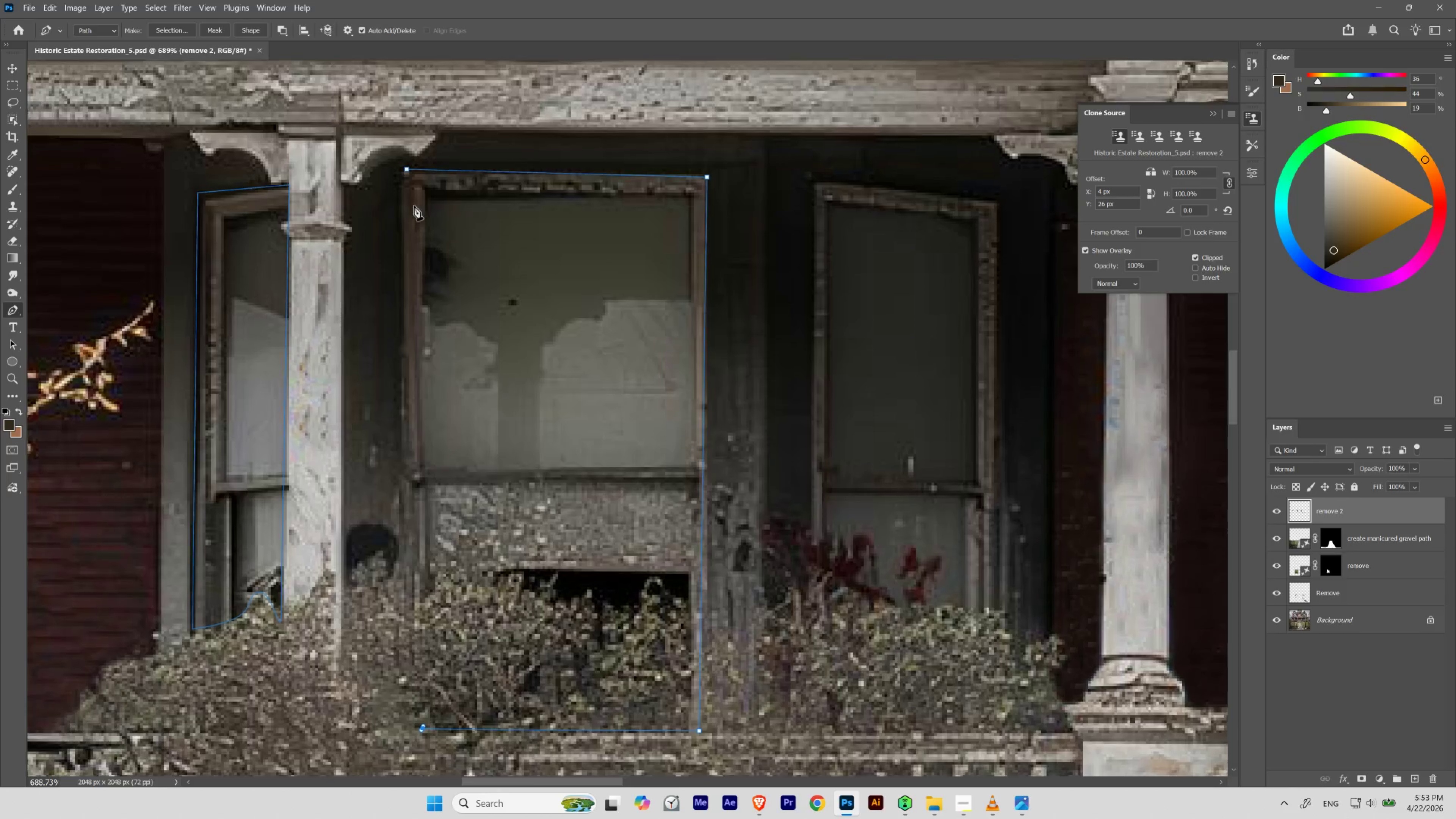 
hold_key(key=Space, duration=1.67)
 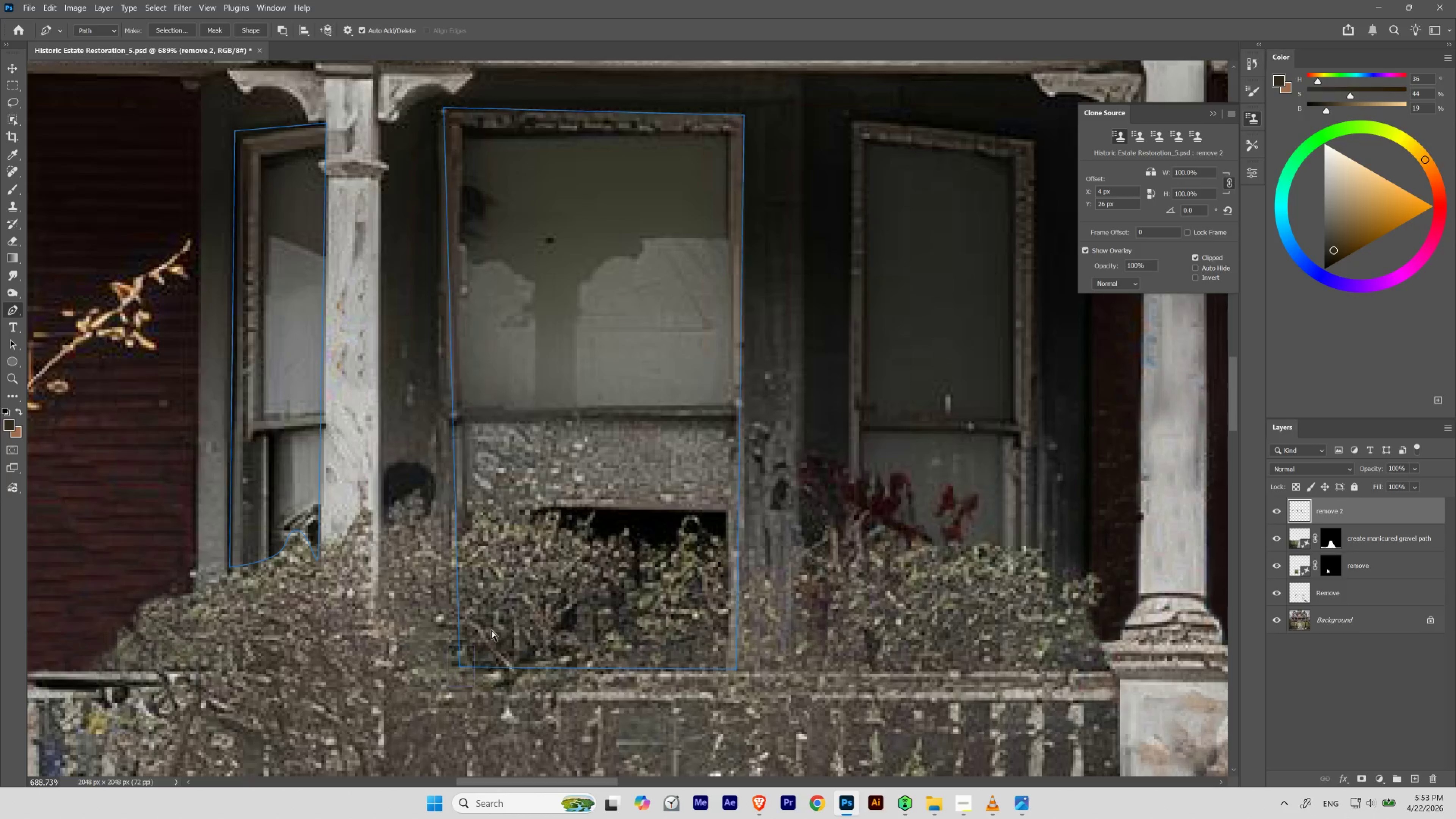 
left_click([406, 169])
 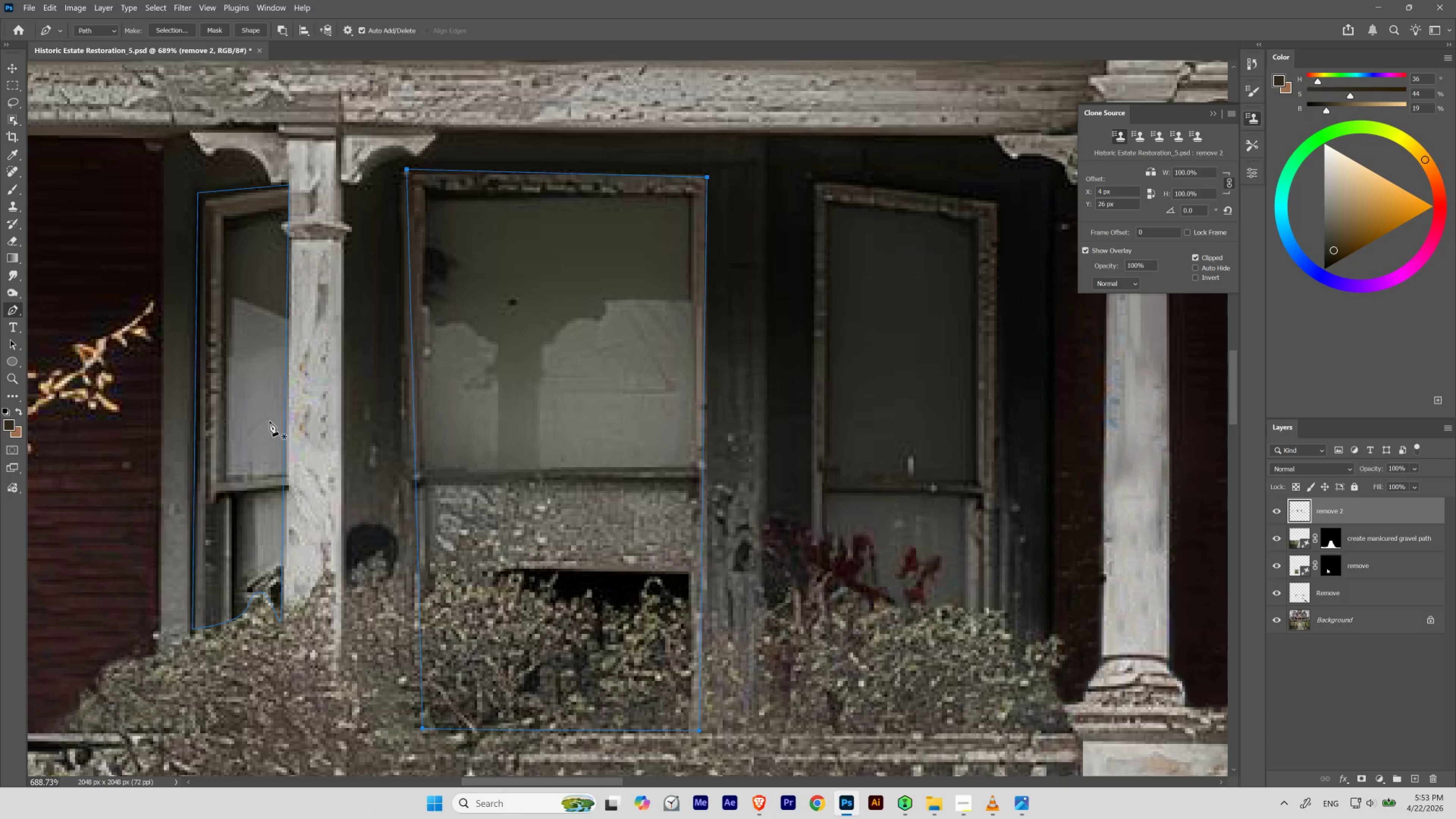 
left_click_drag(start_coordinate=[408, 494], to_coordinate=[445, 432])
 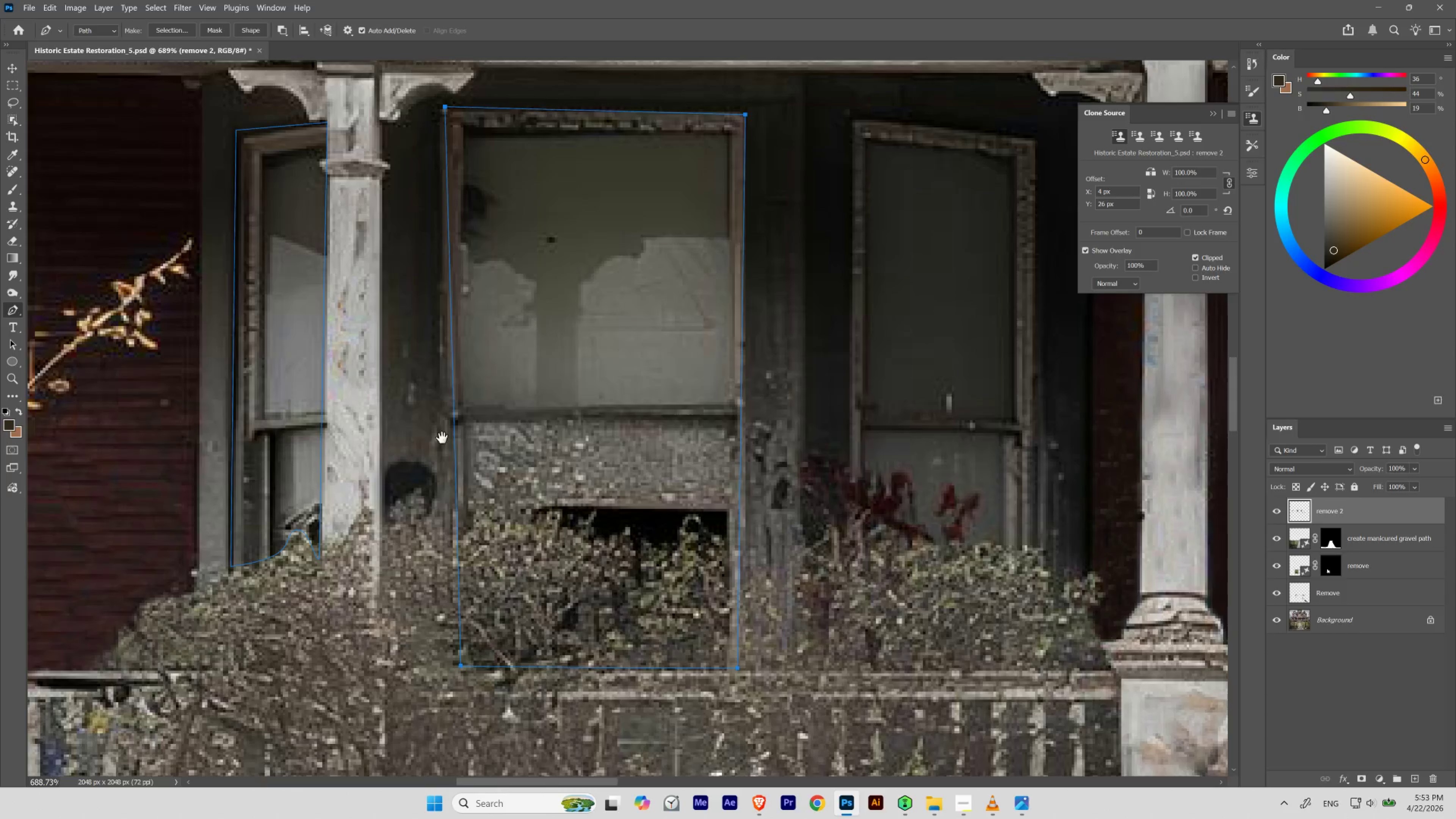 
key(Space)
 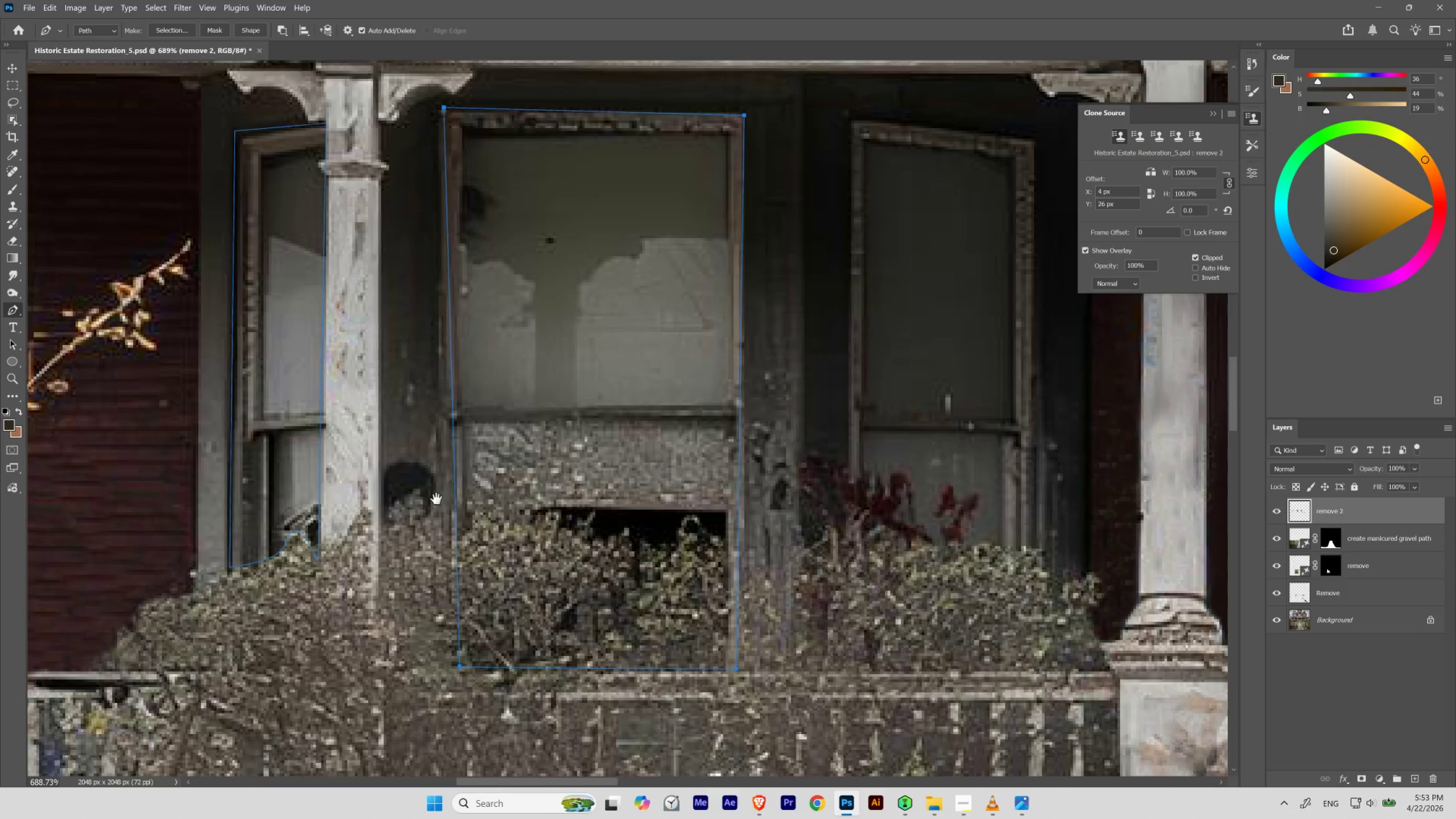 
hold_key(key=Space, duration=3.12)
 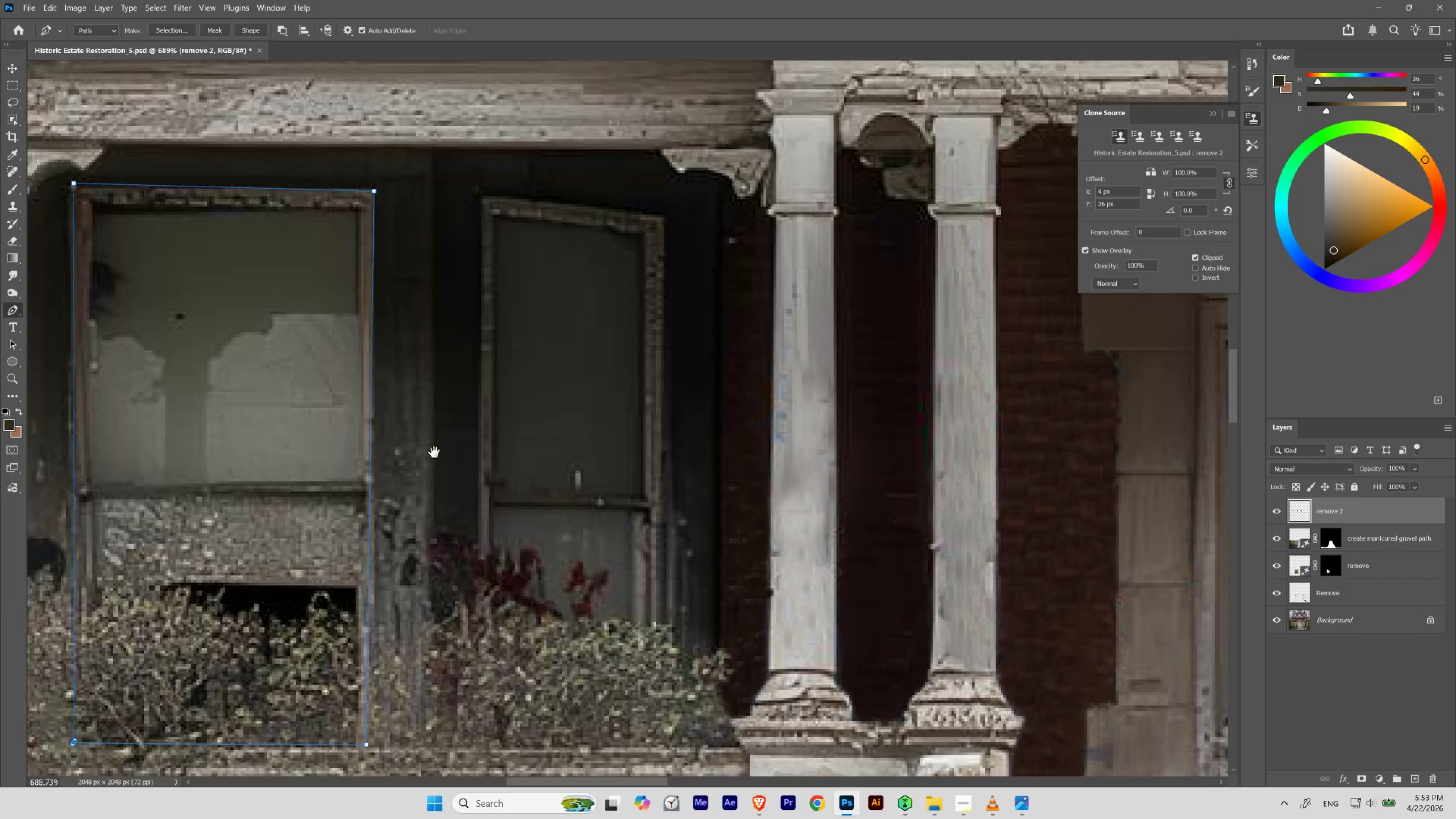 
hold_key(key=ControlLeft, duration=2.94)
left_click_drag(start_coordinate=[461, 666], to_coordinate=[446, 663])
 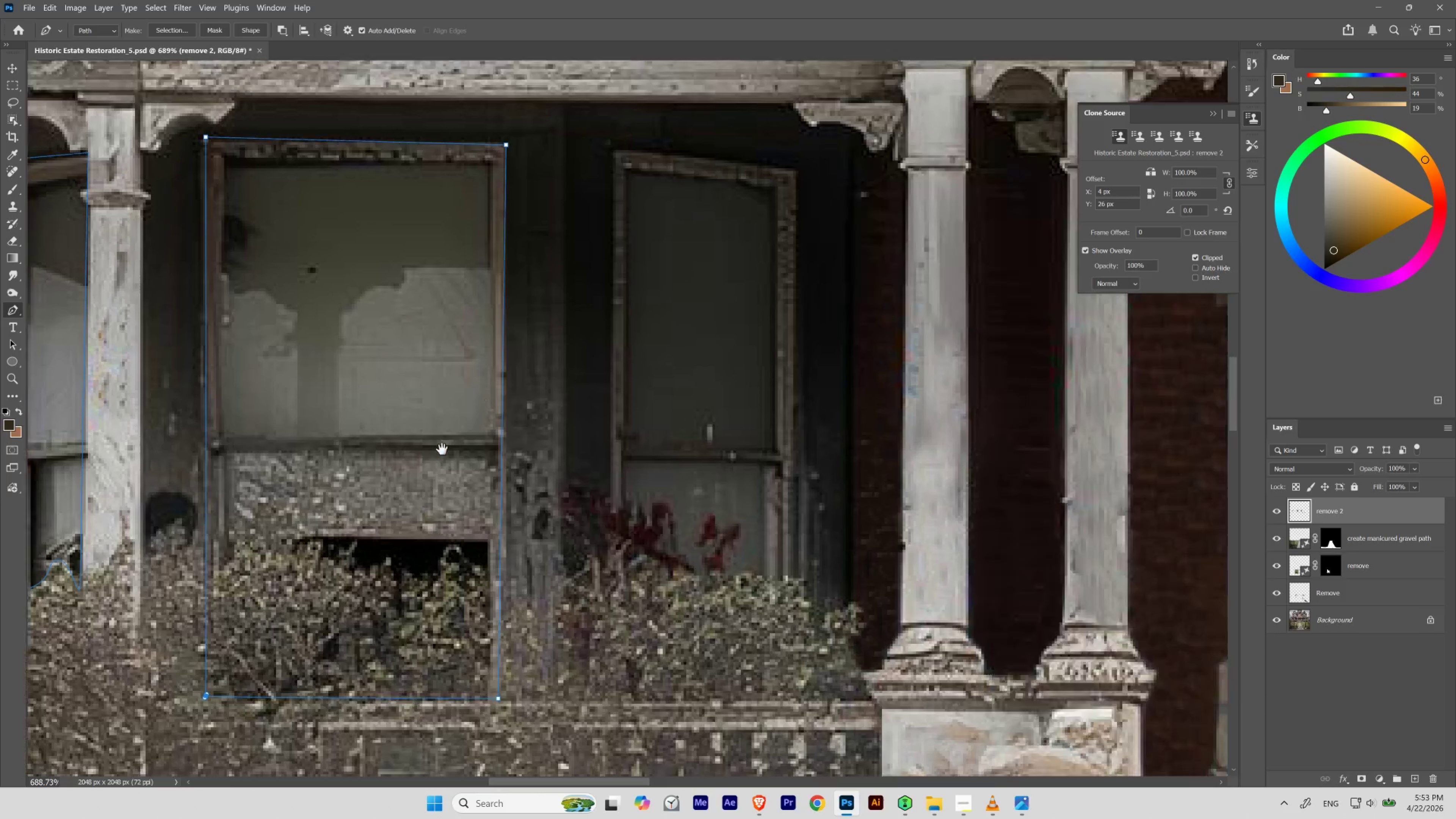 
hold_key(key=ShiftLeft, duration=1.78)
 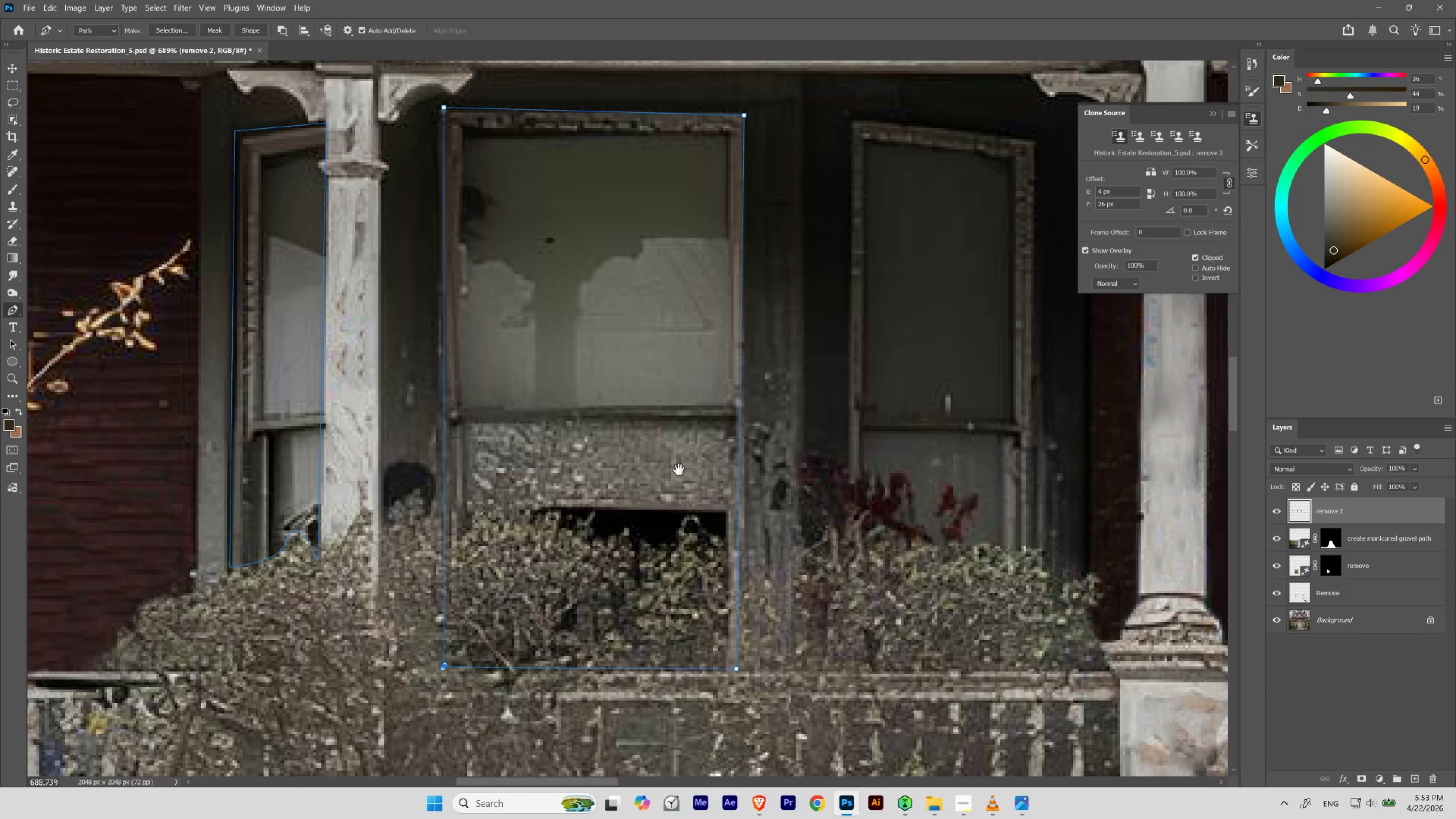 
hold_key(key=Space, duration=0.92)
 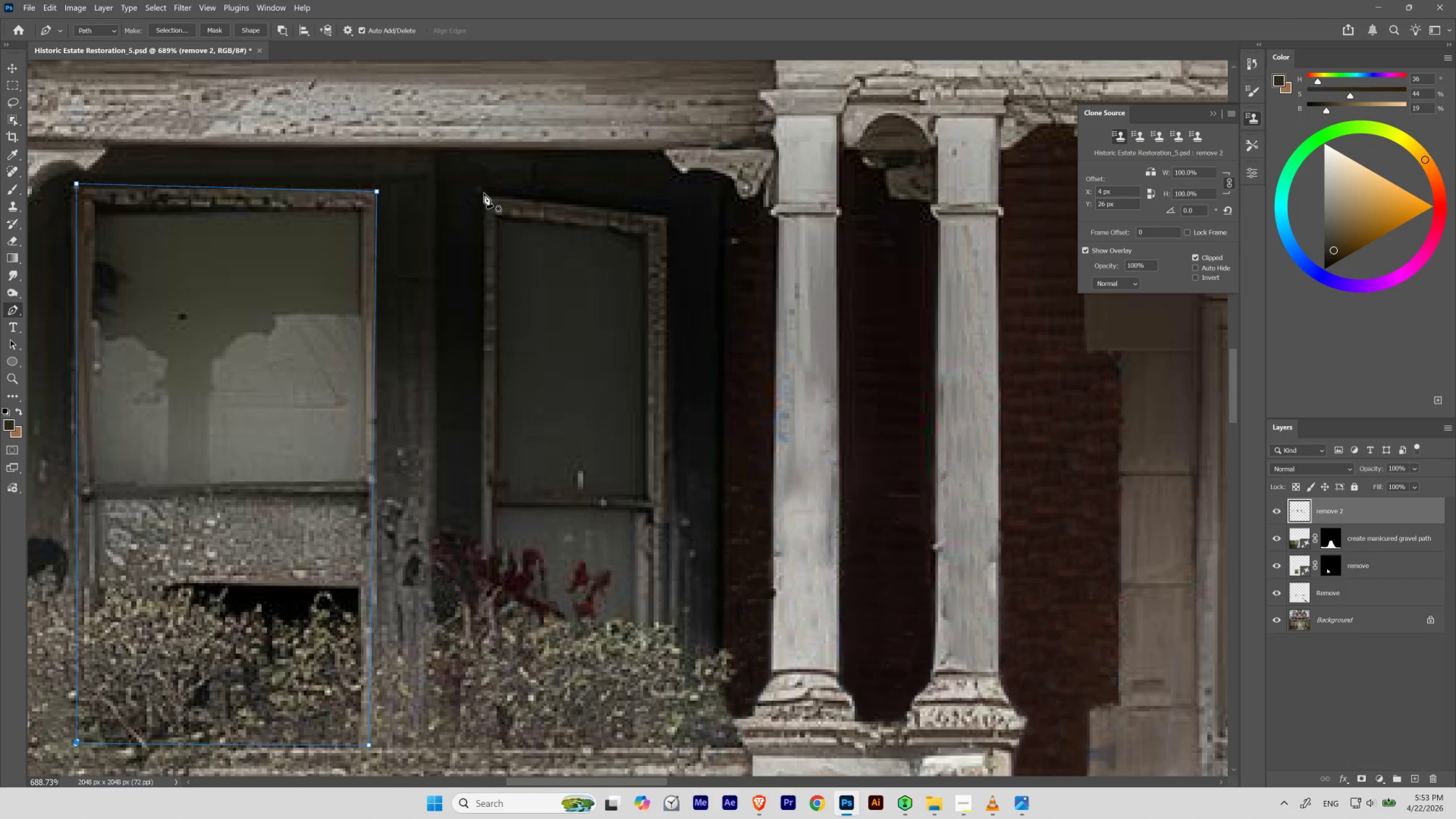 
left_click_drag(start_coordinate=[802, 377], to_coordinate=[435, 453])
 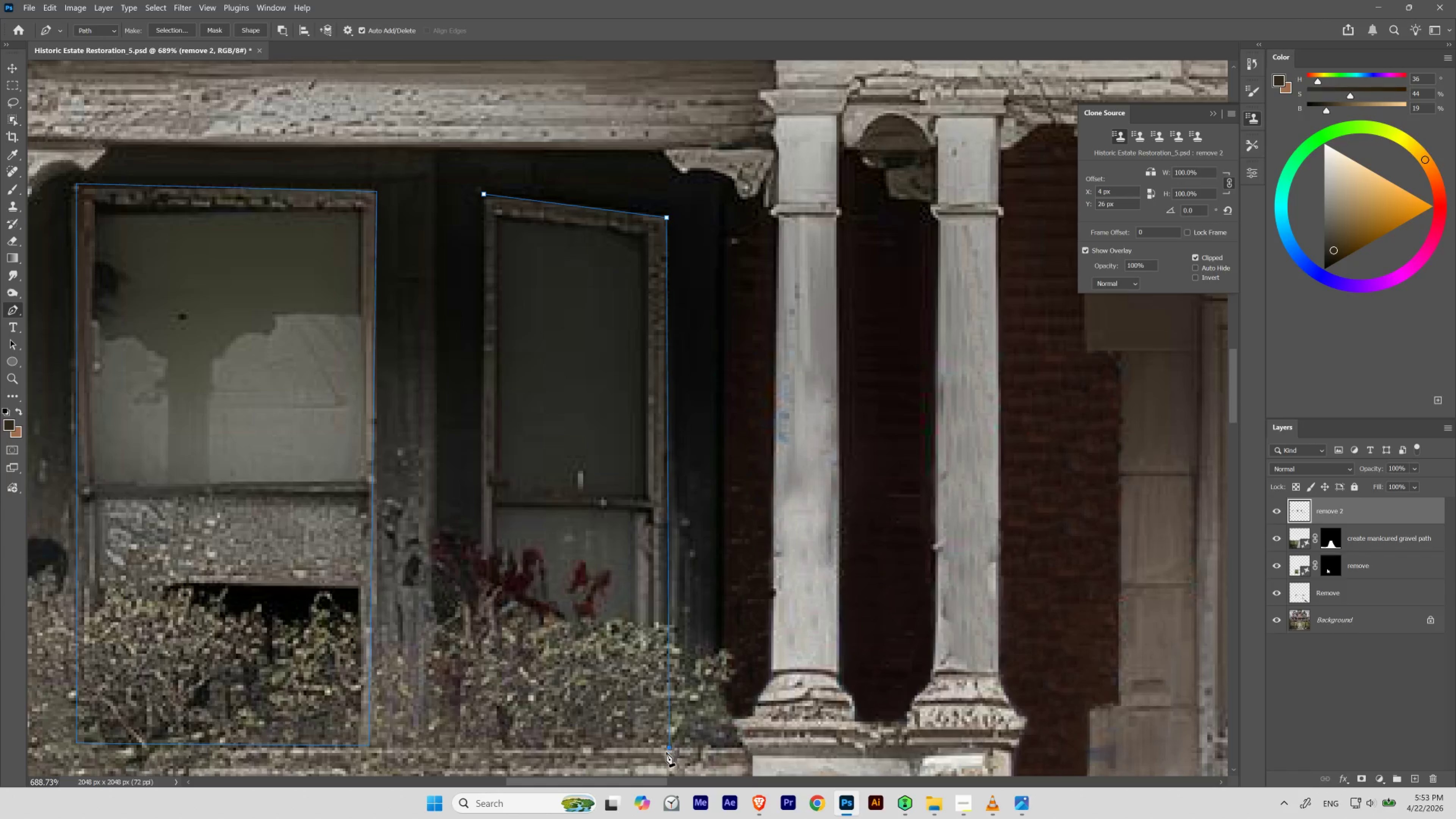 
left_click([474, 748])
 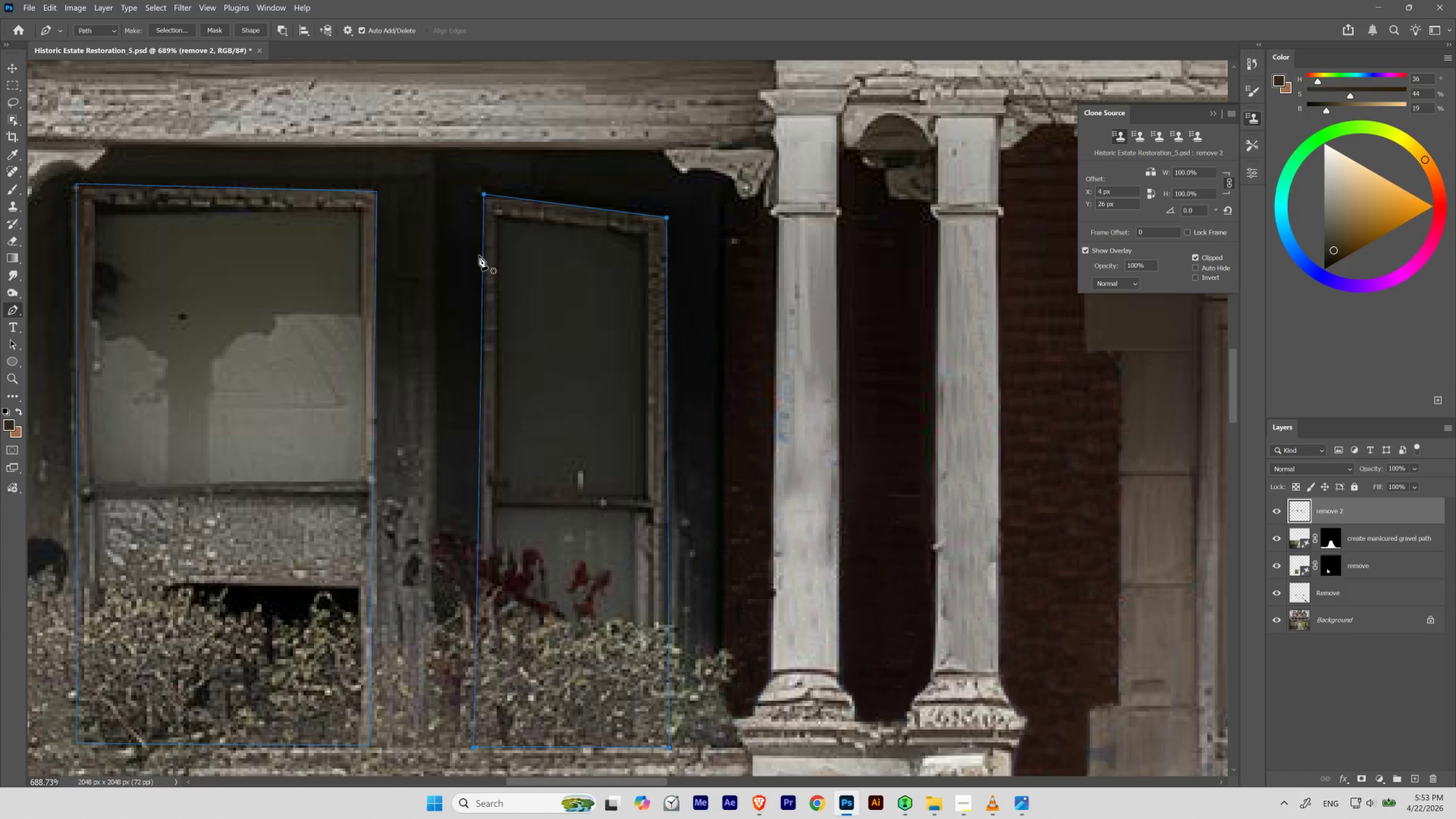 
hold_key(key=ControlLeft, duration=3.27)
left_click_drag(start_coordinate=[473, 749], to_coordinate=[481, 749])
 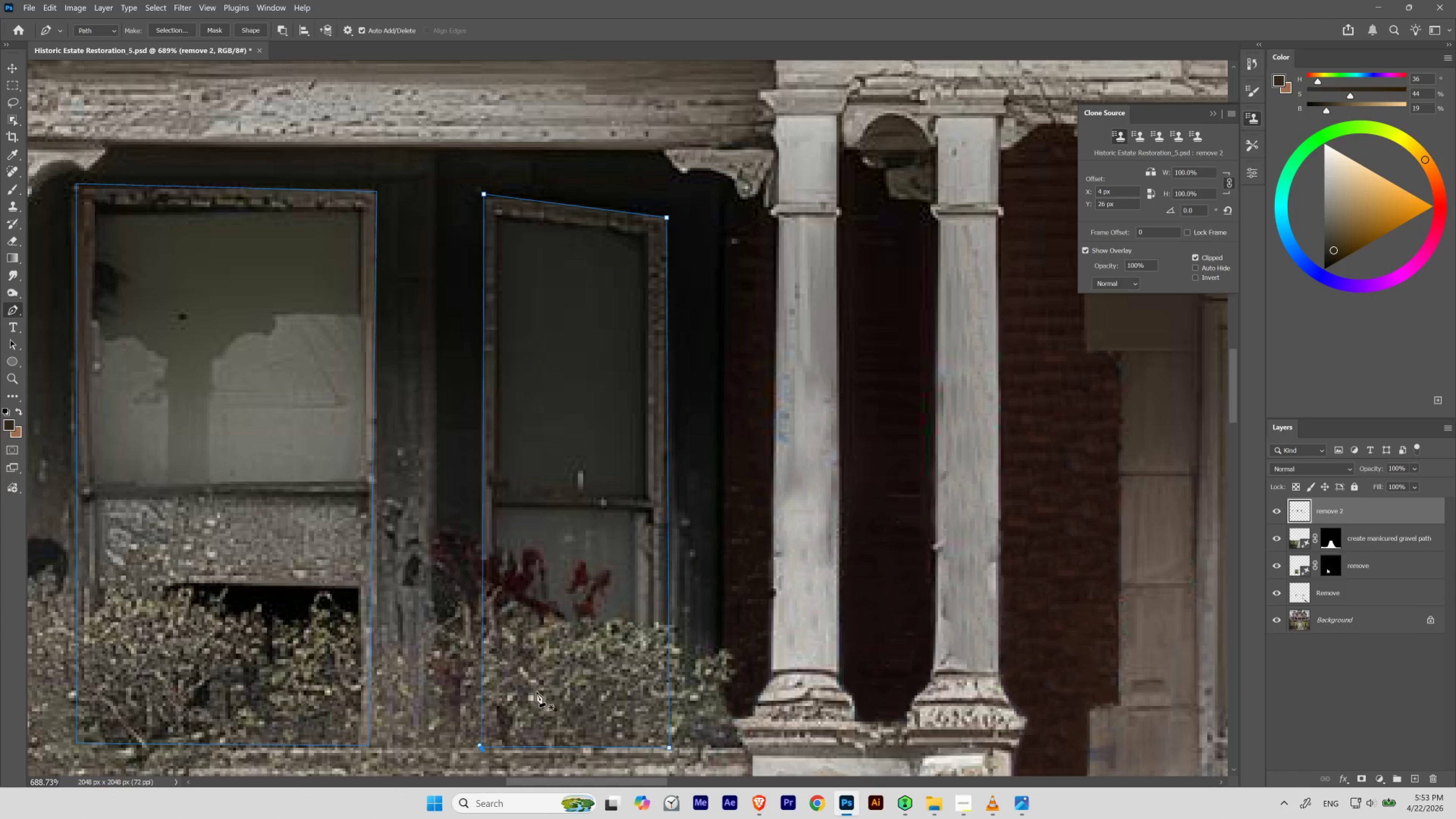 
hold_key(key=ShiftLeft, duration=1.73)
 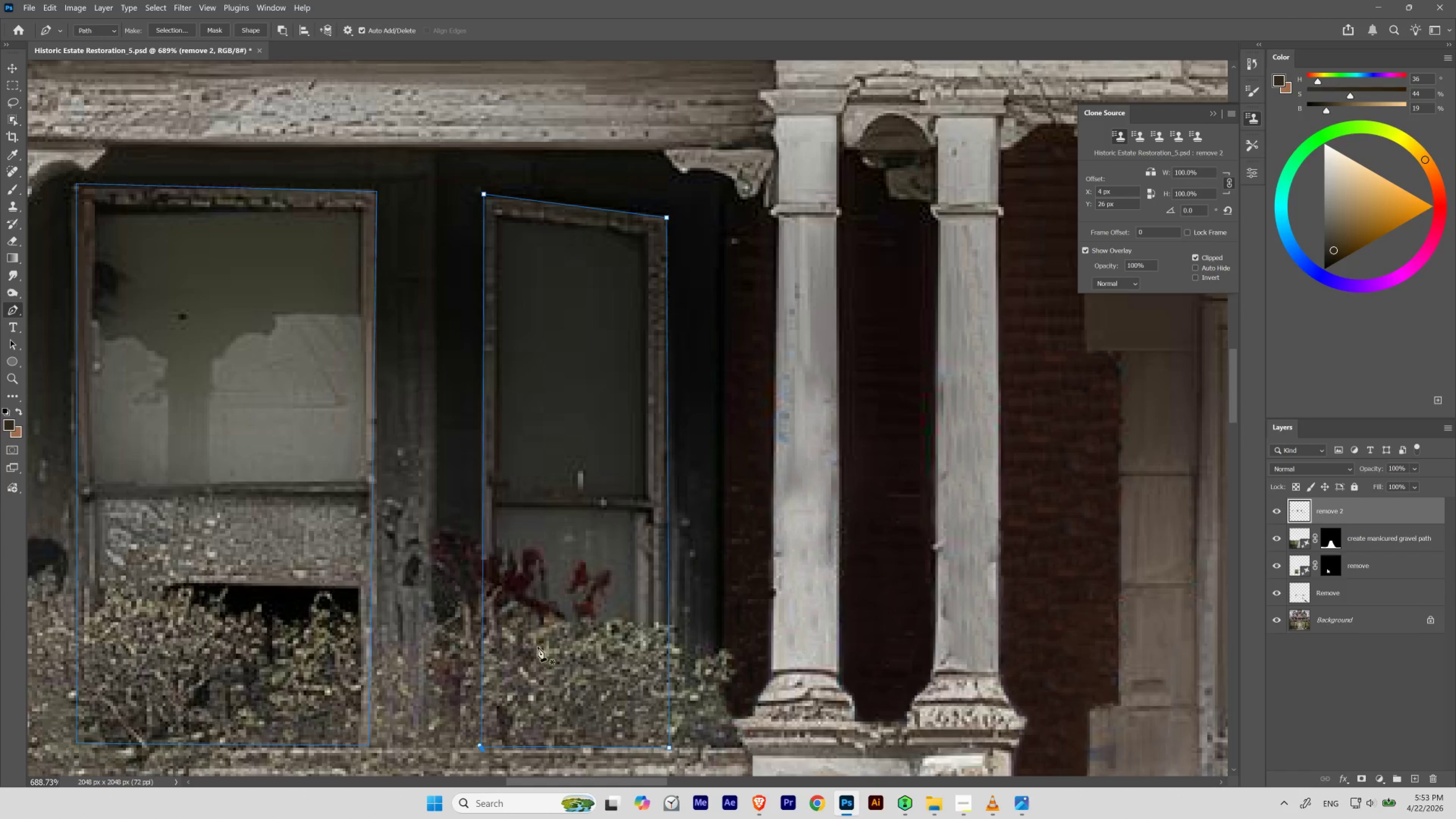 
hold_key(key=Space, duration=3.67)
 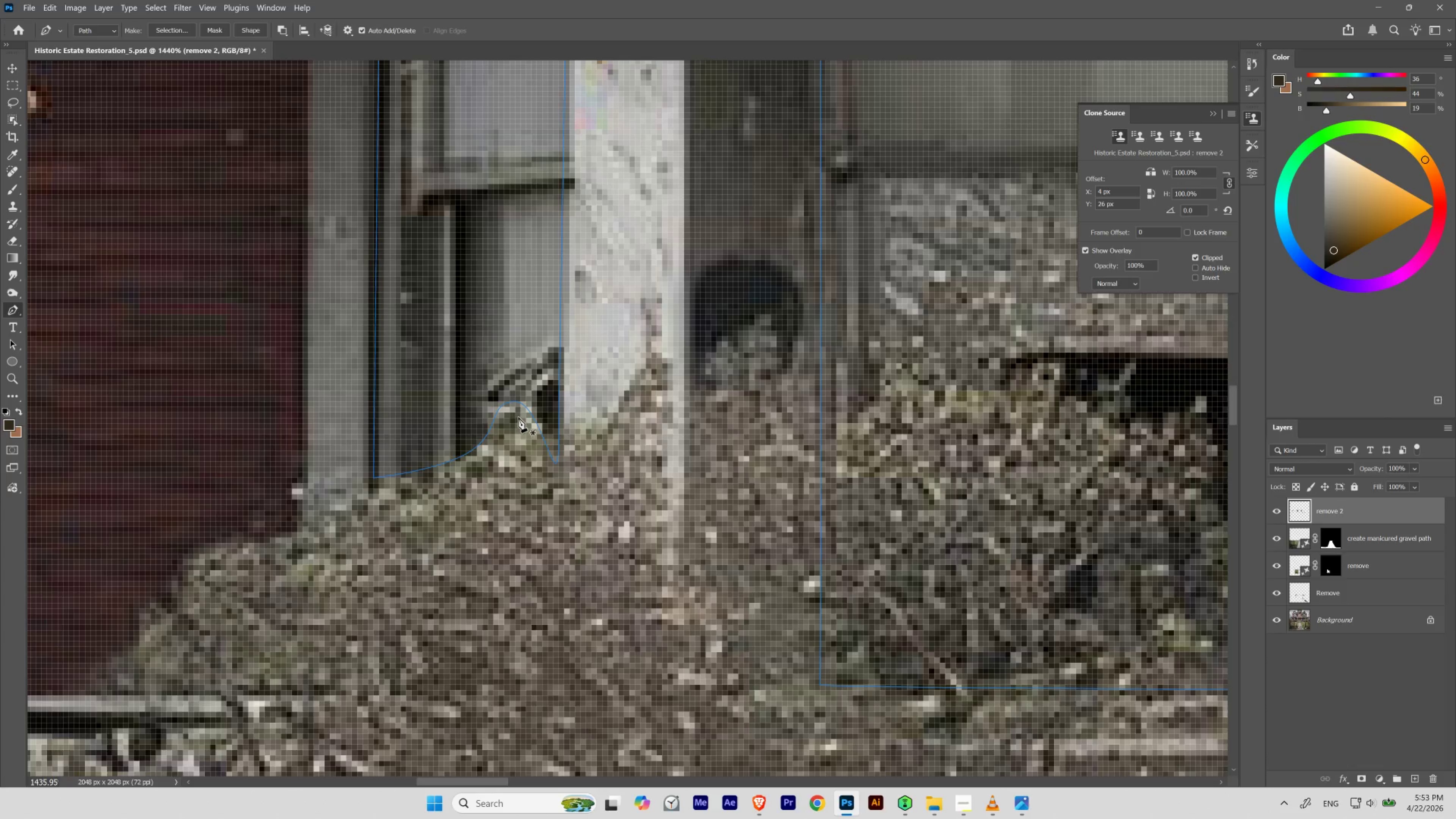 
hold_key(key=ControlLeft, duration=0.44)
left_click_drag(start_coordinate=[611, 421], to_coordinate=[582, 446])
 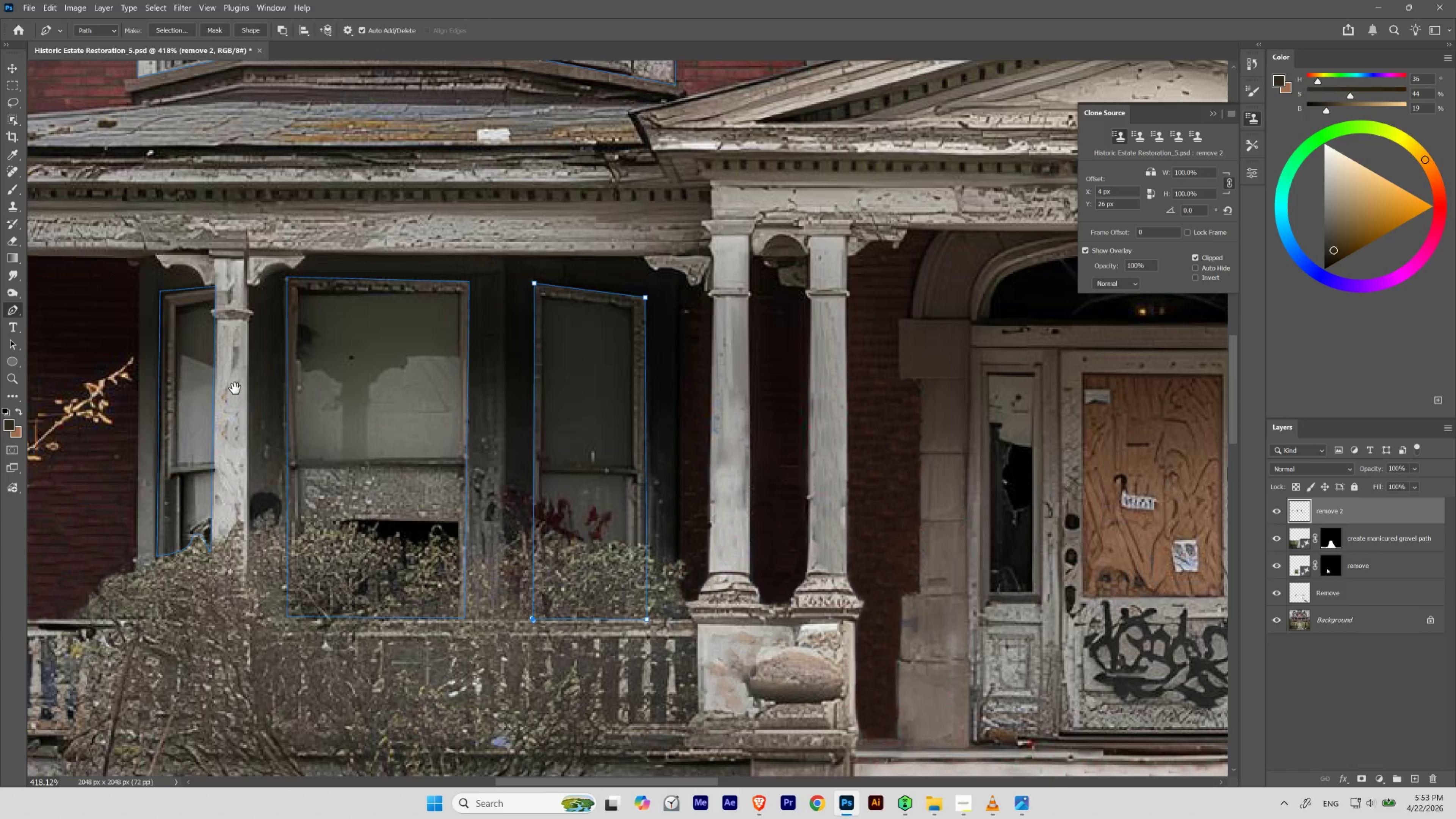 
left_click_drag(start_coordinate=[244, 389], to_coordinate=[448, 345])
 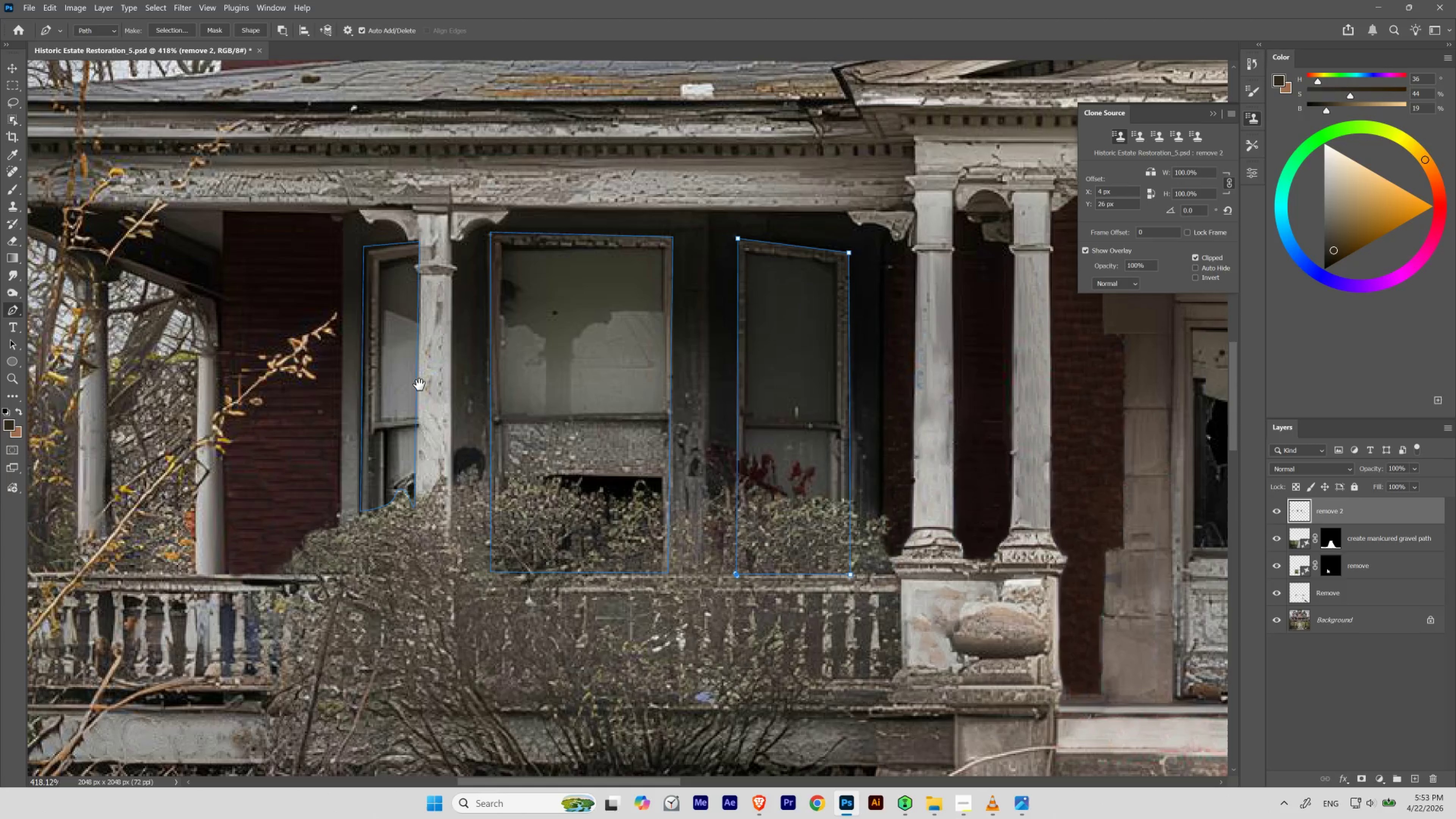 
hold_key(key=ControlLeft, duration=0.62)
left_click_drag(start_coordinate=[355, 525], to_coordinate=[401, 542])
 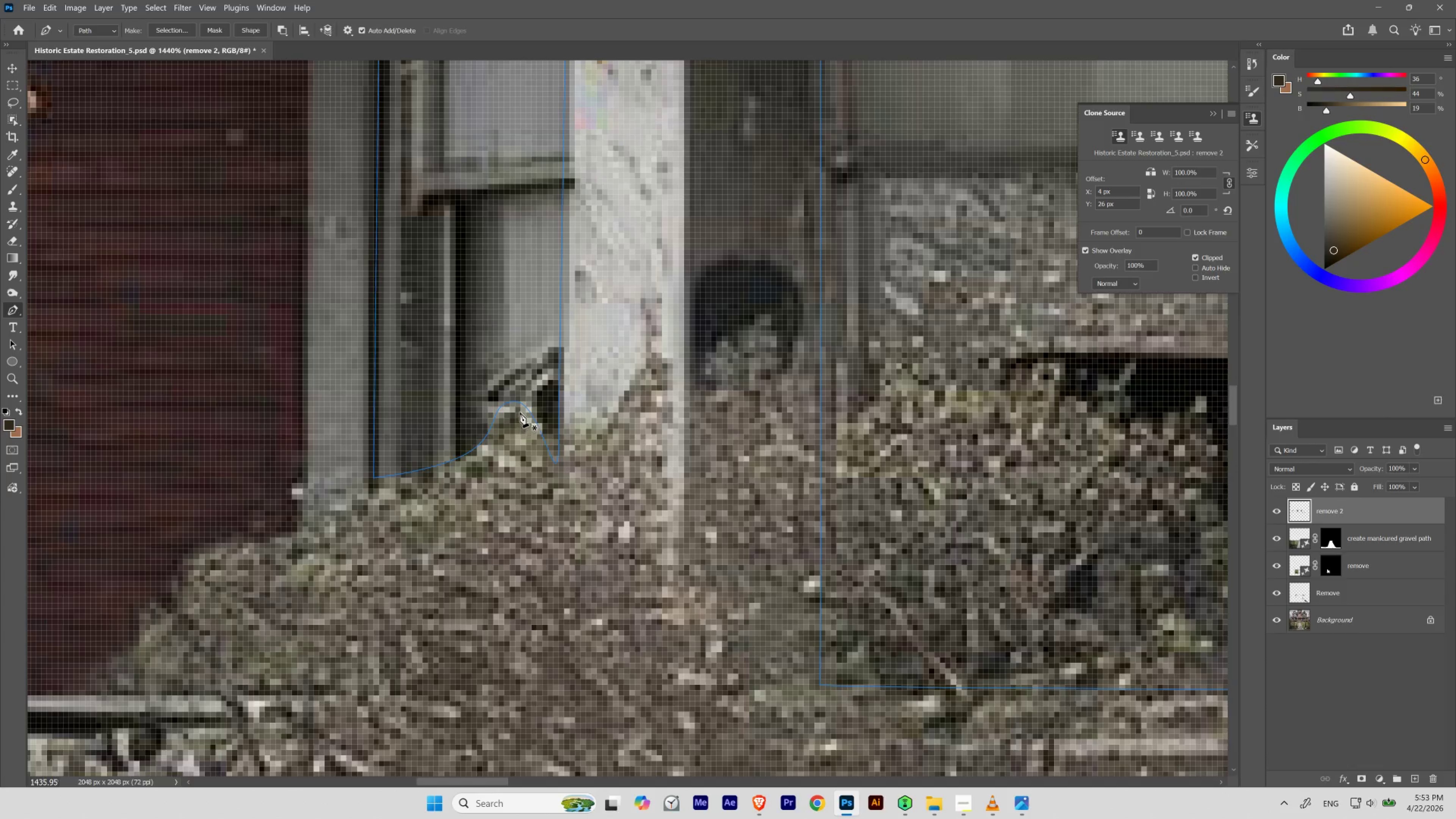 
hold_key(key=ControlLeft, duration=0.69)
 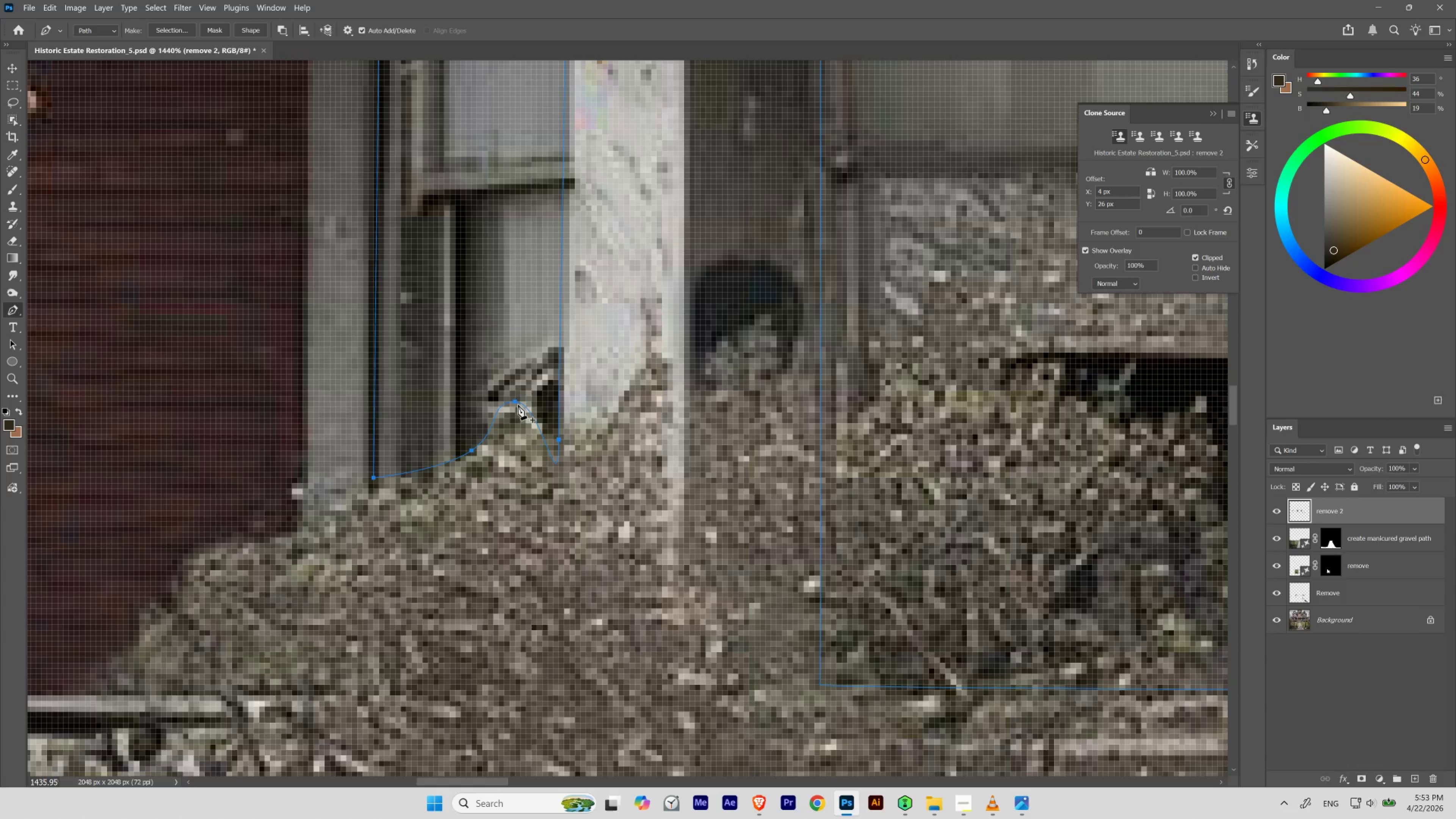 
hold_key(key=AltLeft, duration=0.47)
 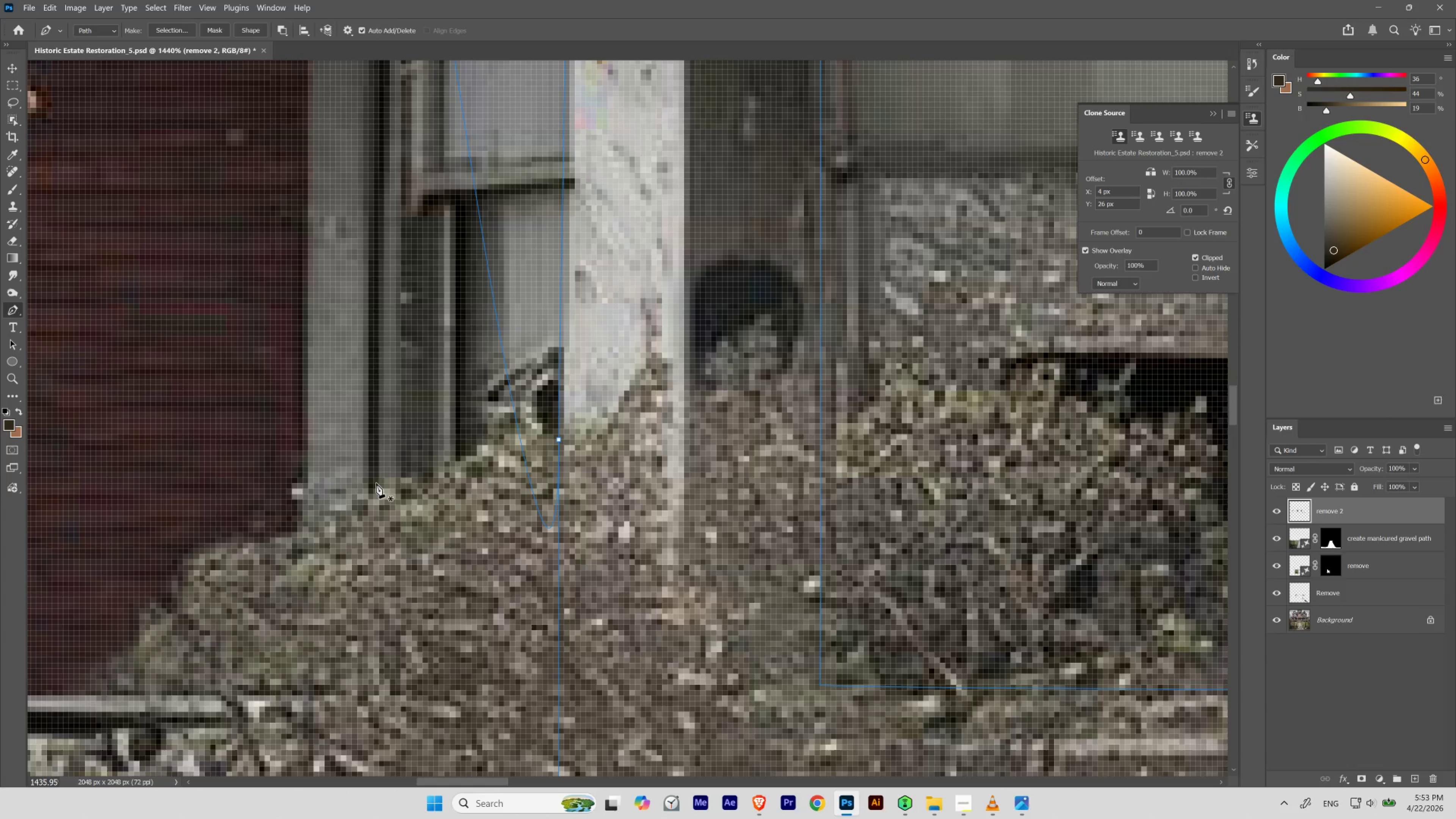 
hold_key(key=Space, duration=0.38)
 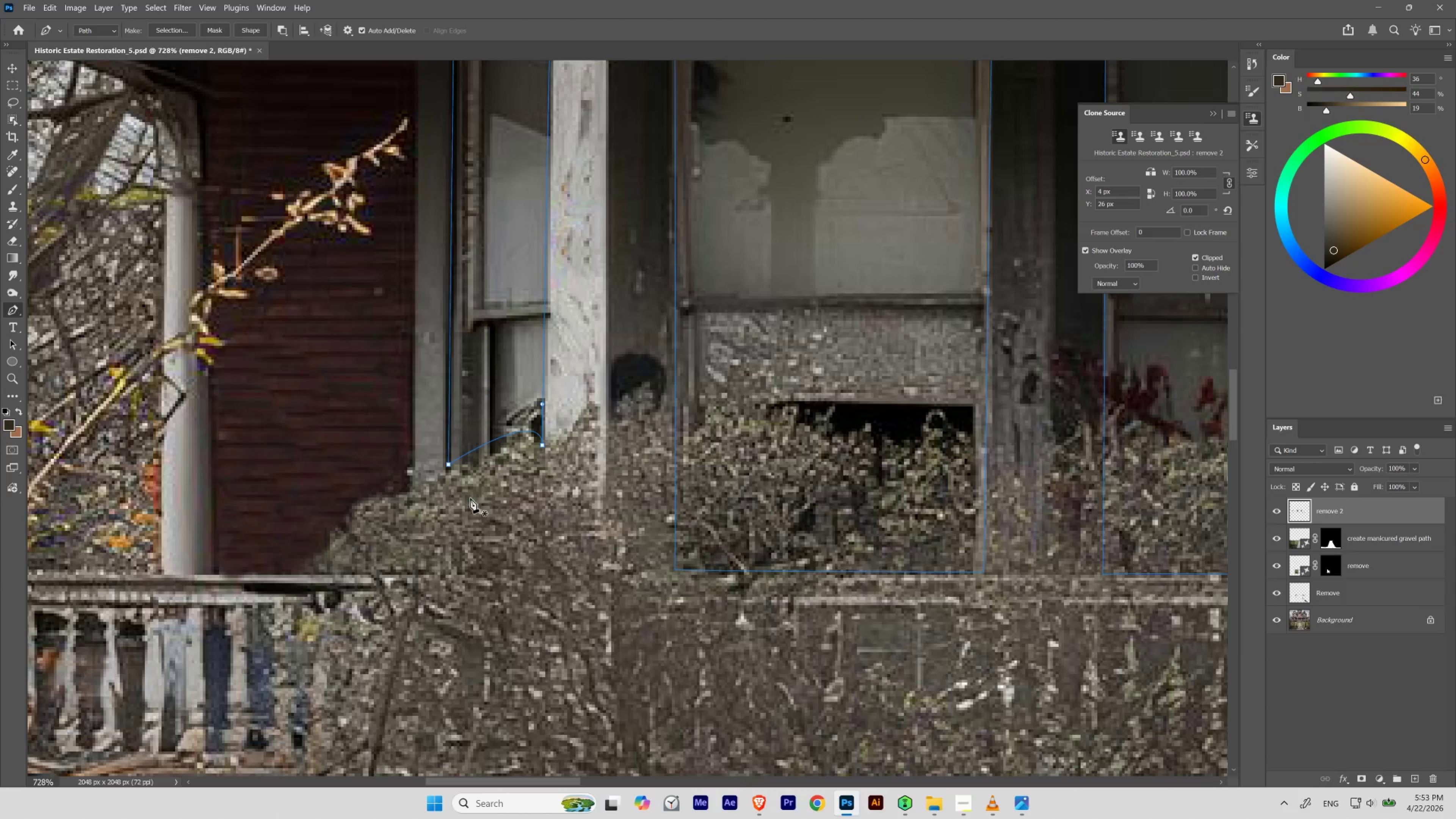 
left_click_drag(start_coordinate=[525, 451], to_coordinate=[491, 468])
 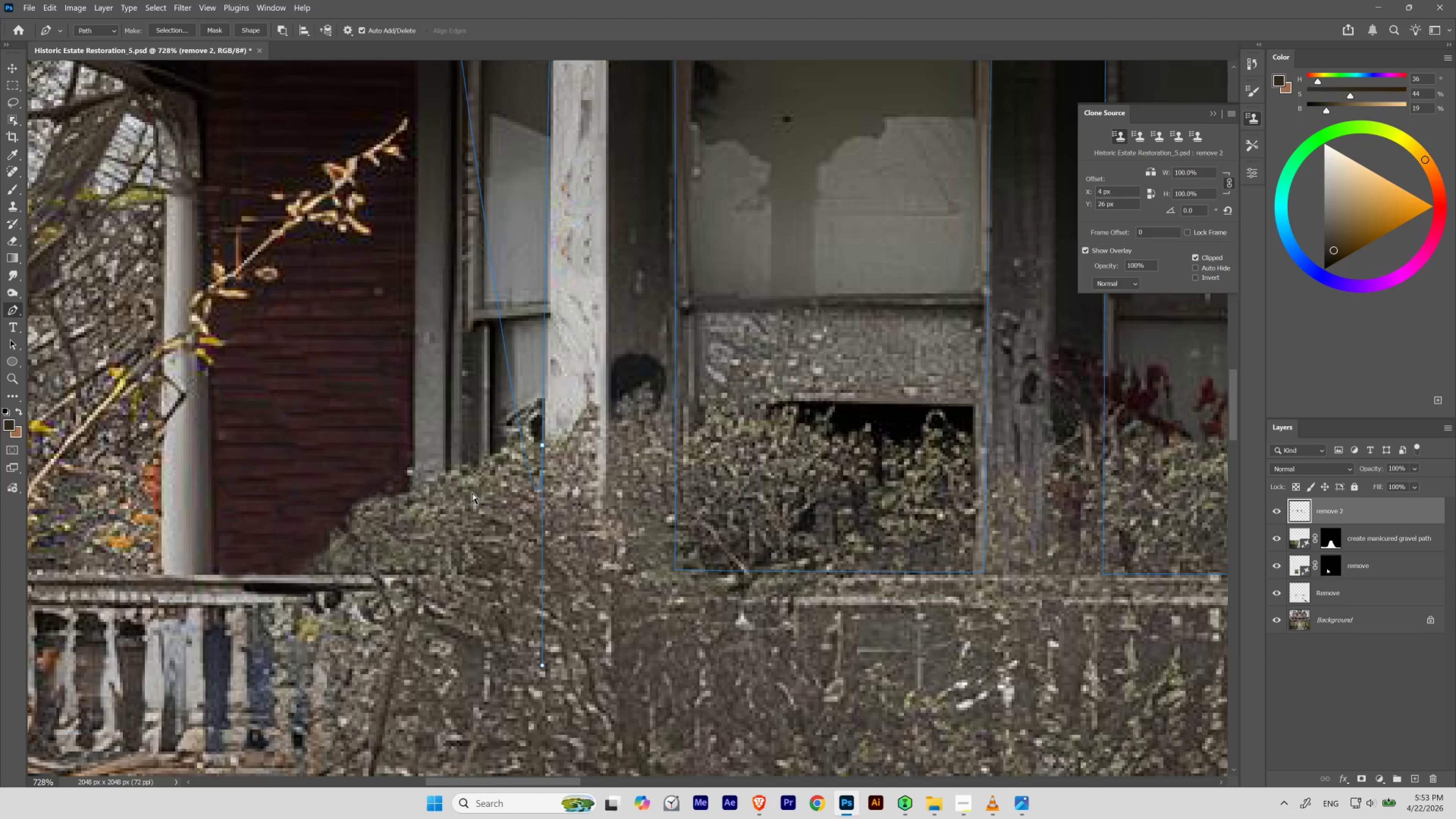 
key(Control+Z)
 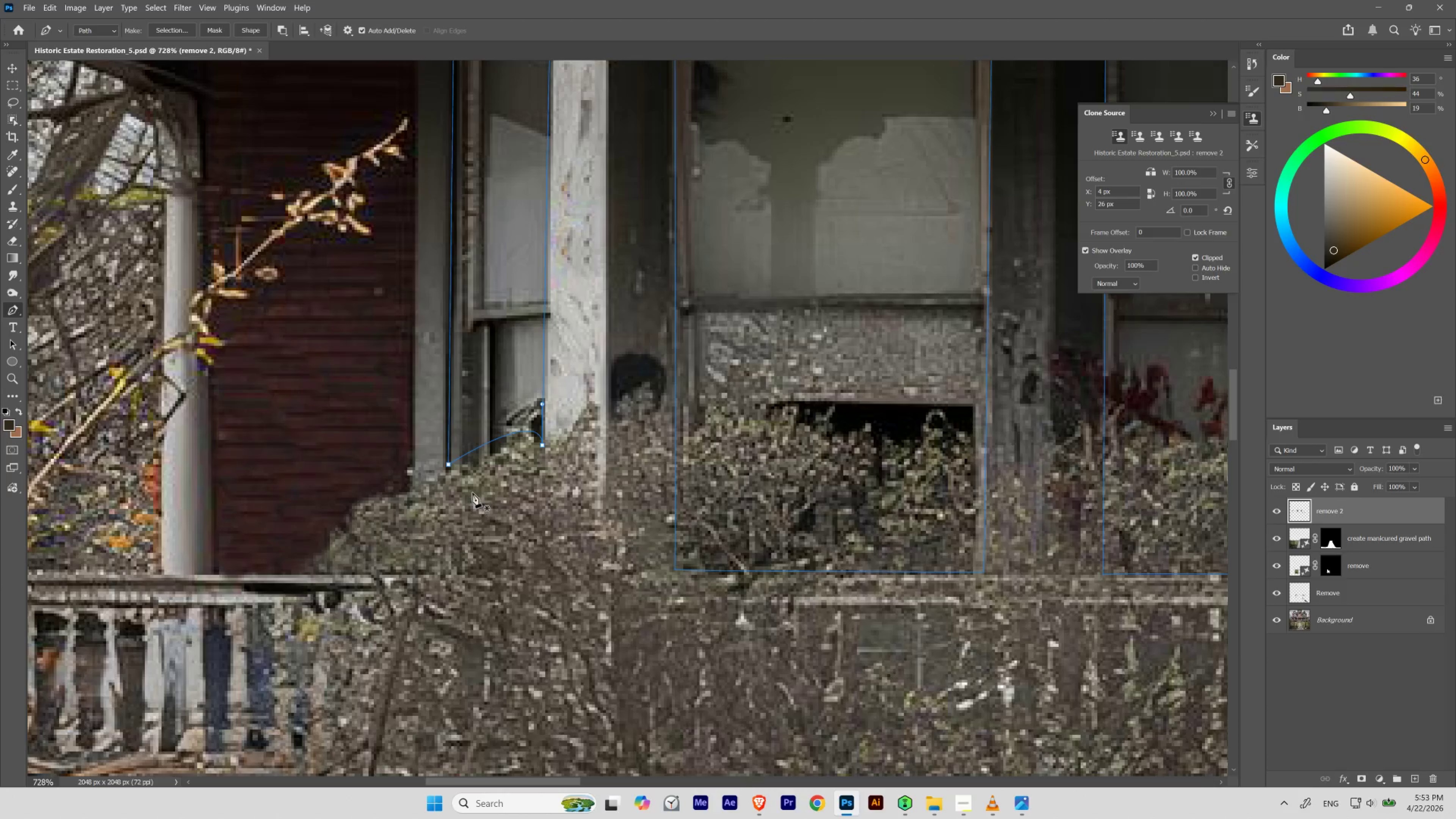 
key(A)
 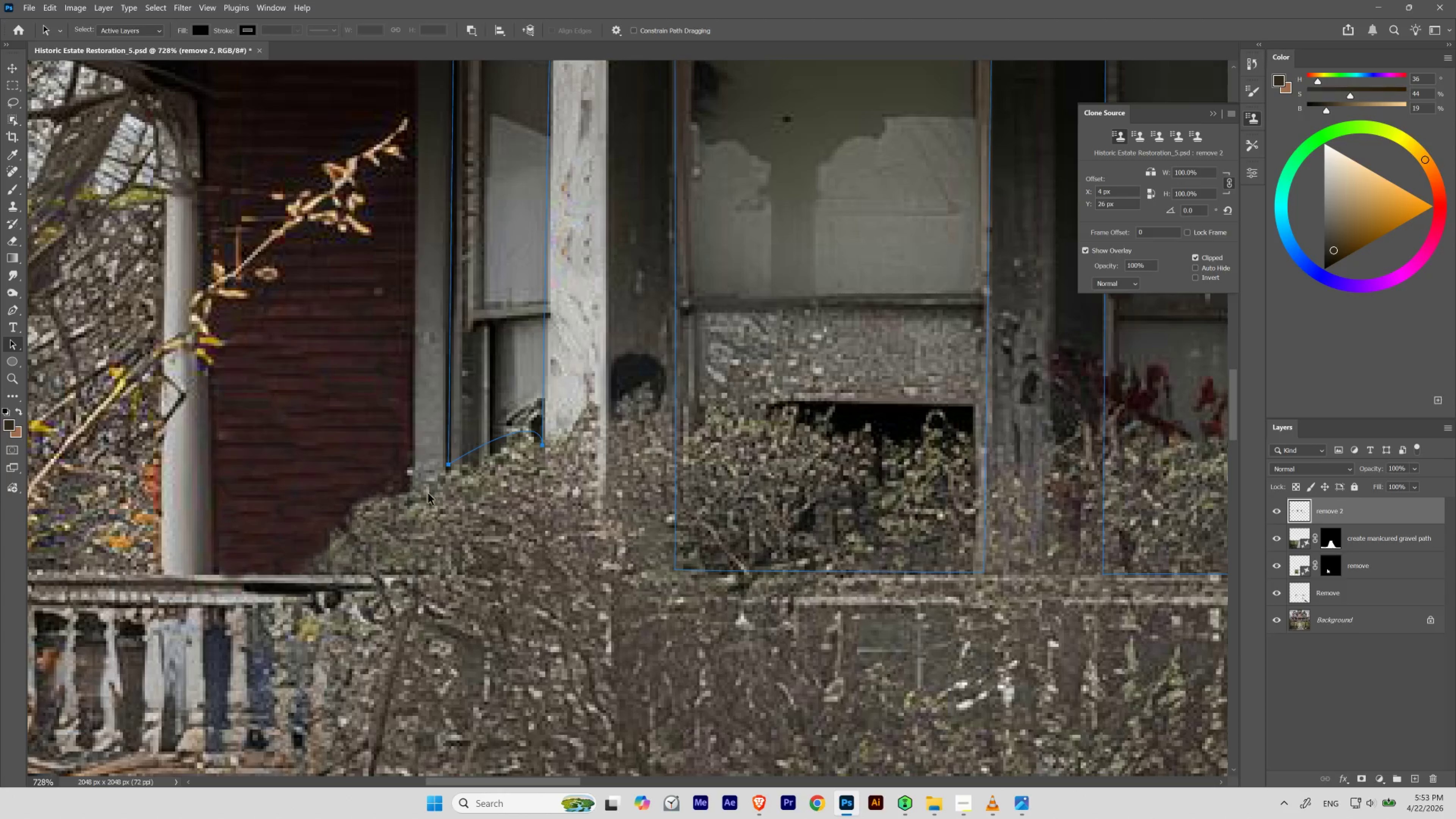 
hold_key(key=ControlLeft, duration=3.97)
left_click_drag(start_coordinate=[450, 465], to_coordinate=[445, 571])
 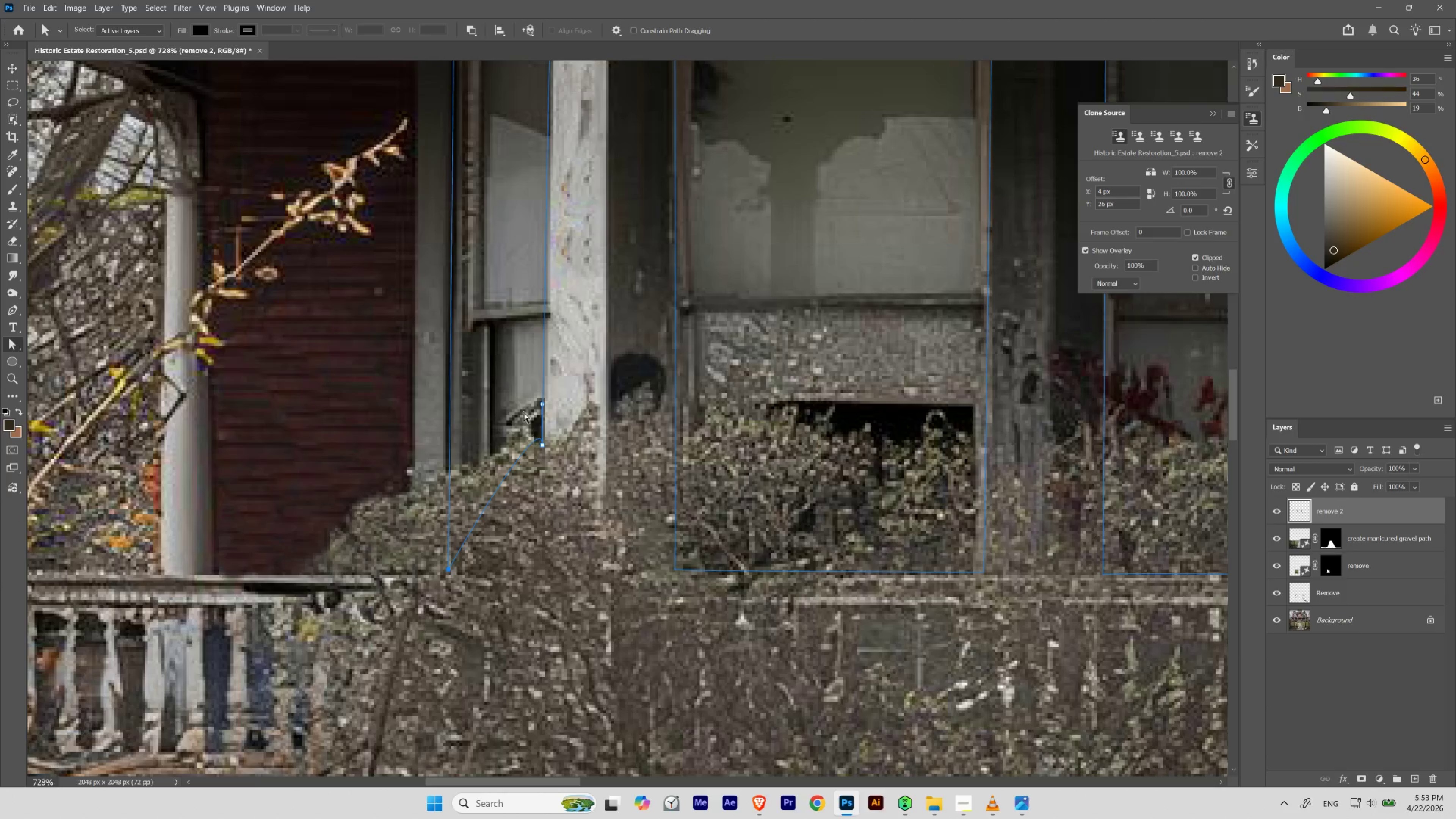 
hold_key(key=ShiftLeft, duration=1.05)
 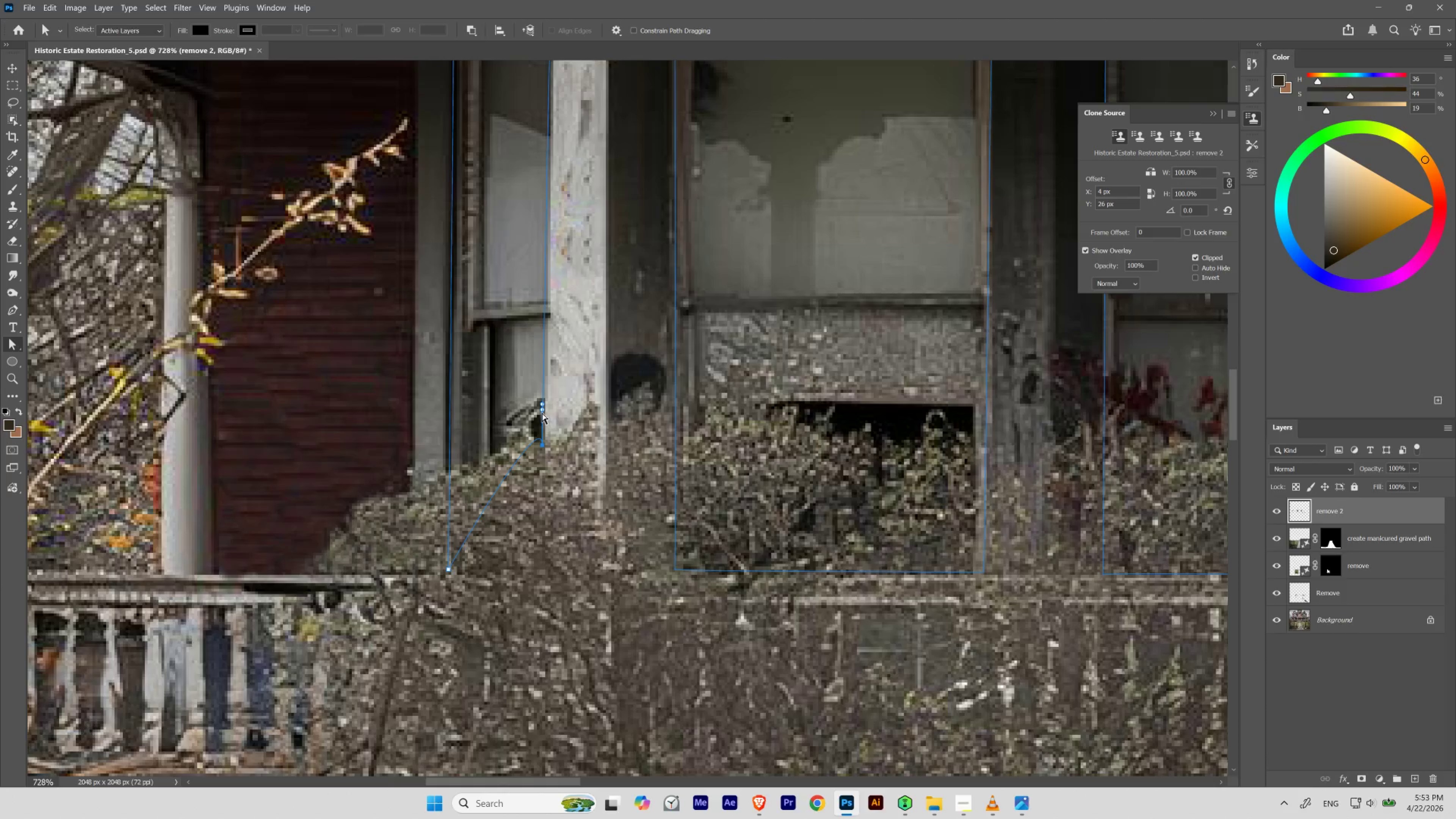 
hold_key(key=AltLeft, duration=1.25)
 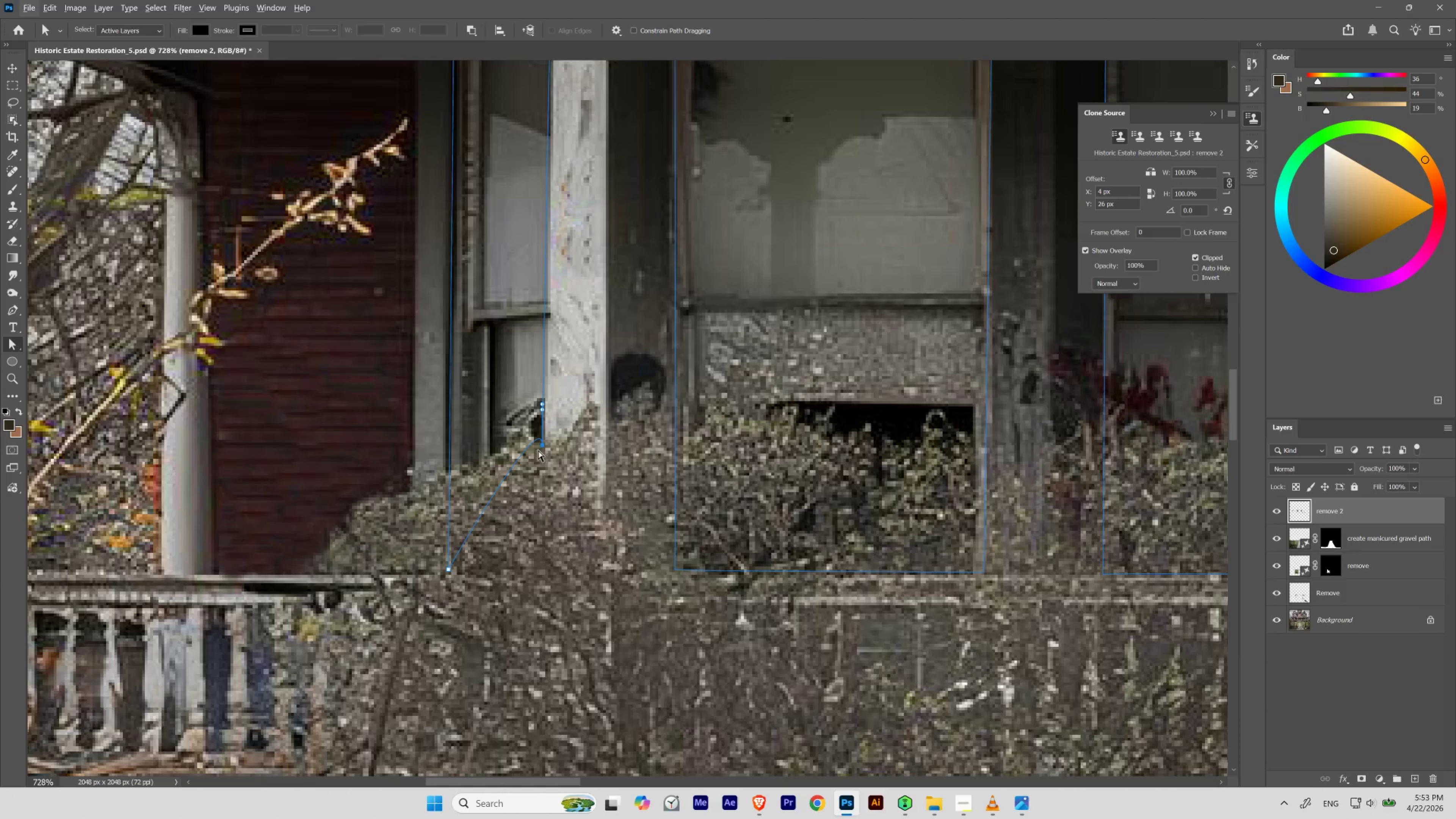 
key(P)
 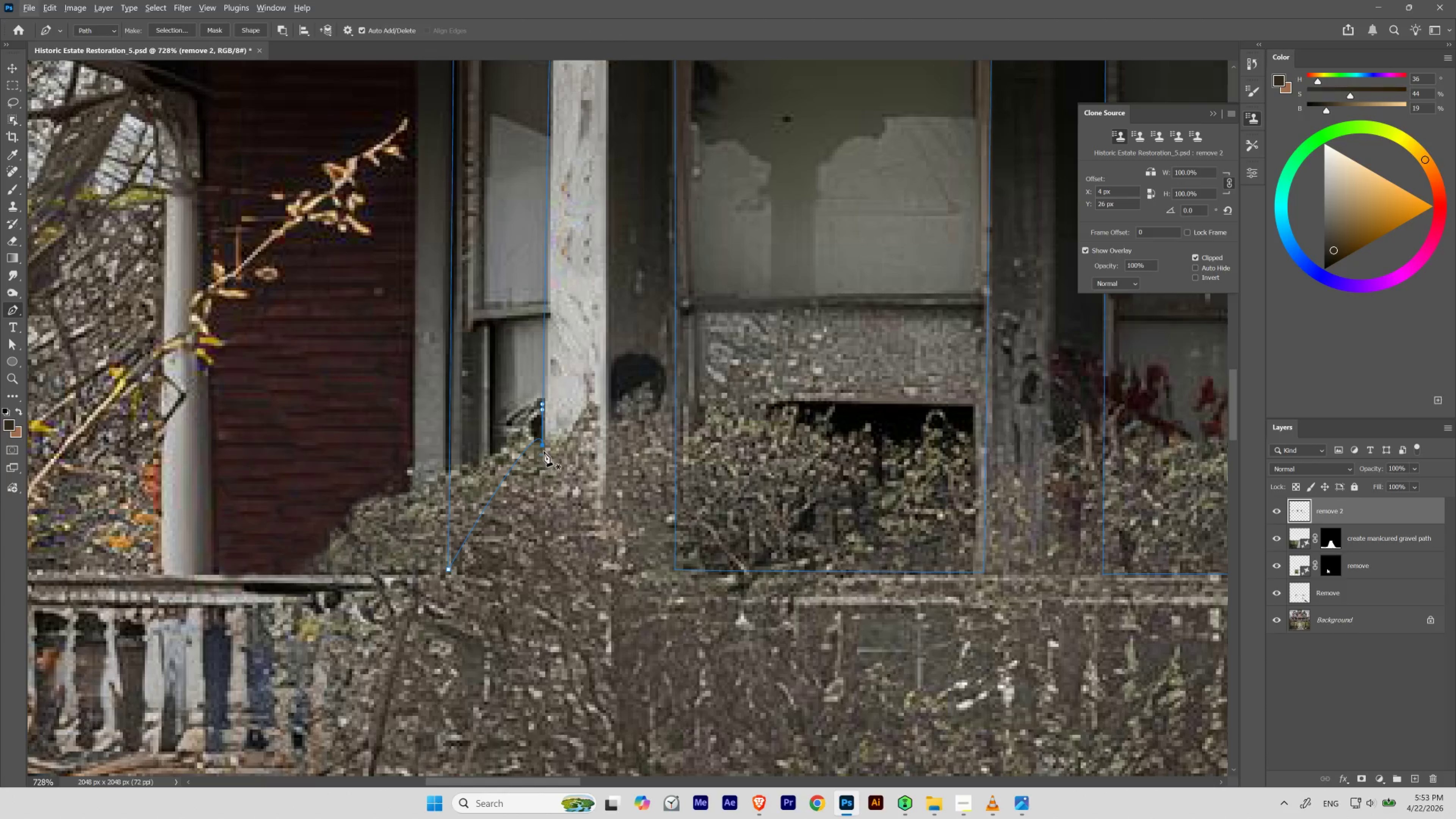 
hold_key(key=AltLeft, duration=5.3)
left_click_drag(start_coordinate=[542, 447], to_coordinate=[499, 455])
 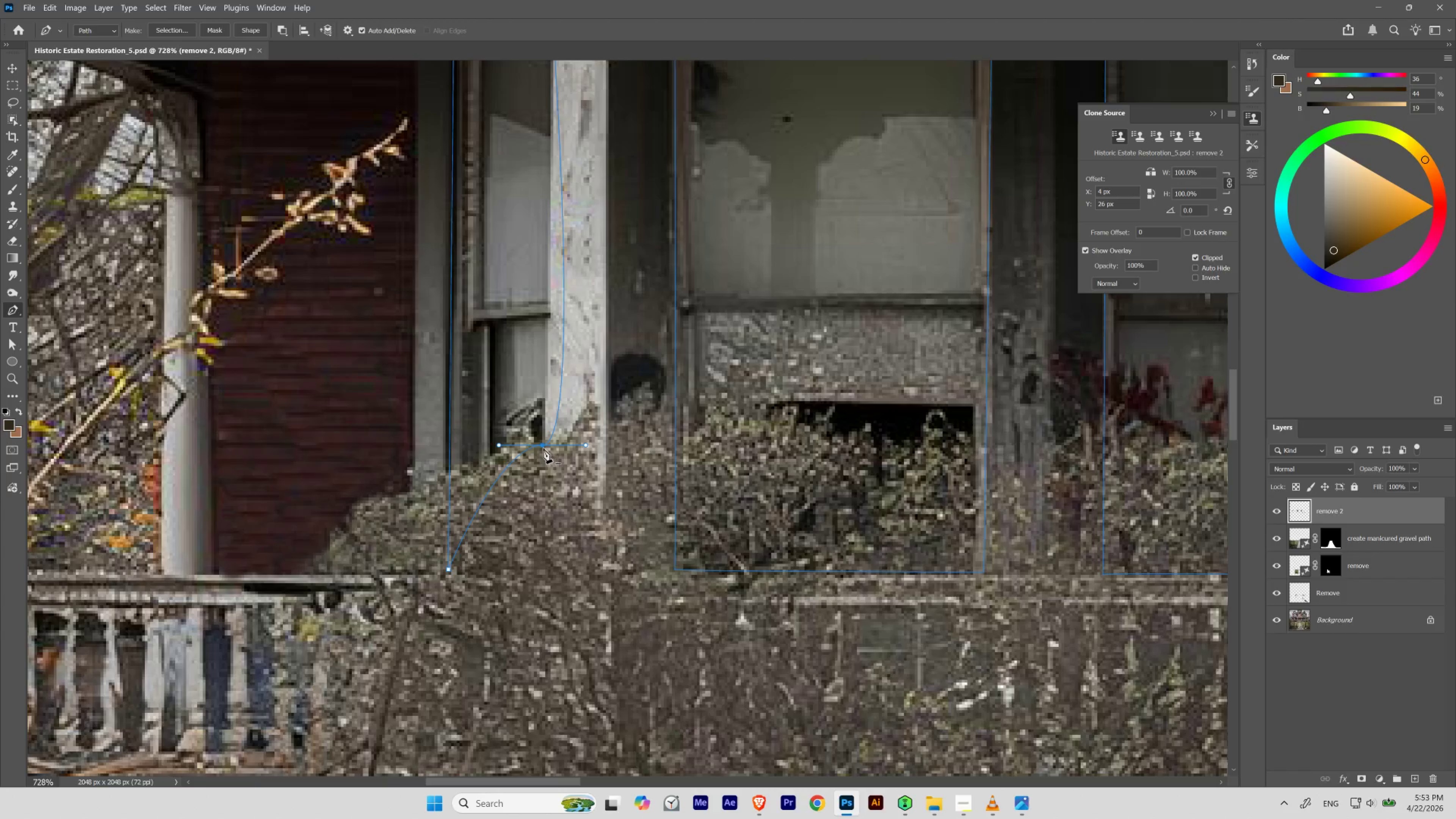 
hold_key(key=ShiftLeft, duration=4.2)
 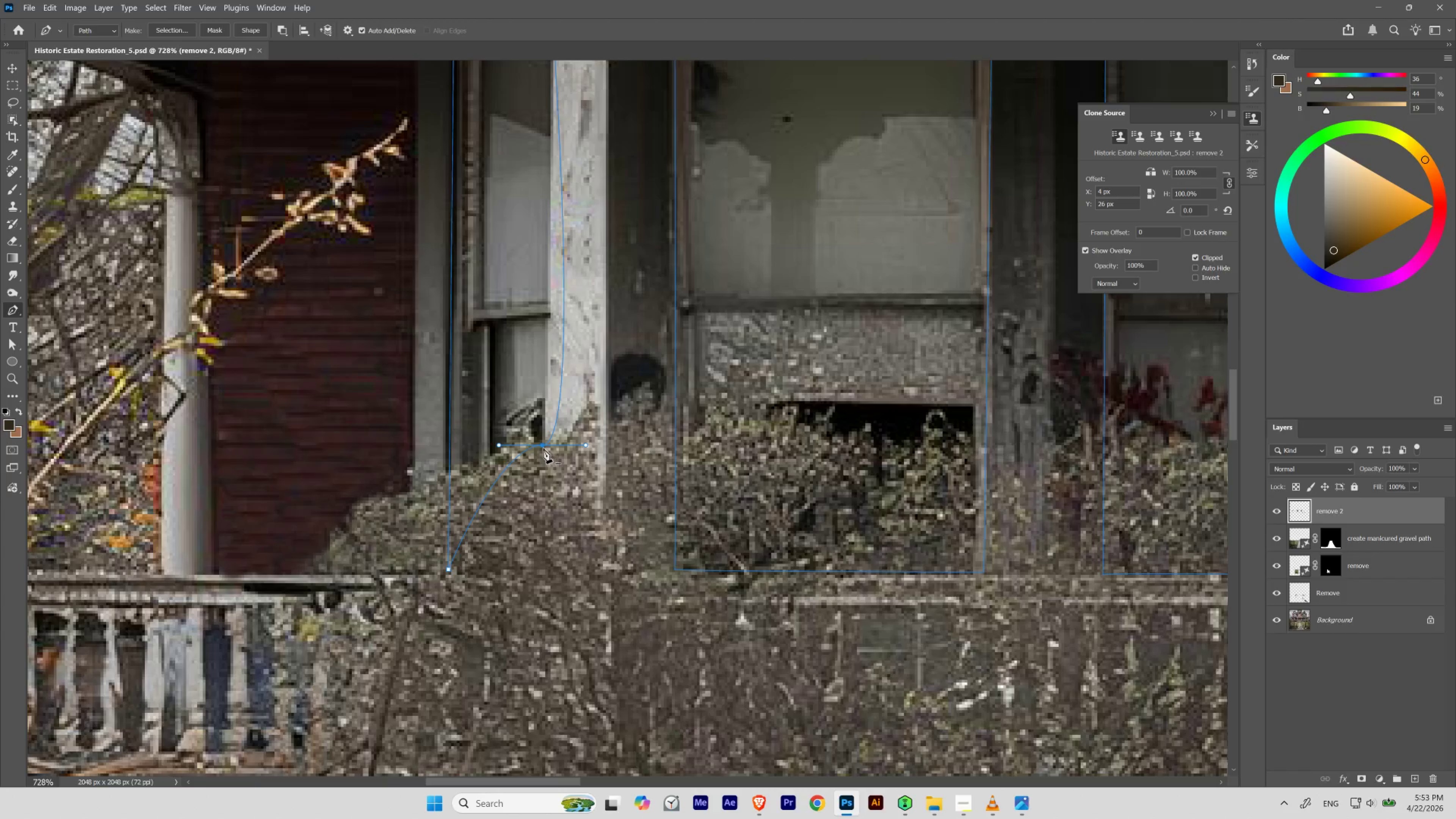 
hold_key(key=ControlLeft, duration=3.22)
left_click_drag(start_coordinate=[542, 447], to_coordinate=[549, 571])
 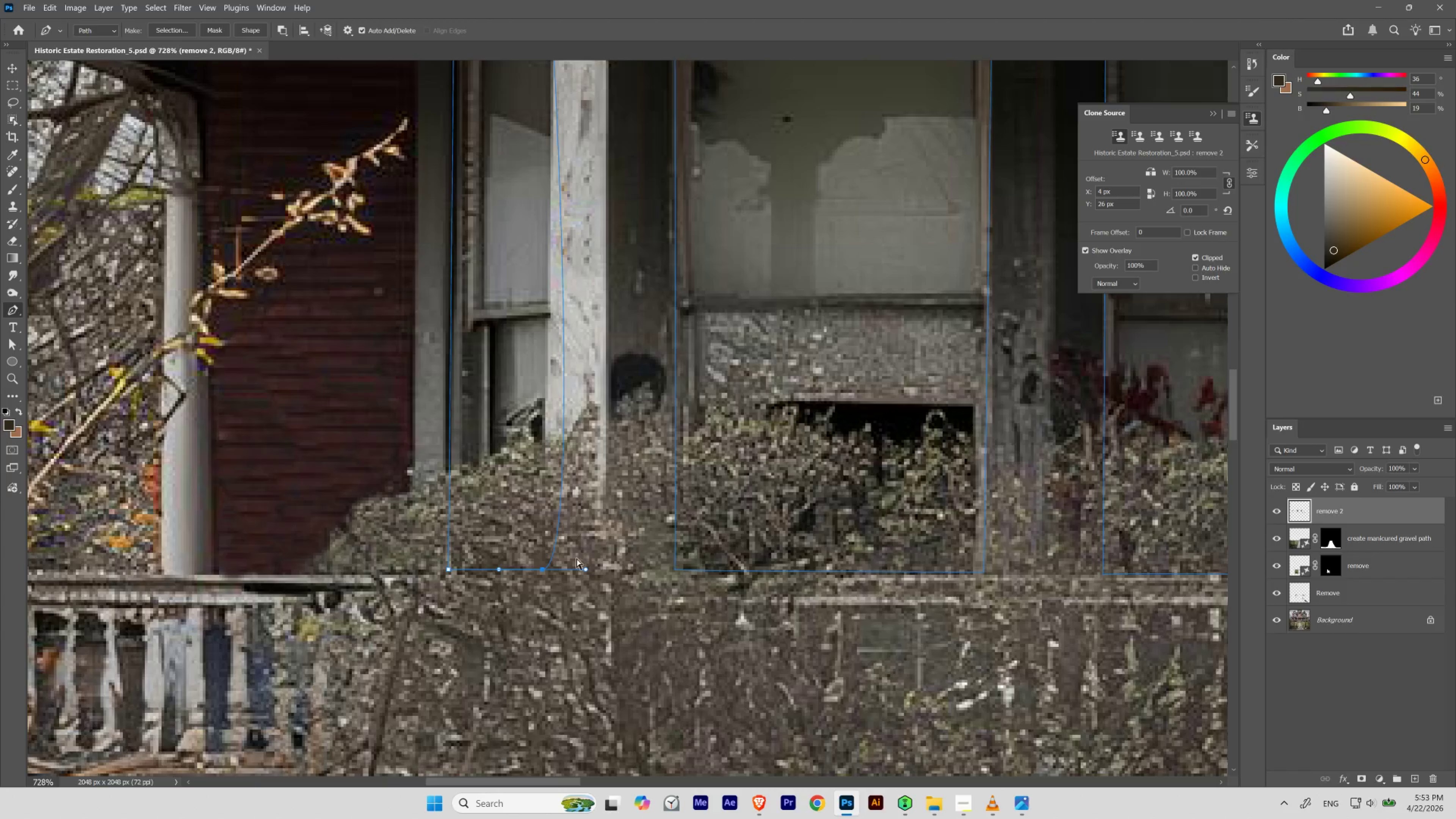 
hold_key(key=ShiftLeft, duration=1.86)
 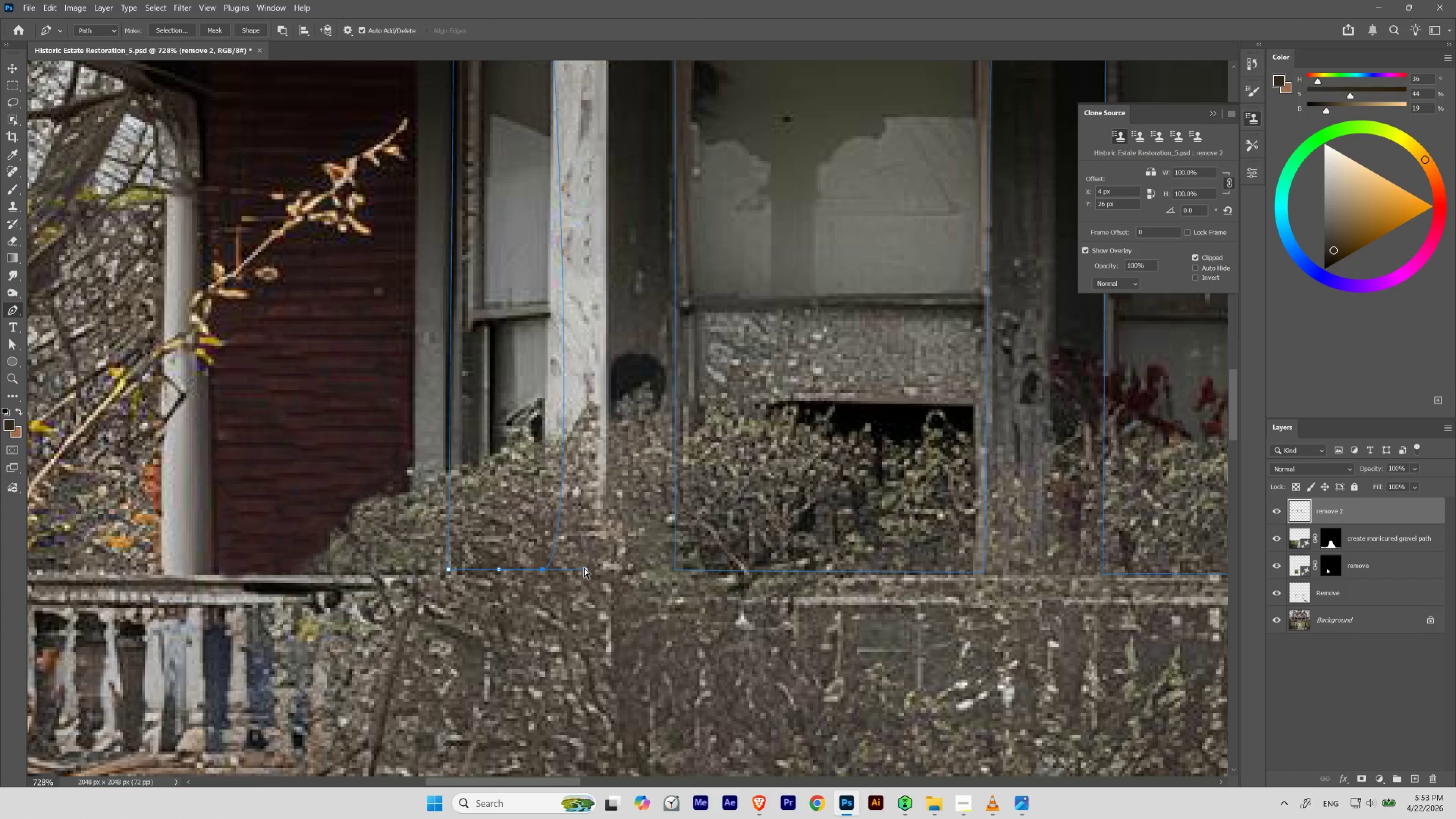 
hold_key(key=AltLeft, duration=1.69)
left_click_drag(start_coordinate=[586, 570], to_coordinate=[552, 462])
 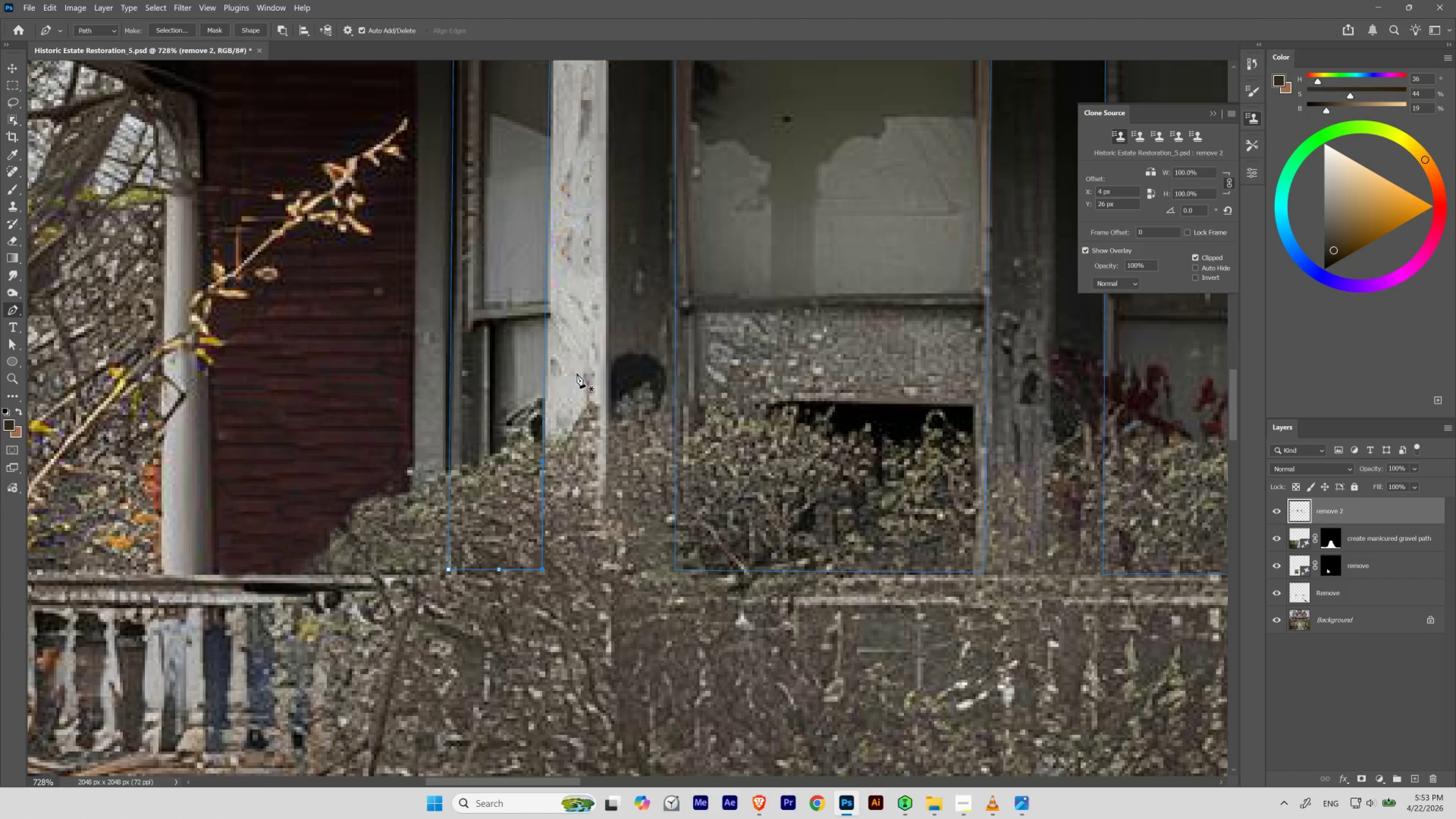 
hold_key(key=ShiftLeft, duration=0.89)
 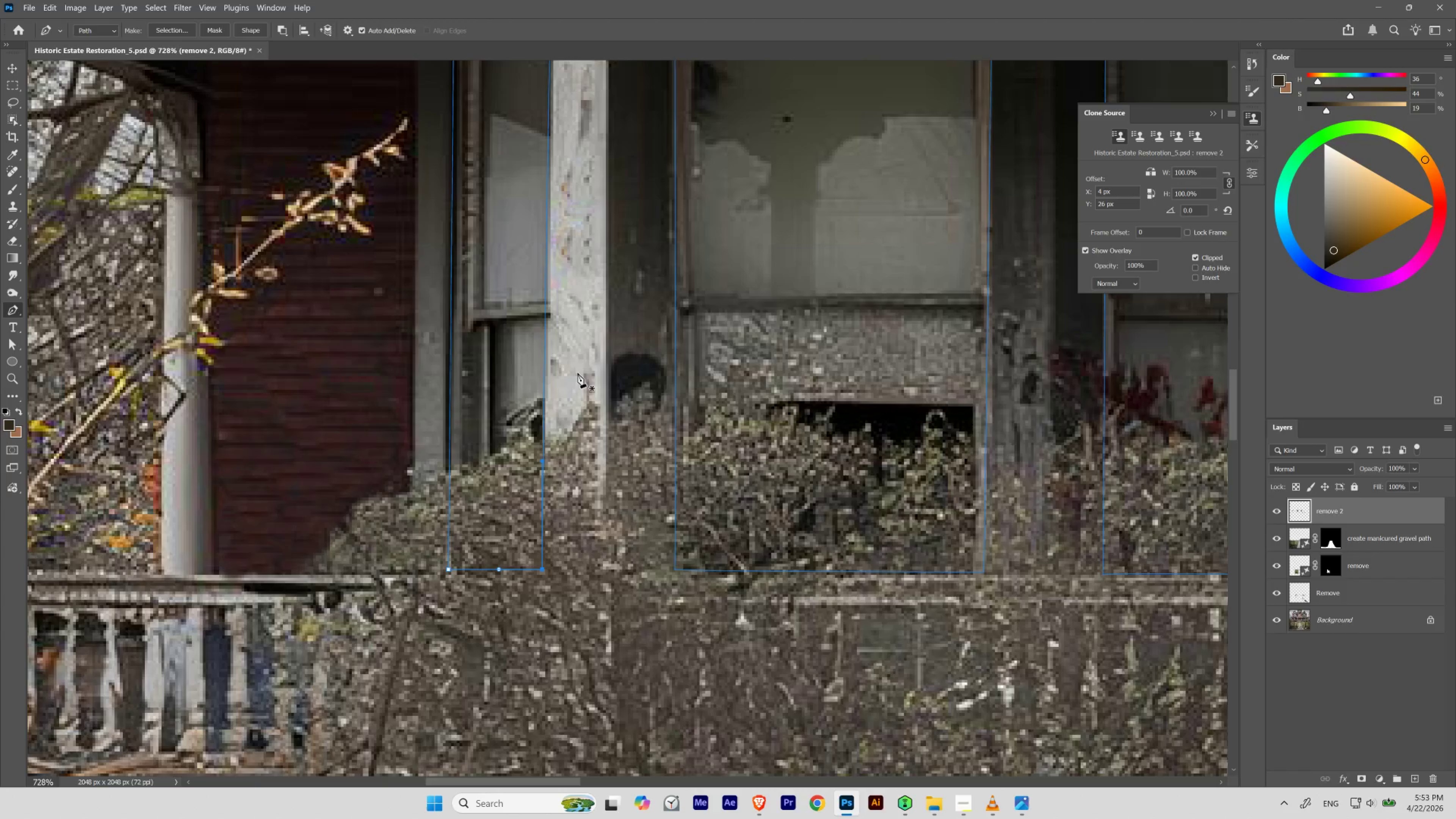 
hold_key(key=Space, duration=1.2)
 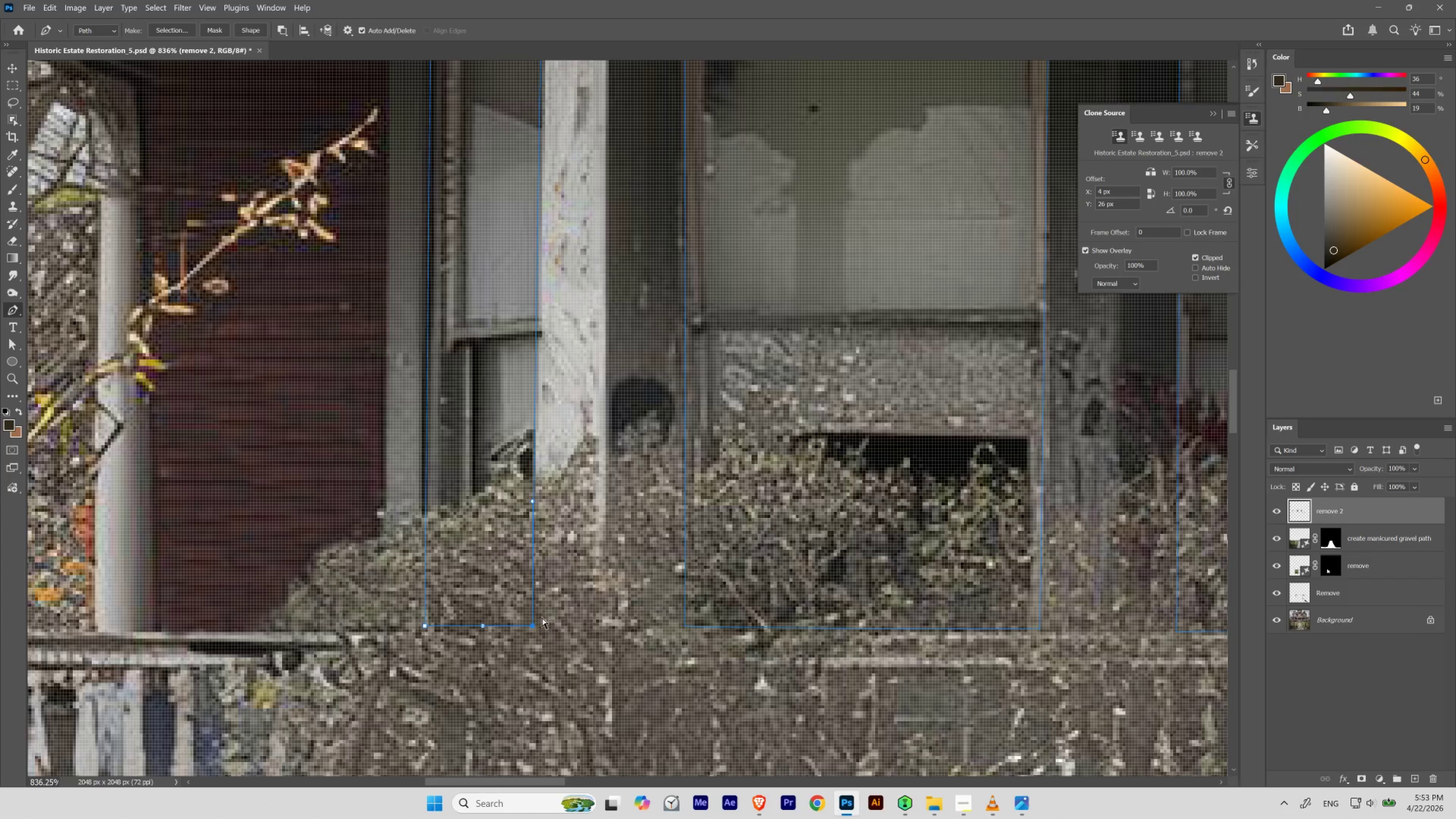 
left_click_drag(start_coordinate=[574, 352], to_coordinate=[564, 411])
 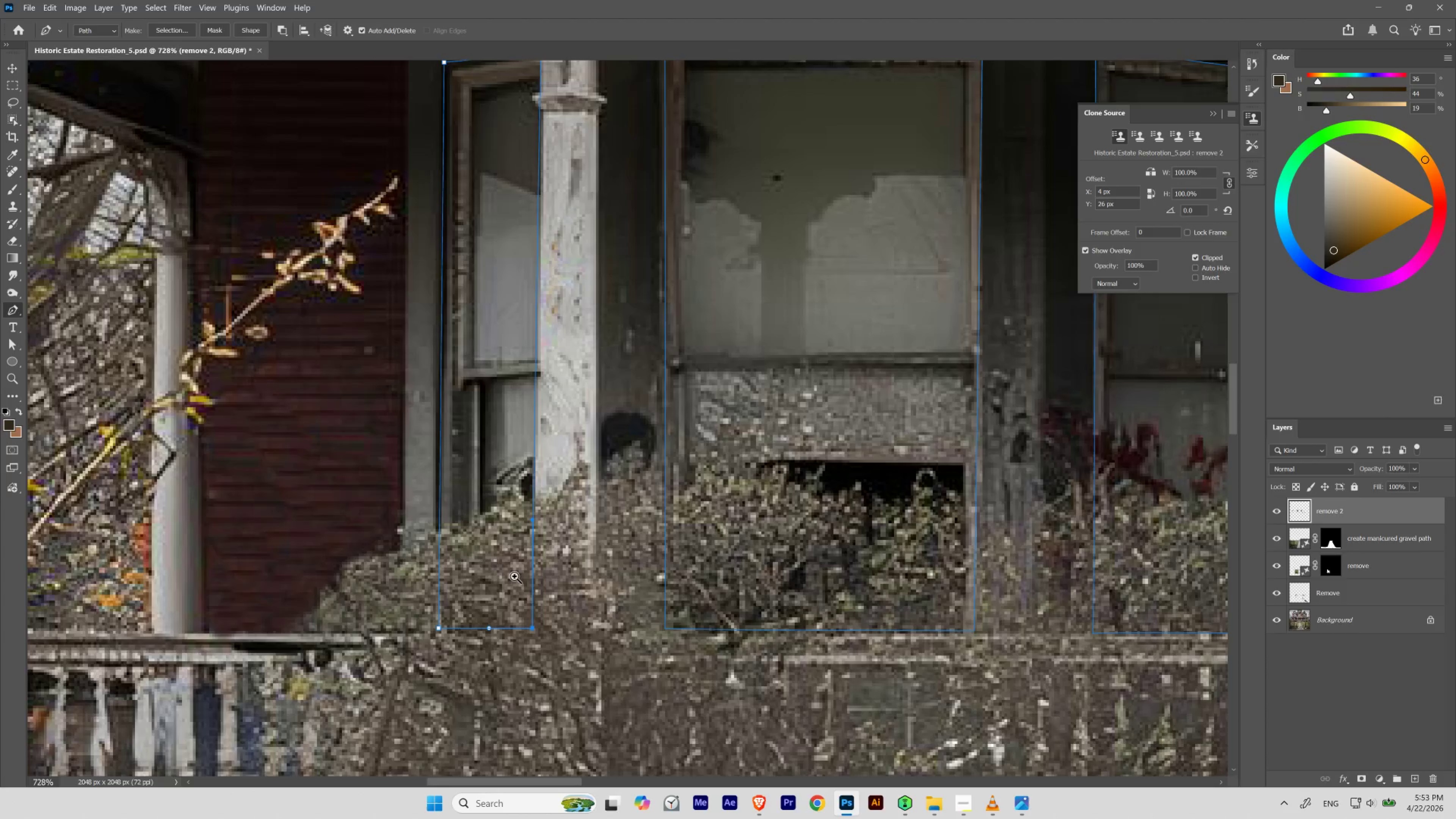 
hold_key(key=ControlLeft, duration=6.08)
left_click_drag(start_coordinate=[530, 645], to_coordinate=[544, 650])
 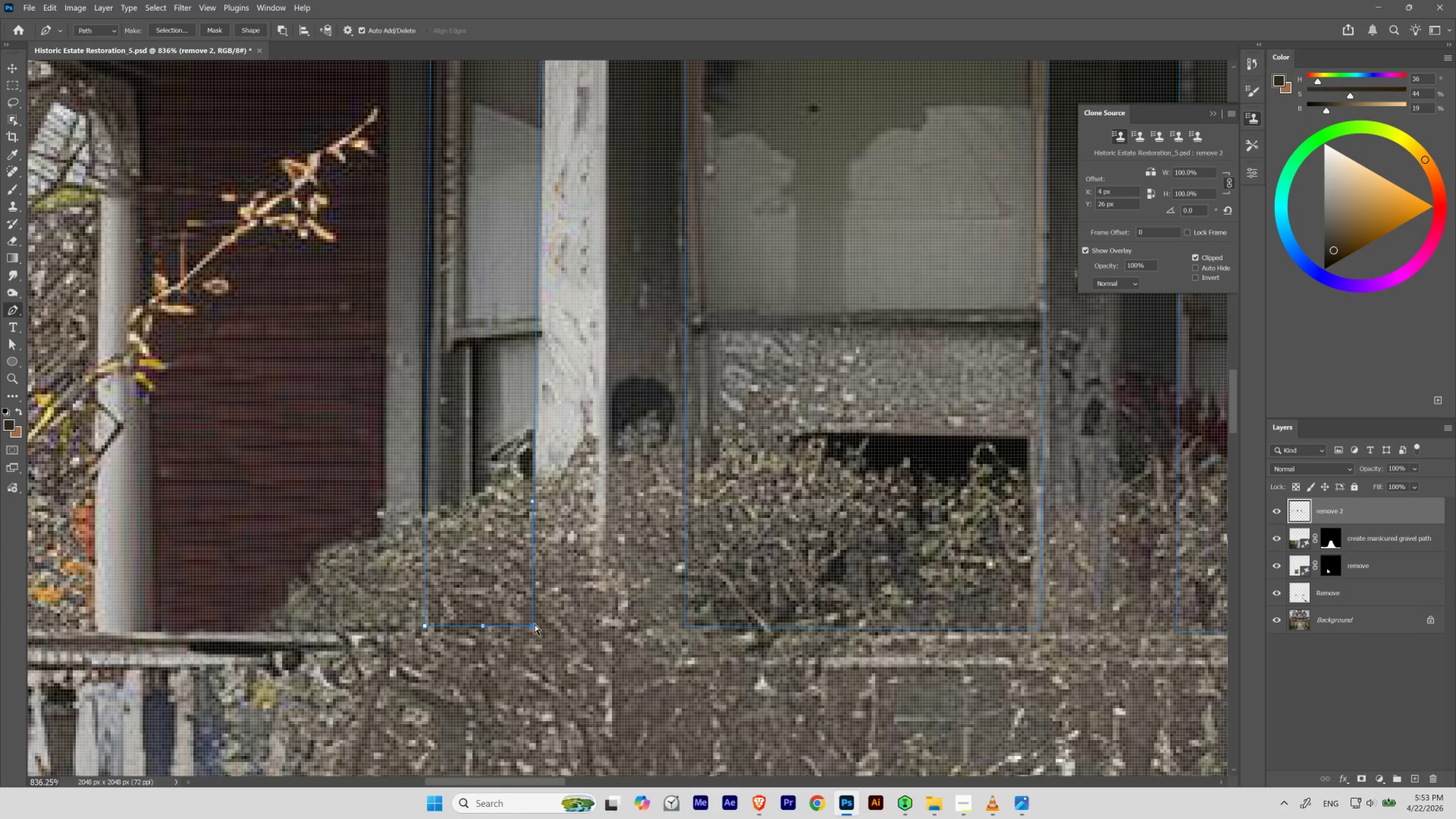 
hold_key(key=ShiftLeft, duration=0.8)
left_click([533, 625])
 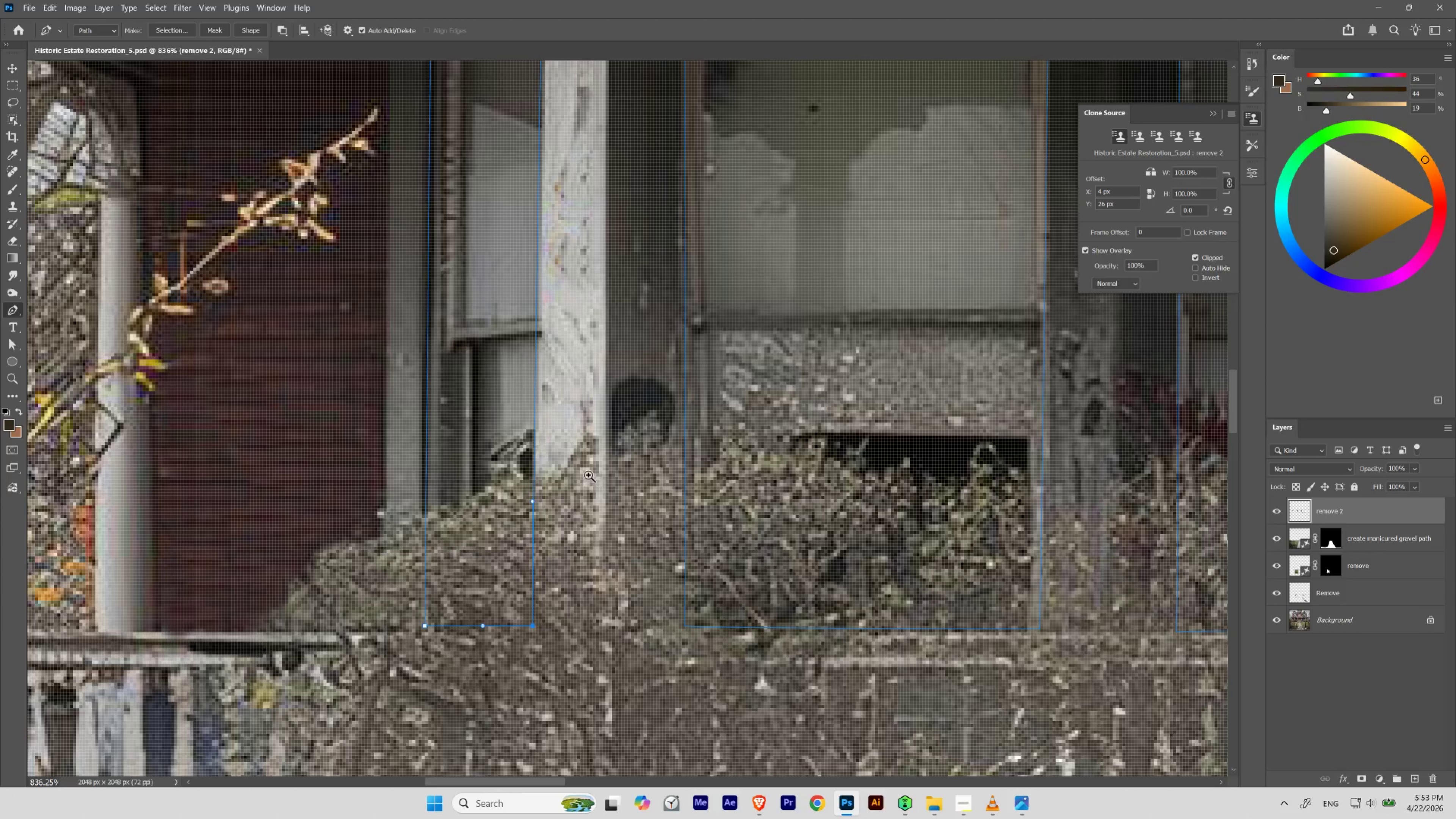 
hold_key(key=Space, duration=0.86)
 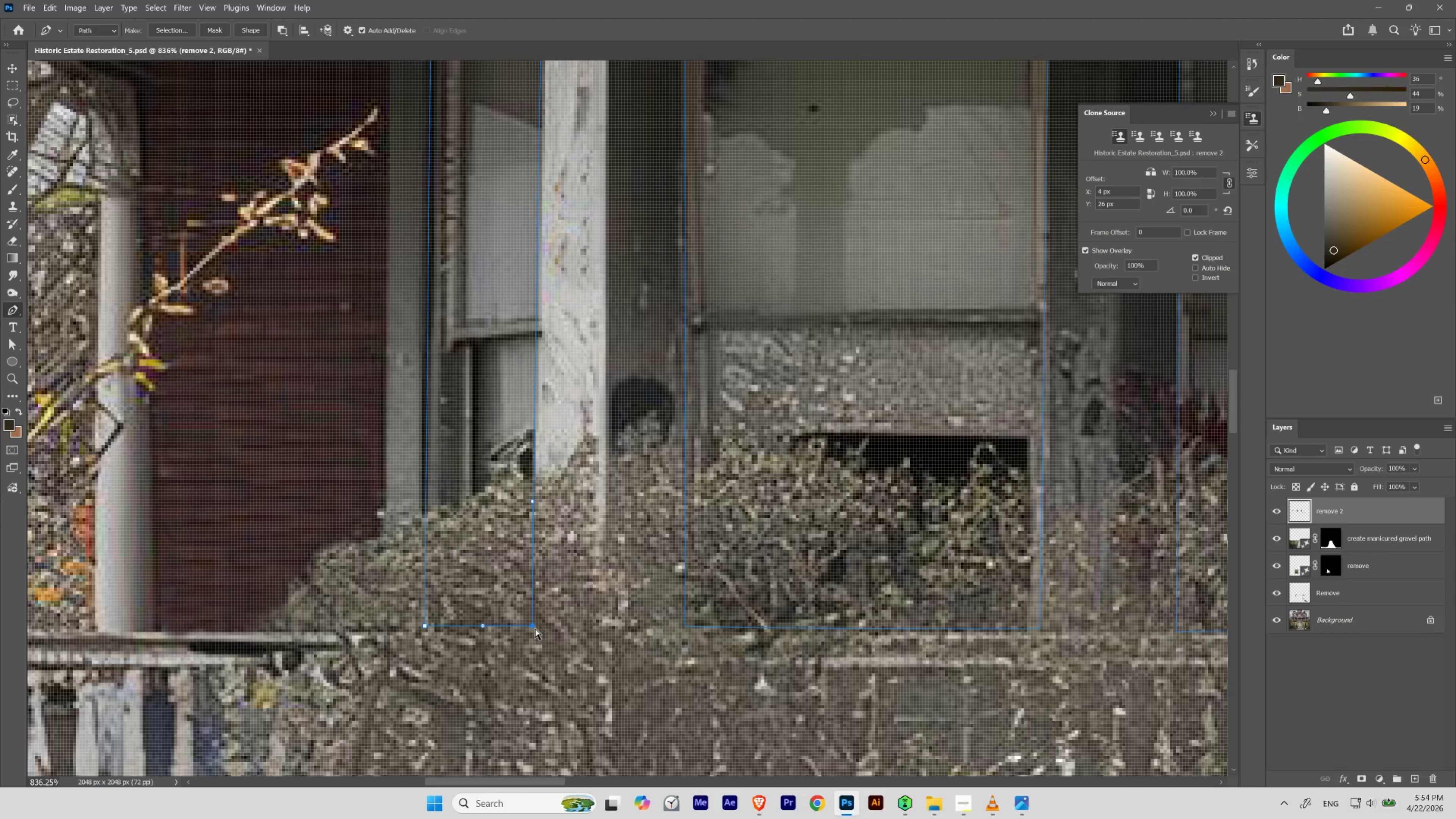 
left_click_drag(start_coordinate=[532, 626], to_coordinate=[537, 626])
 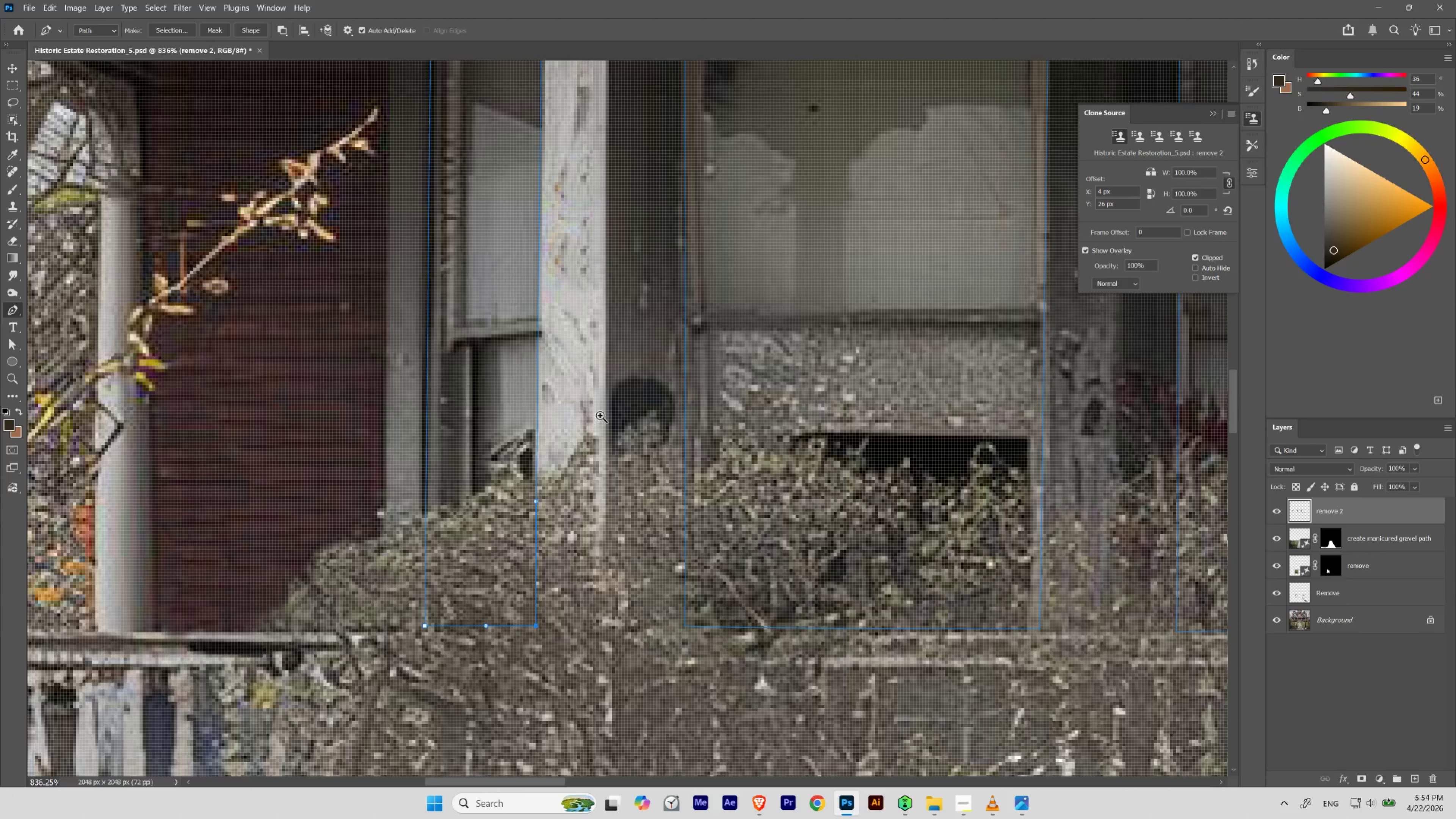 
hold_key(key=ShiftLeft, duration=0.61)
 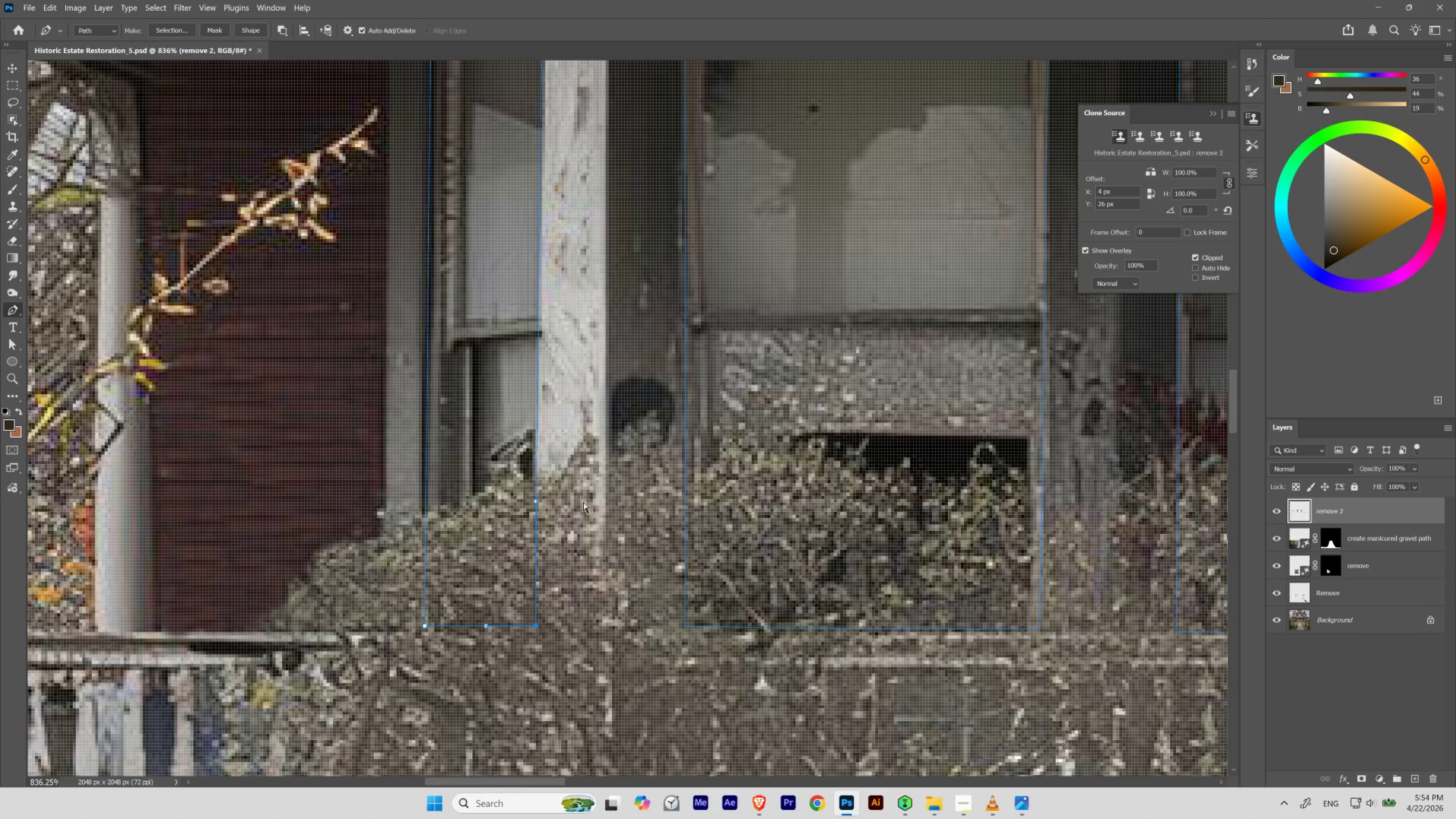 
hold_key(key=Space, duration=12.02)
 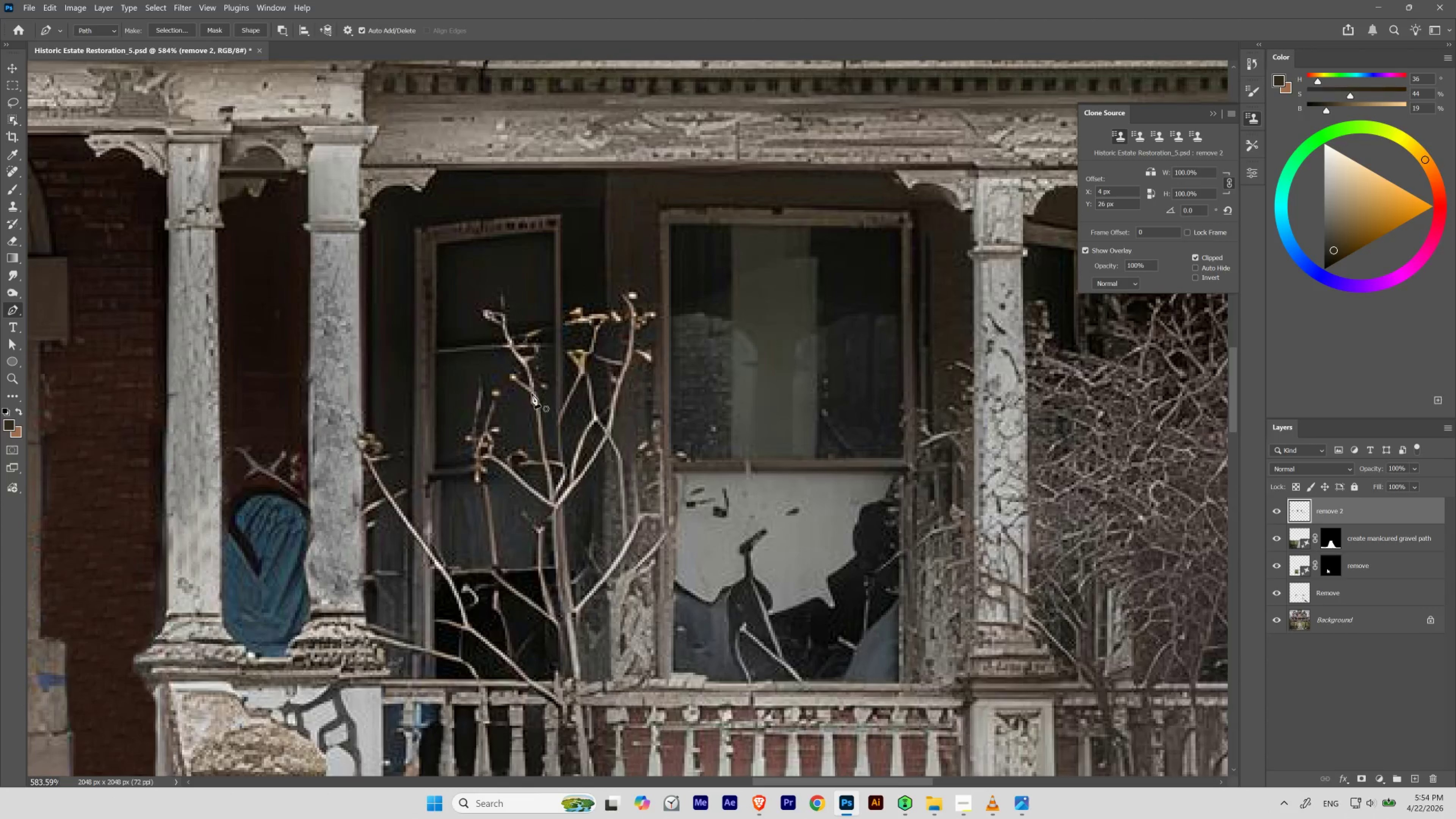 
left_click_drag(start_coordinate=[600, 416], to_coordinate=[577, 430])
 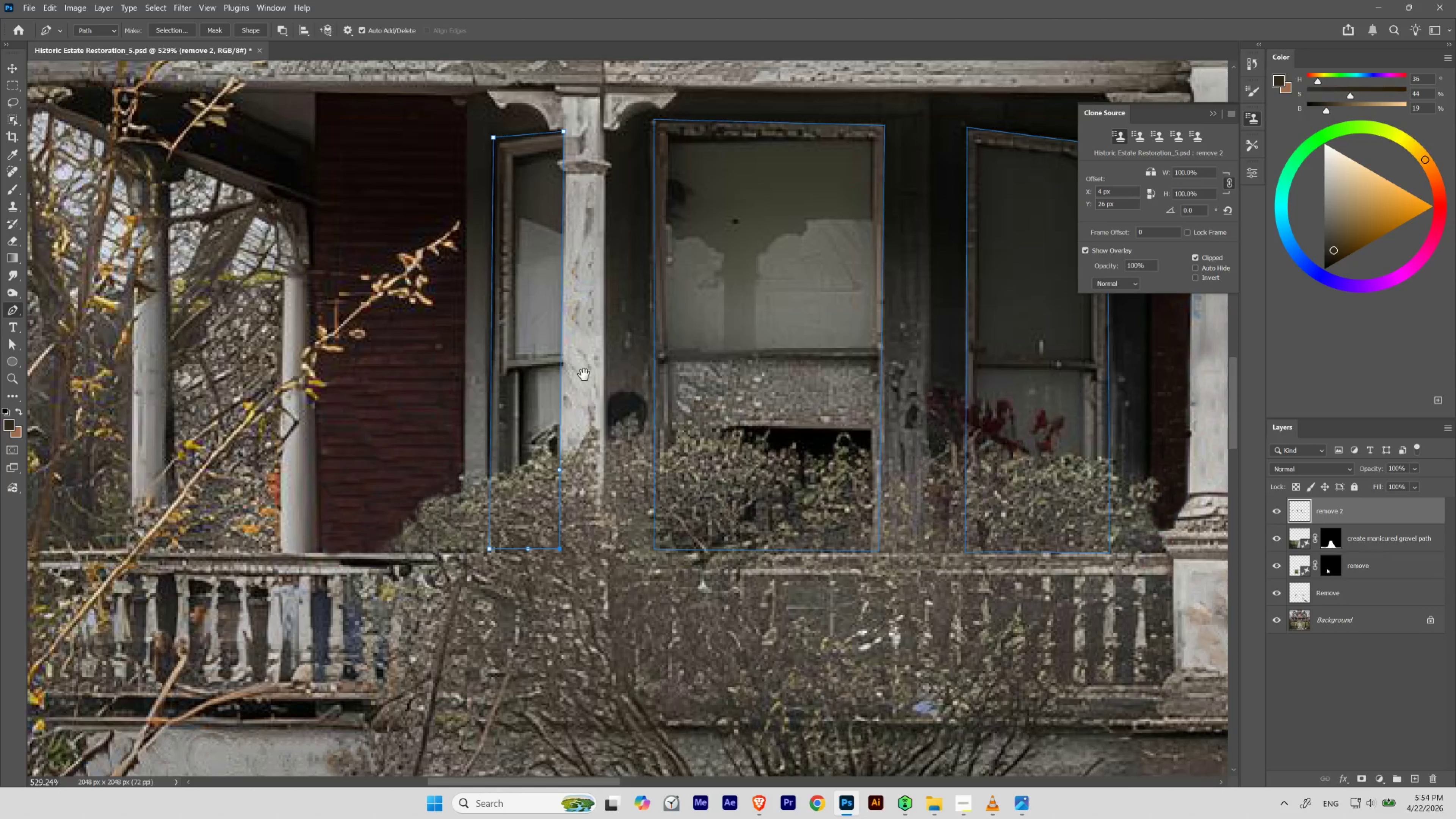 
left_click_drag(start_coordinate=[584, 374], to_coordinate=[578, 468])
 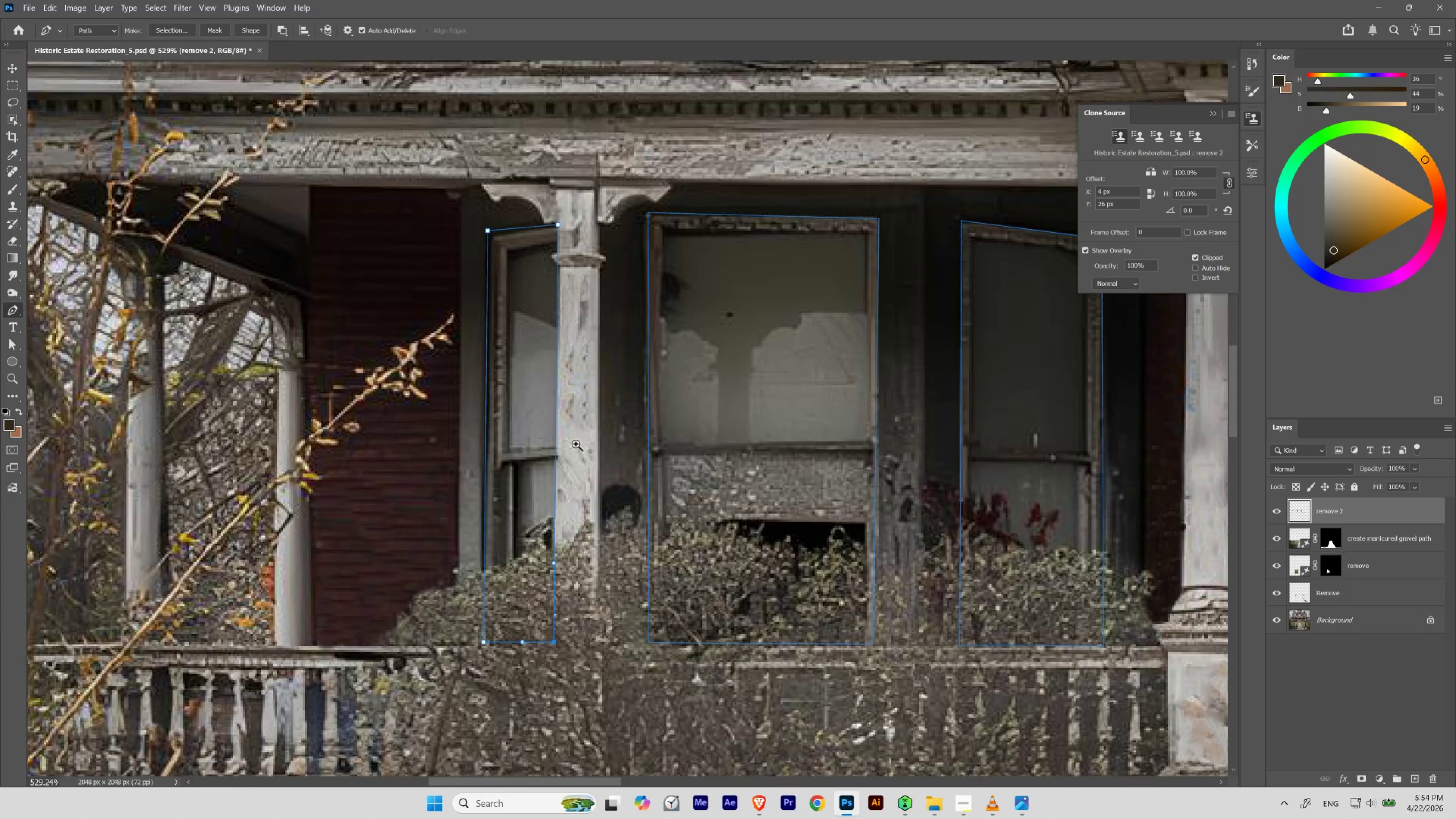 
hold_key(key=ControlLeft, duration=1.14)
 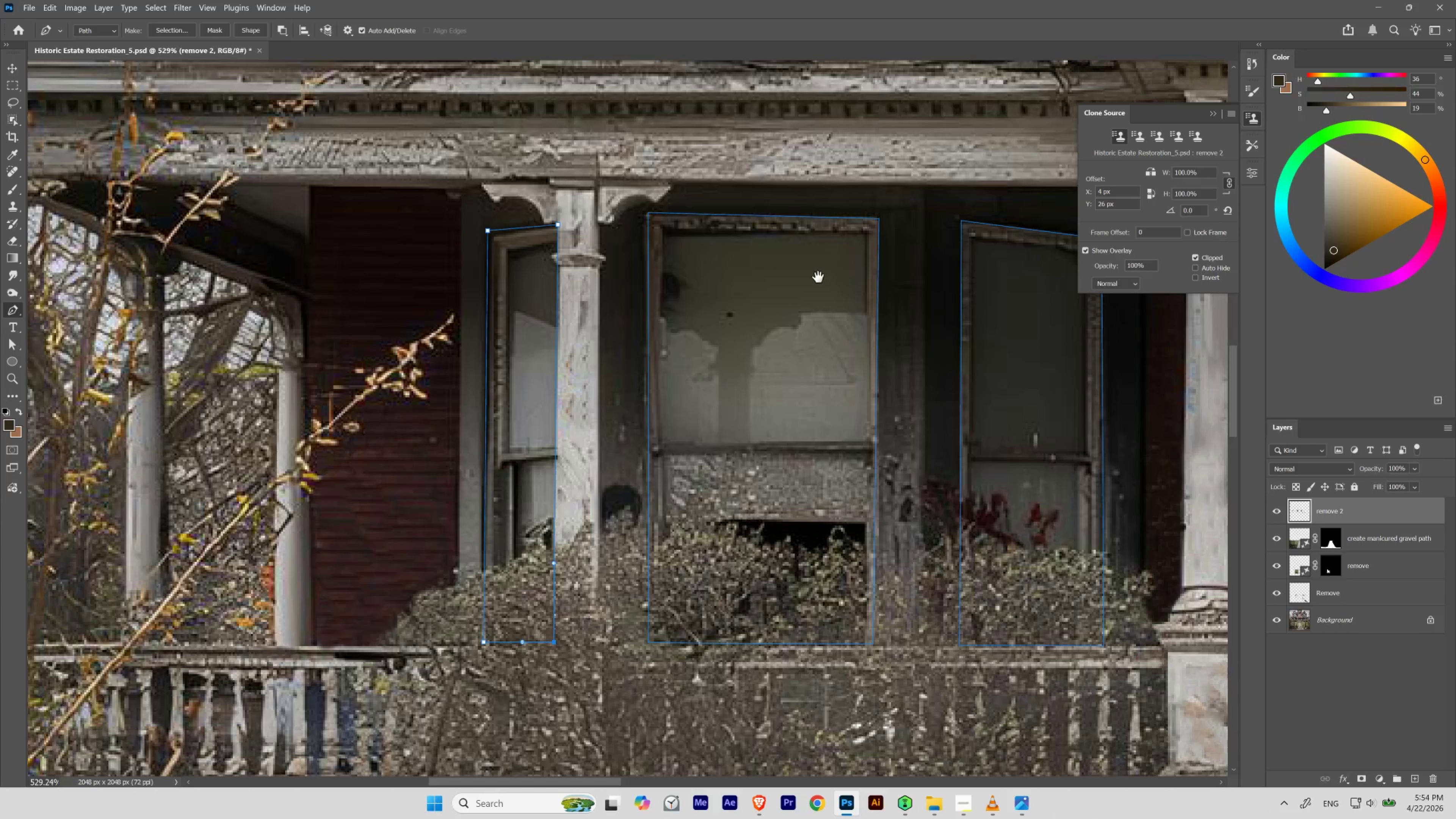 
left_click_drag(start_coordinate=[967, 432], to_coordinate=[809, 443])
 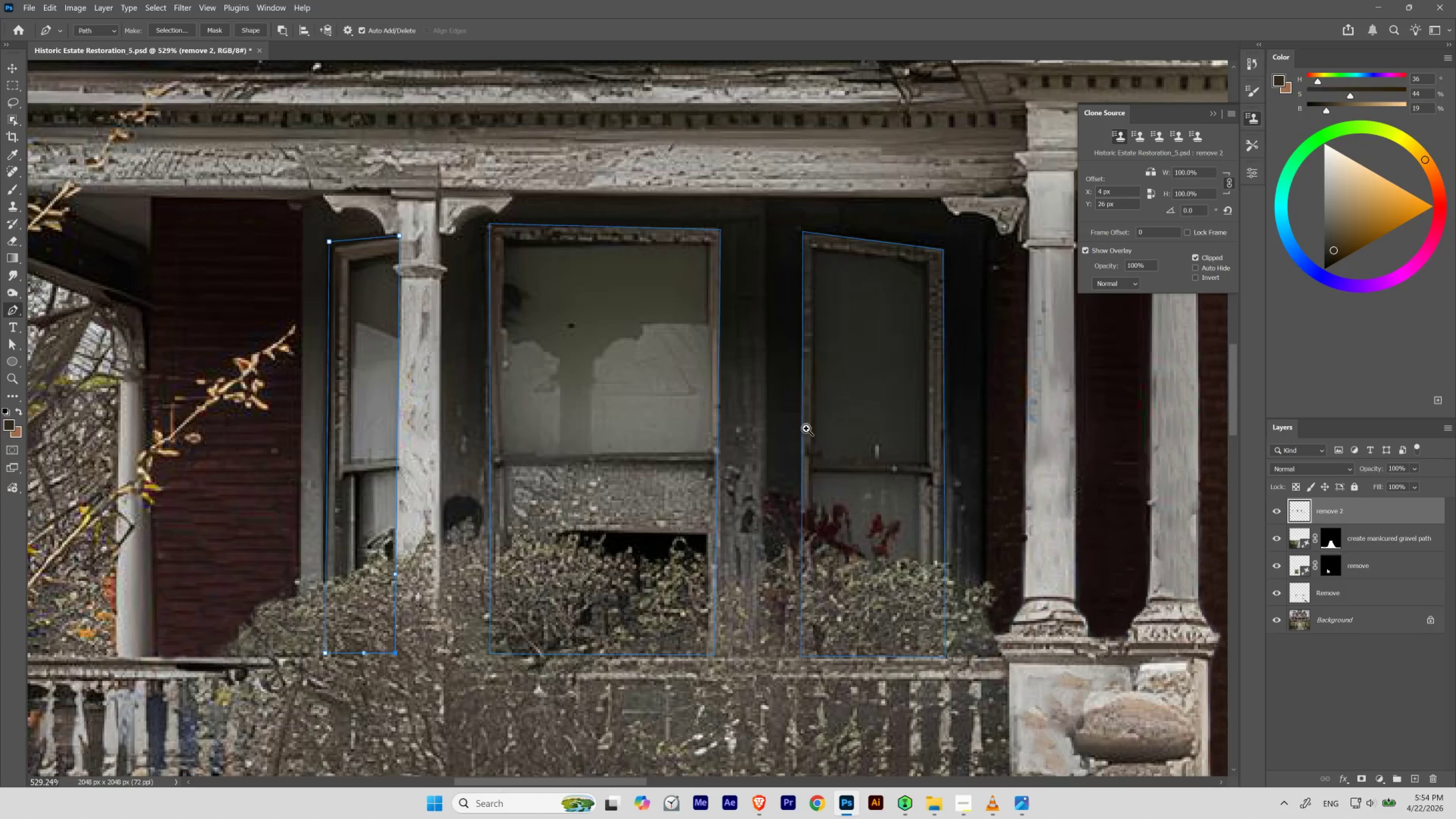 
hold_key(key=ControlLeft, duration=0.42)
left_click_drag(start_coordinate=[823, 430], to_coordinate=[790, 446])
 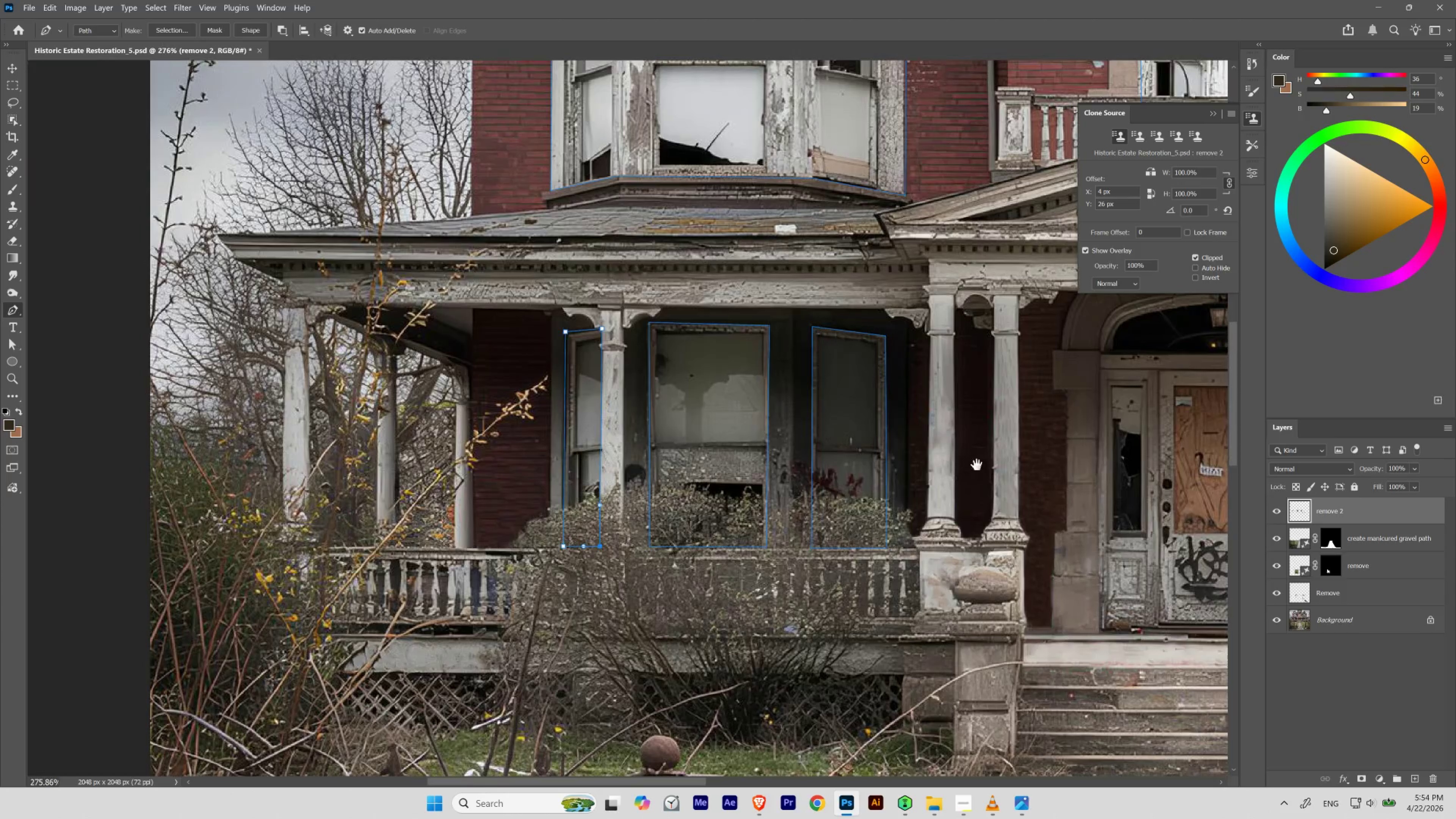 
left_click_drag(start_coordinate=[976, 464], to_coordinate=[776, 454])
 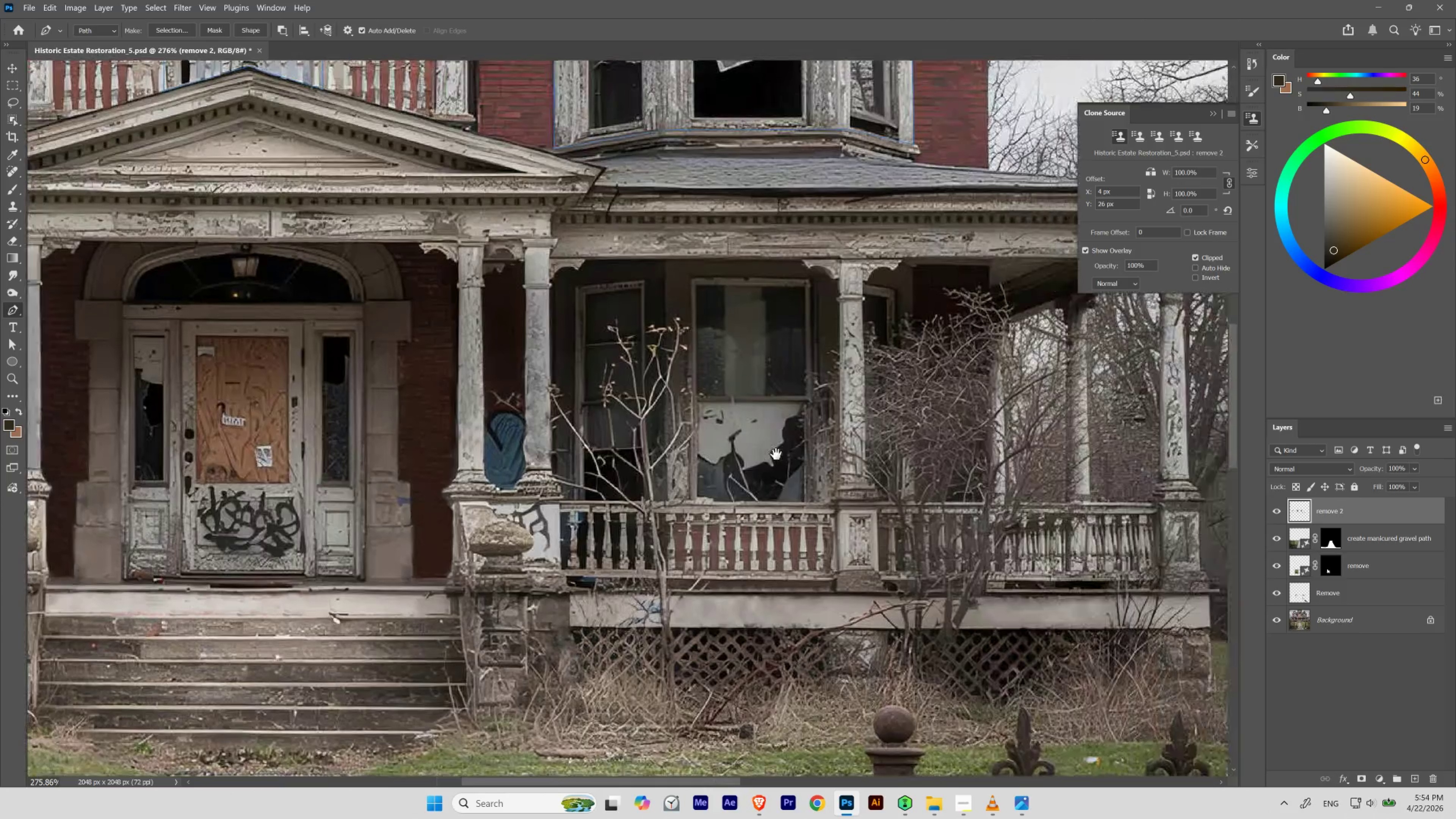 
left_click_drag(start_coordinate=[816, 395], to_coordinate=[795, 407])
 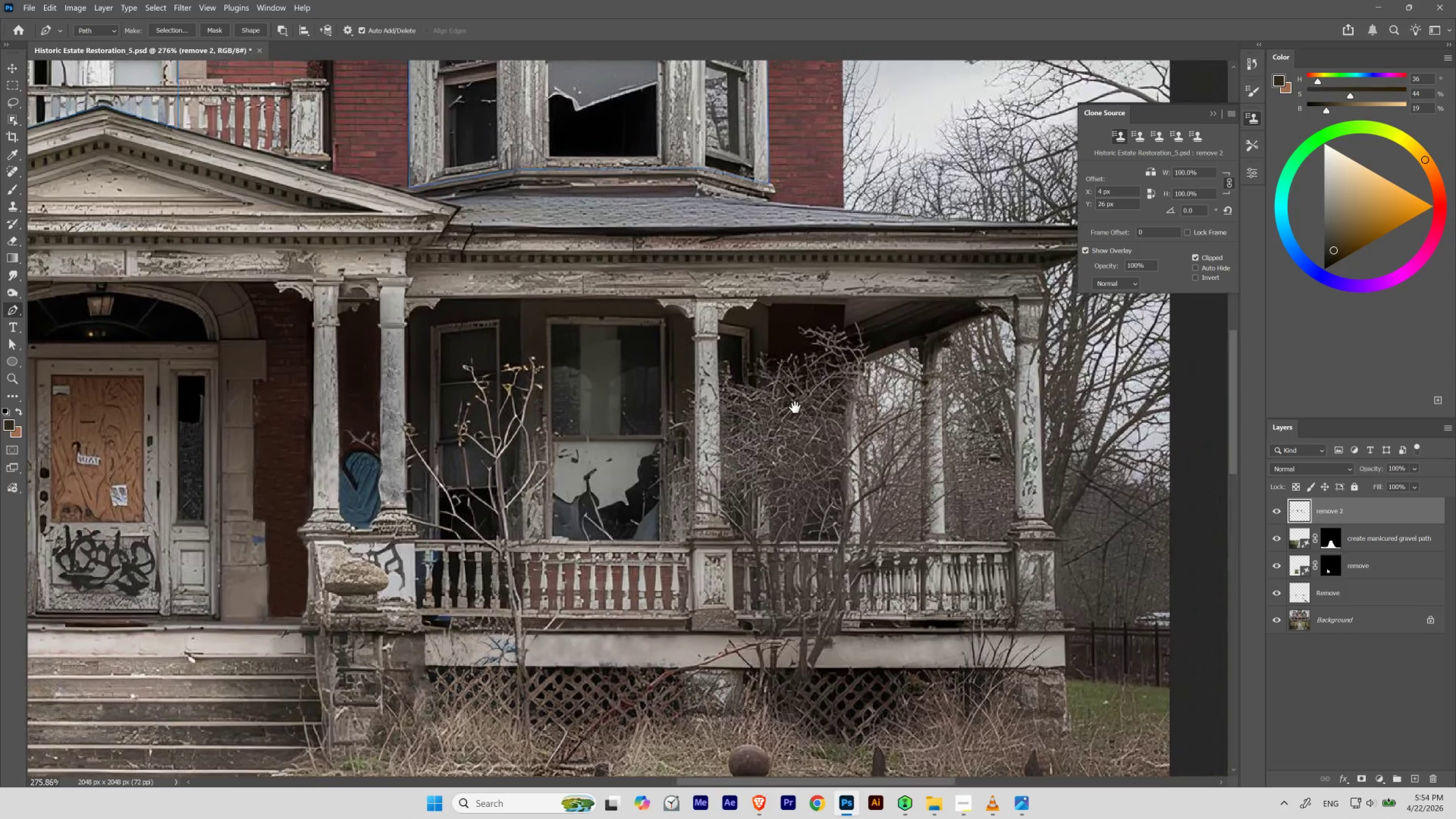 
hold_key(key=ControlLeft, duration=1.26)
left_click([453, 339])
 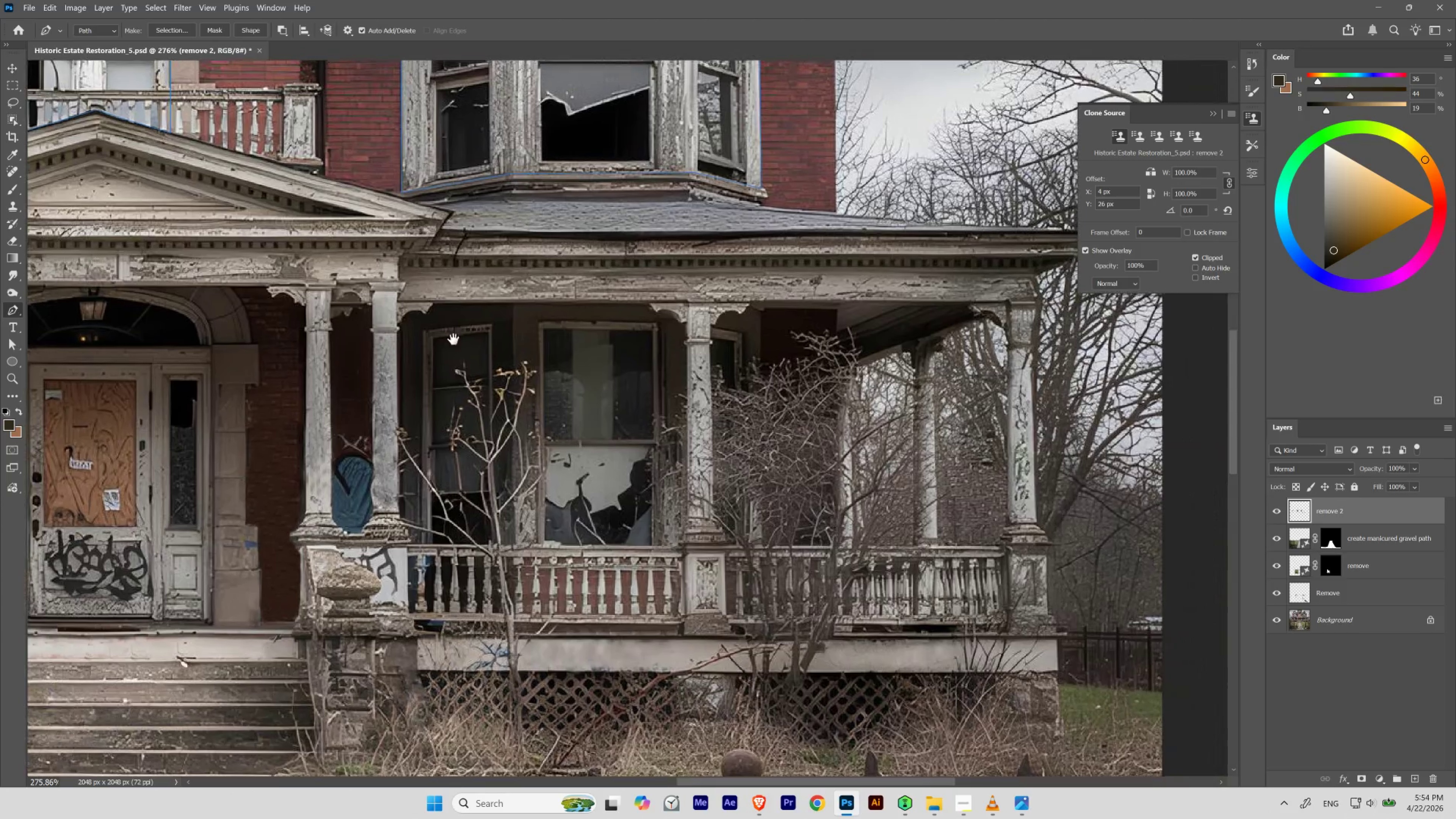 
left_click_drag(start_coordinate=[435, 369], to_coordinate=[467, 390])
 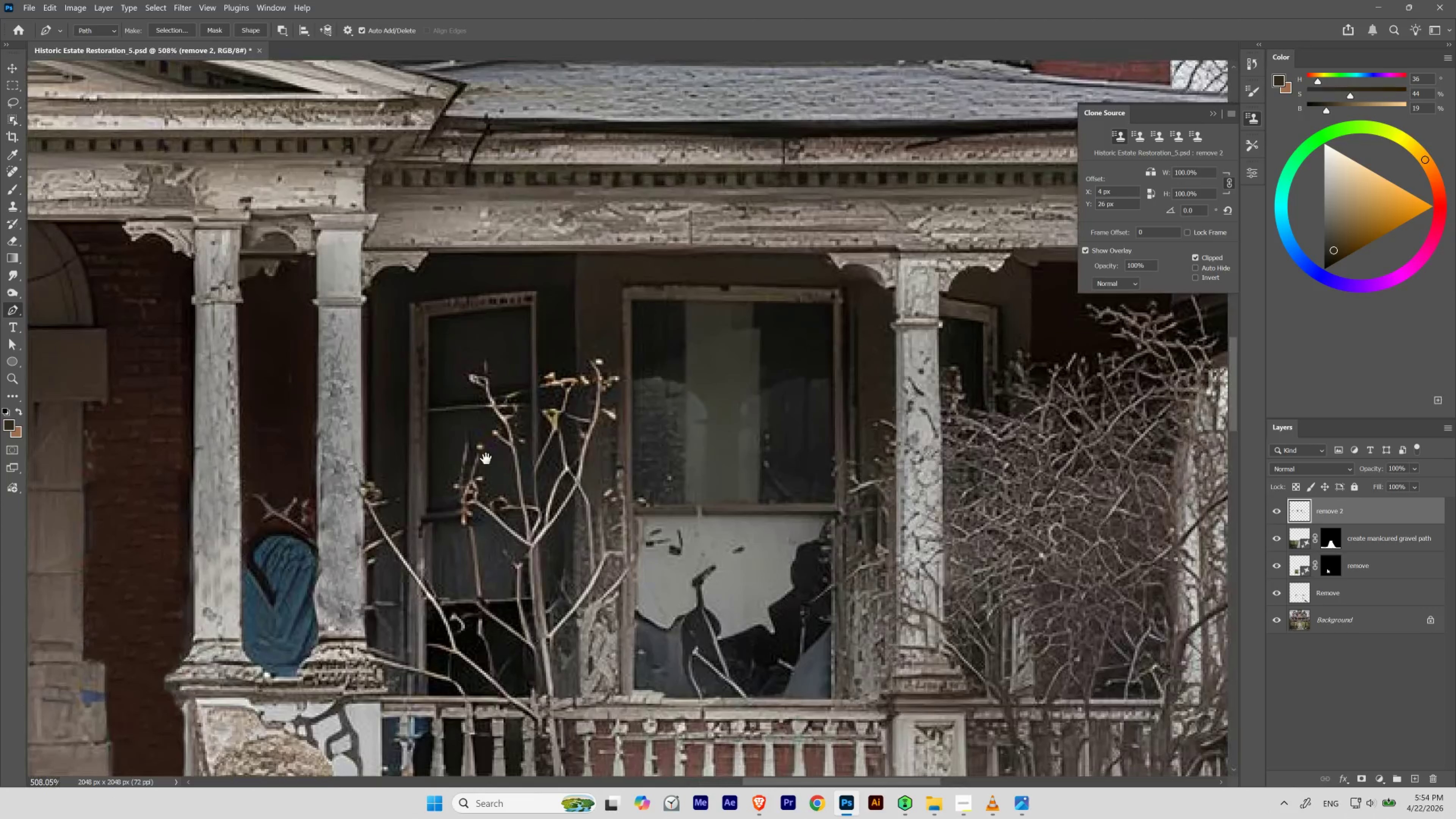 
left_click_drag(start_coordinate=[490, 473], to_coordinate=[521, 315])
 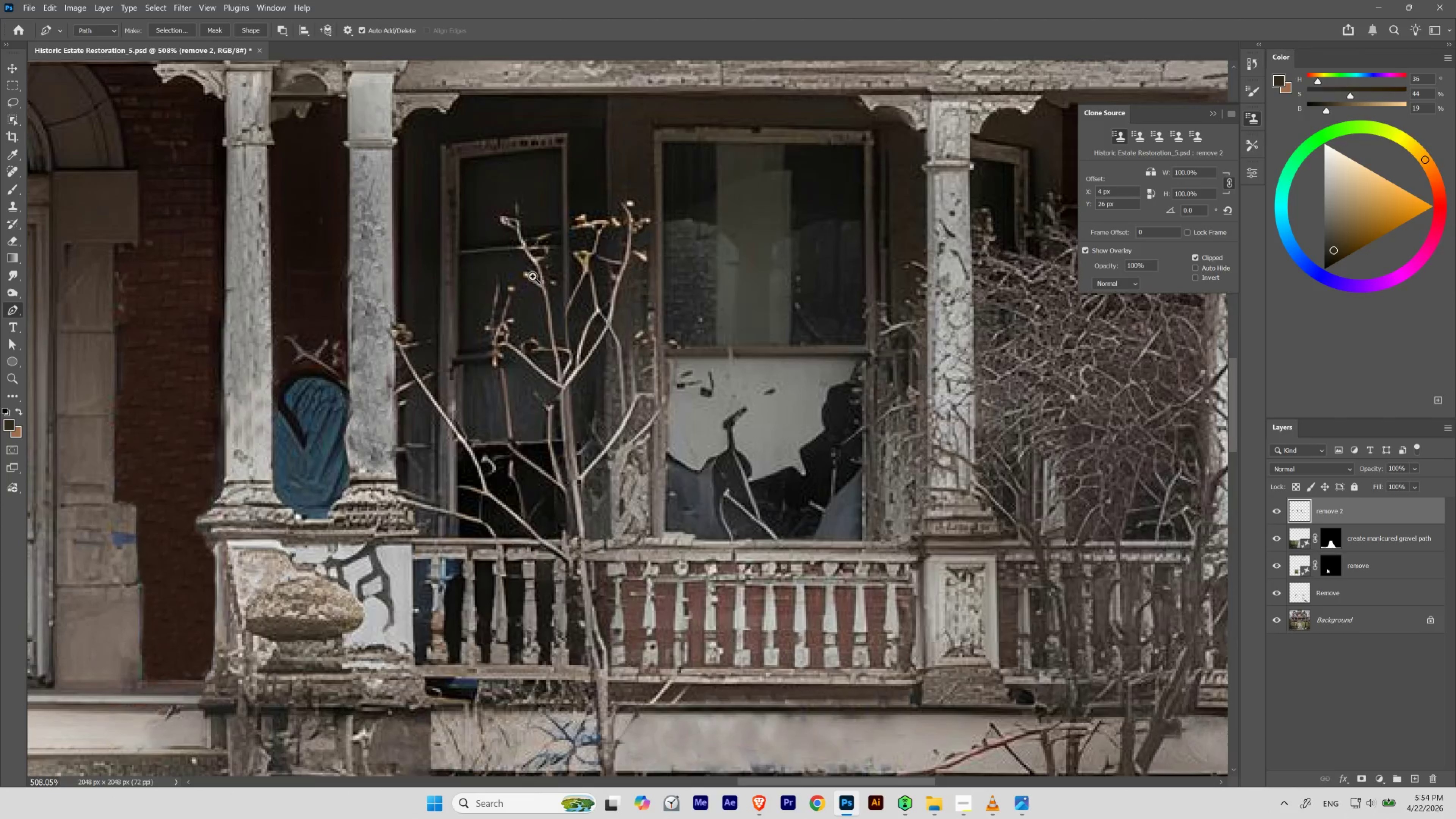 
hold_key(key=ControlLeft, duration=0.47)
left_click_drag(start_coordinate=[533, 276], to_coordinate=[542, 297])
 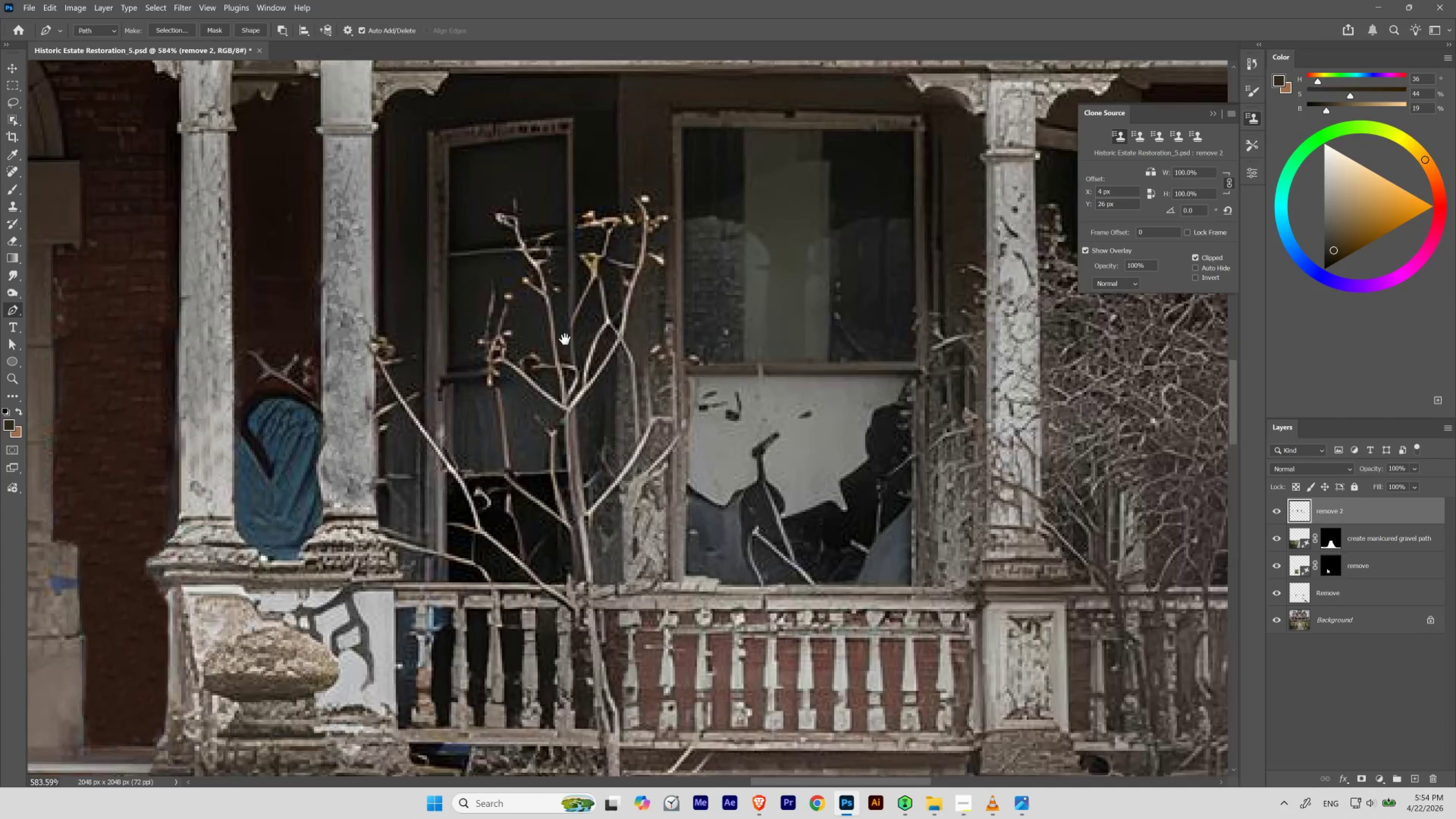 
left_click_drag(start_coordinate=[573, 267], to_coordinate=[561, 370])
 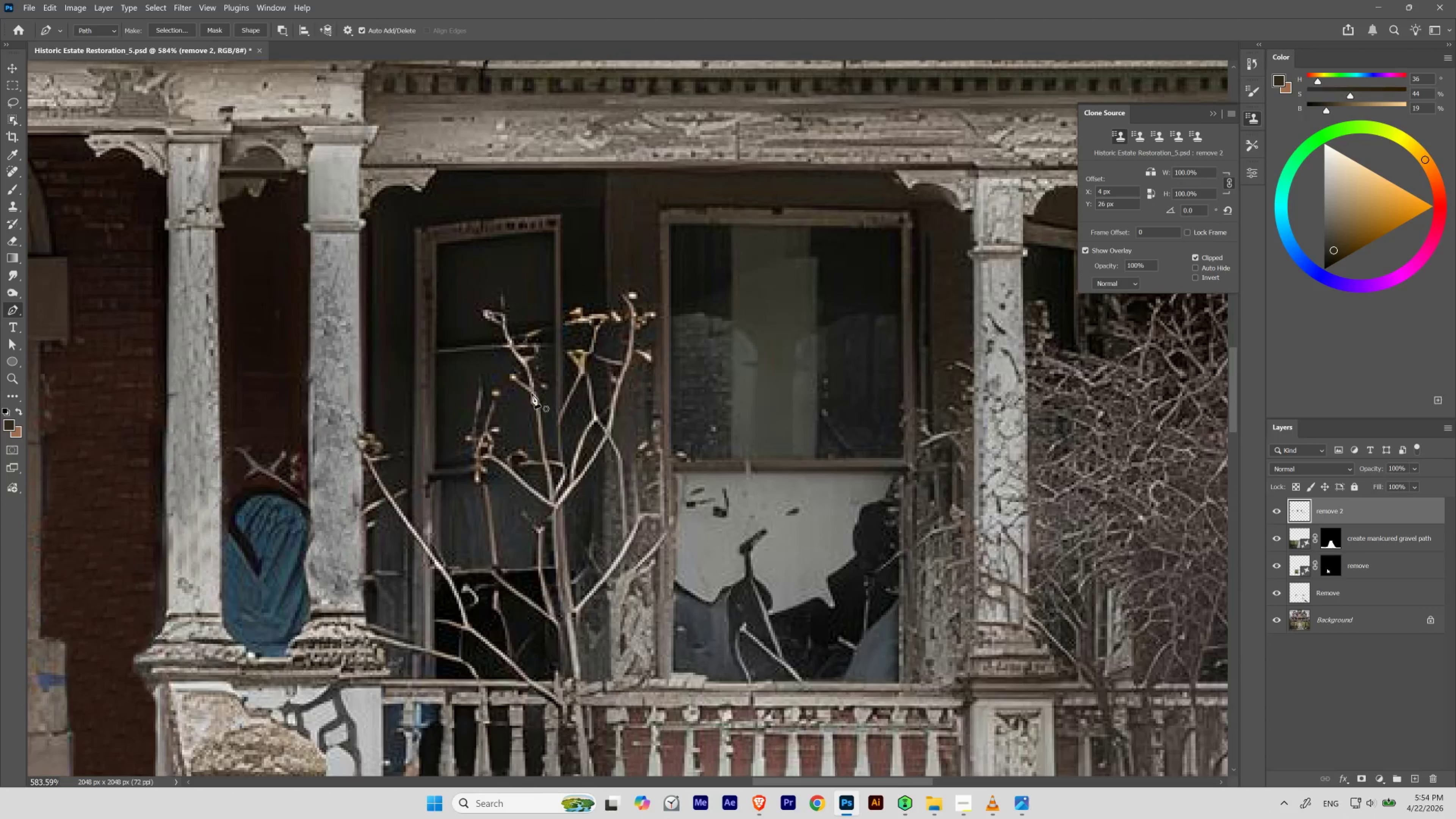 
key(P)
 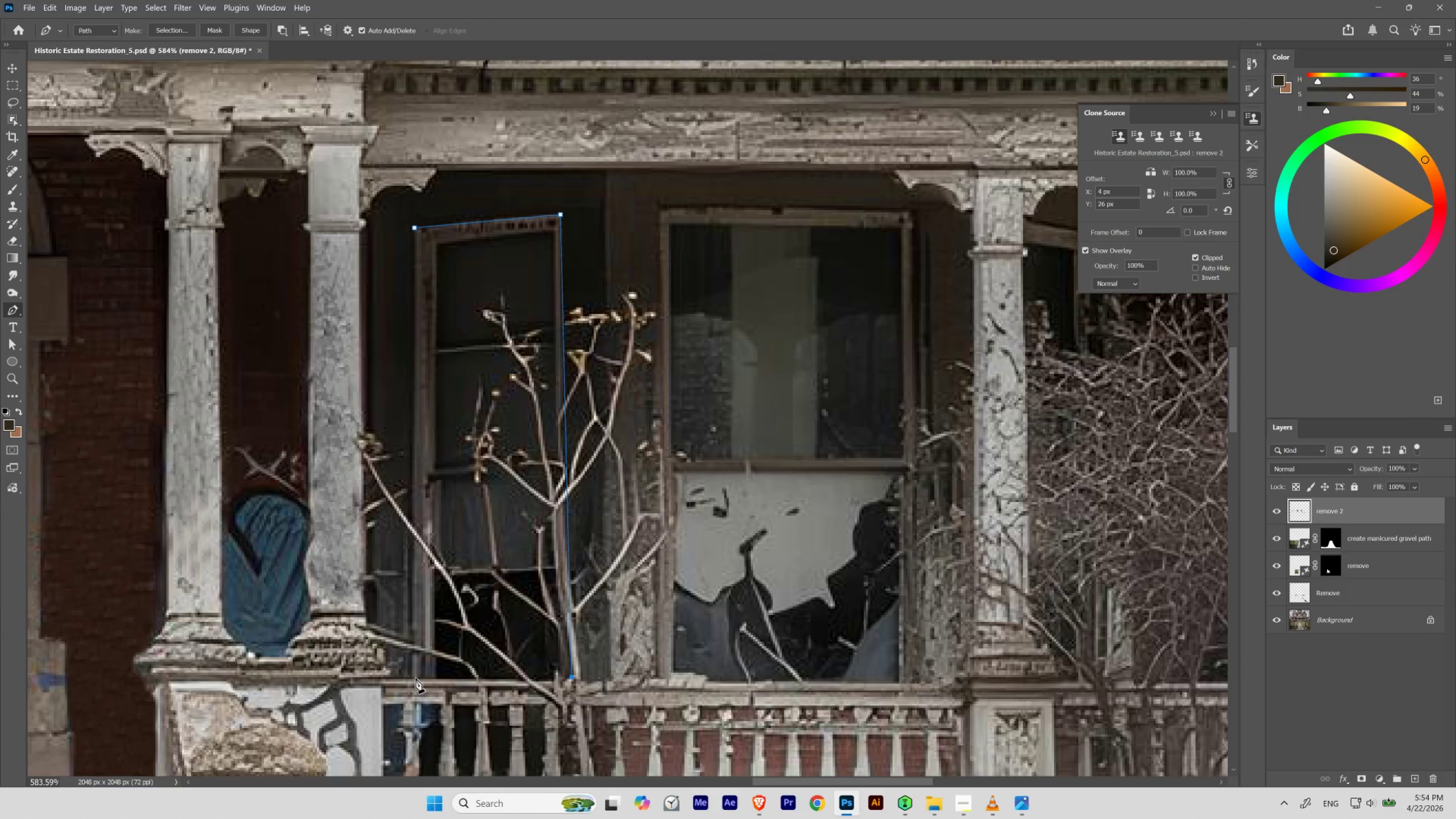 
wait(7.28)
 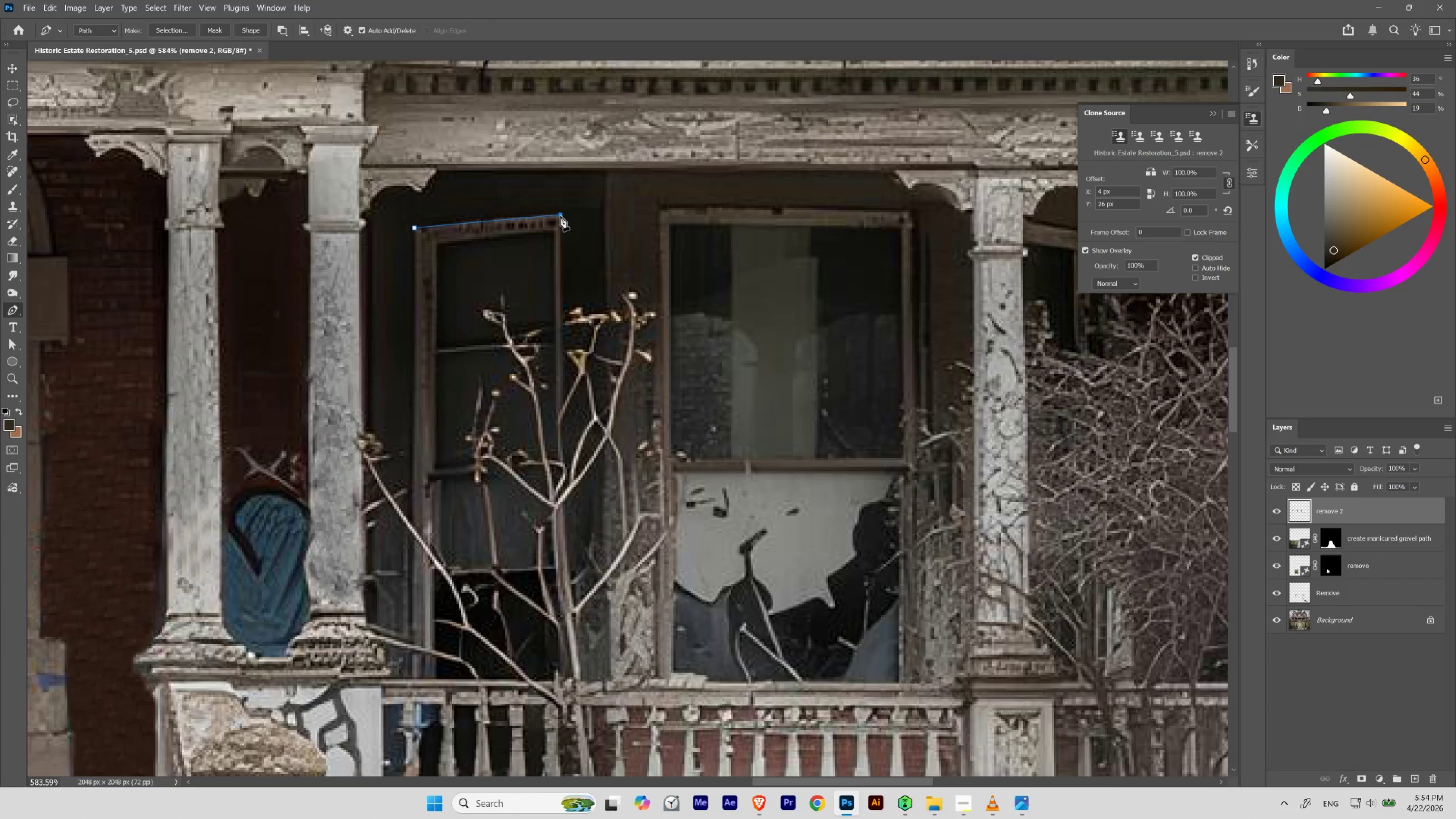 
hold_key(key=Space, duration=0.77)
 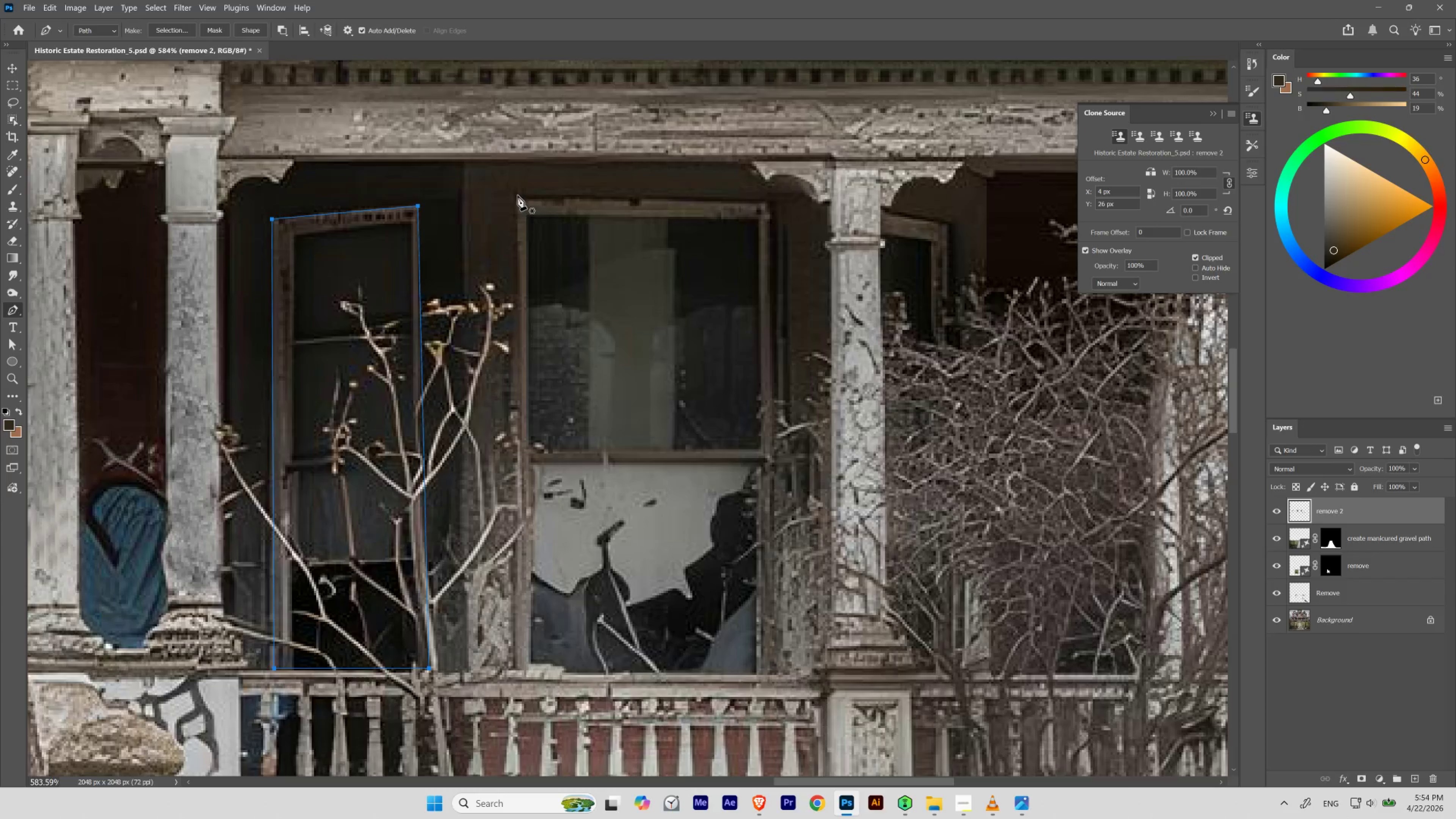 
left_click_drag(start_coordinate=[656, 287], to_coordinate=[514, 278])
 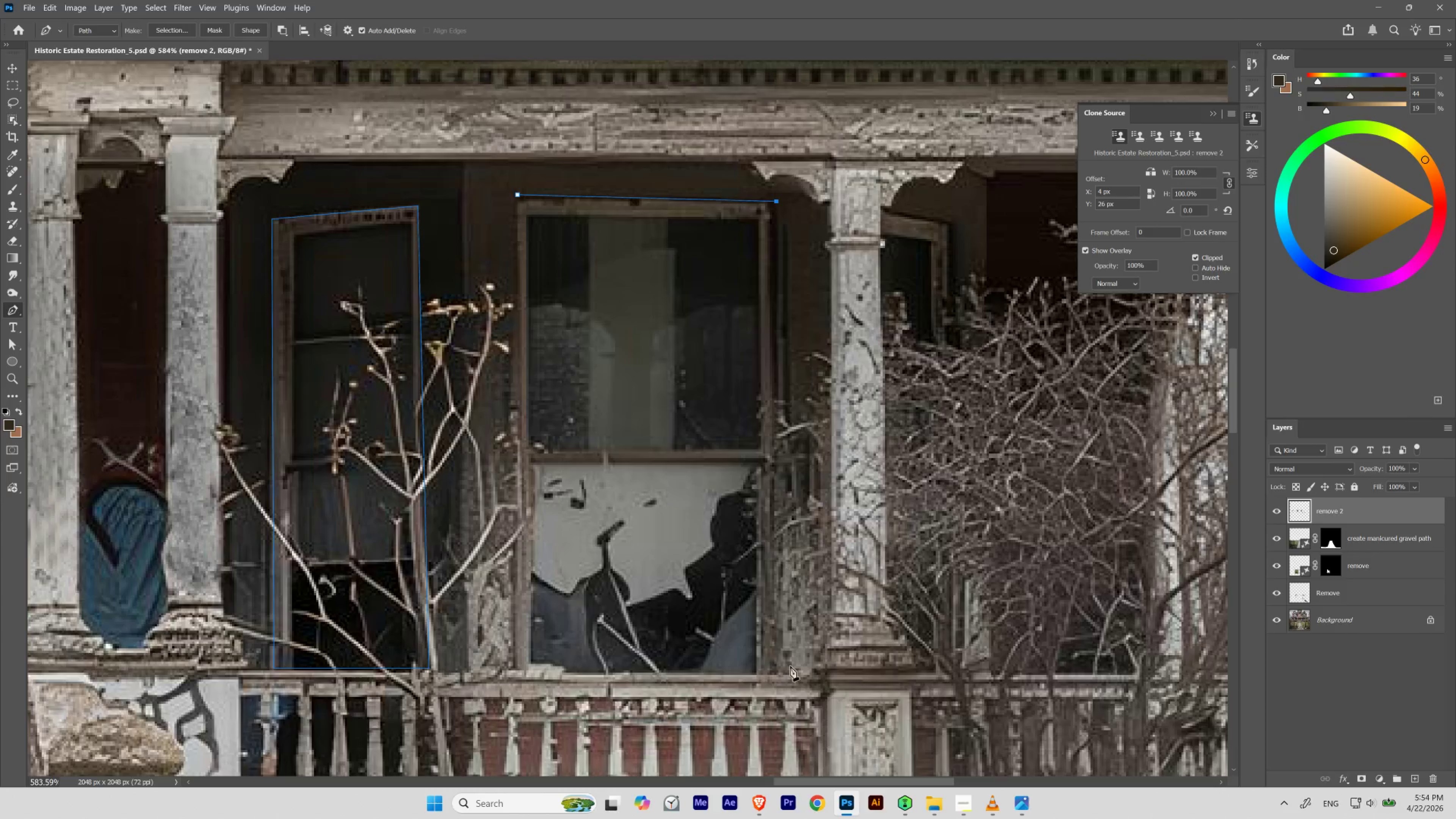 
left_click([779, 674])
 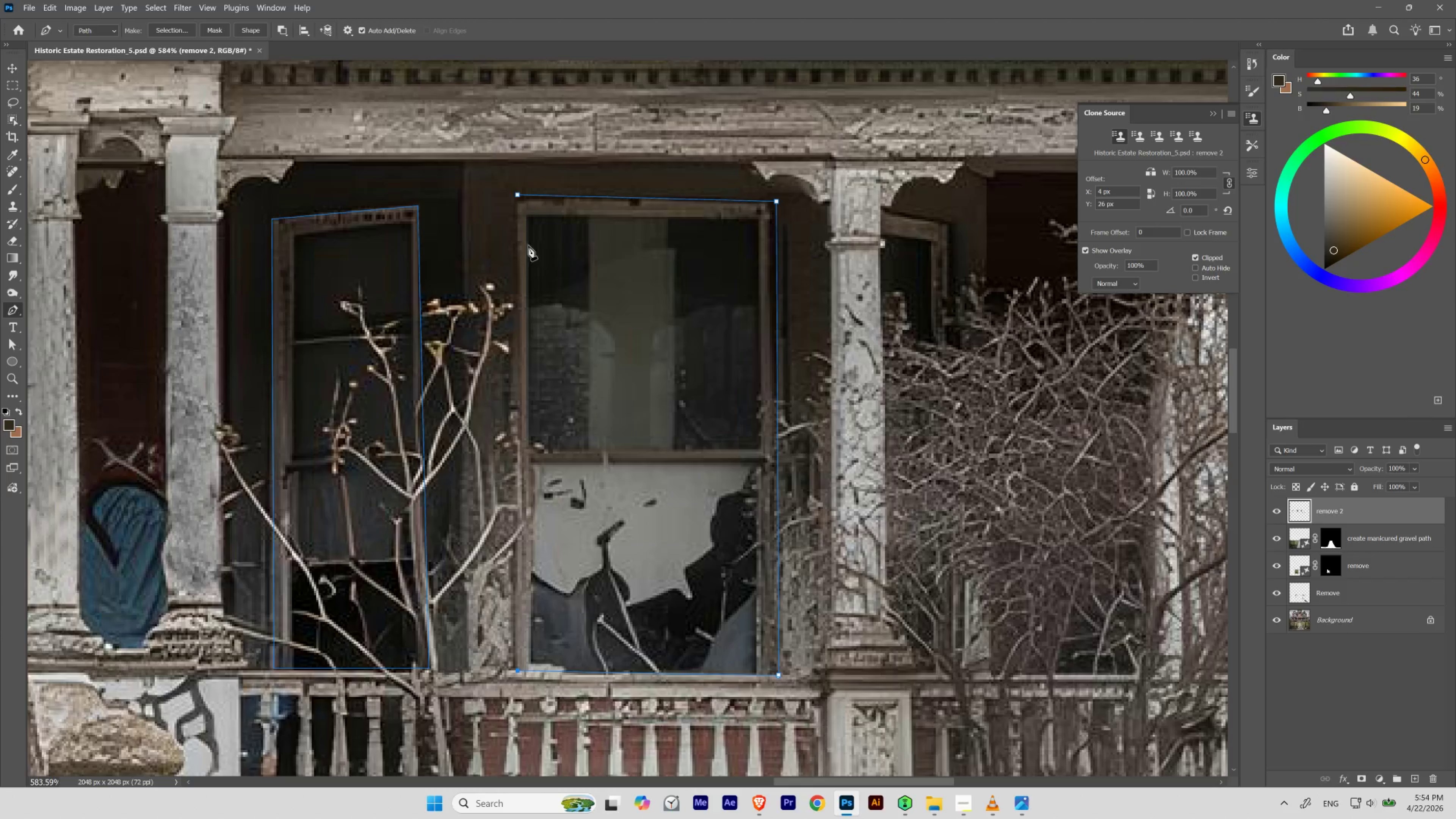 
left_click([517, 195])
 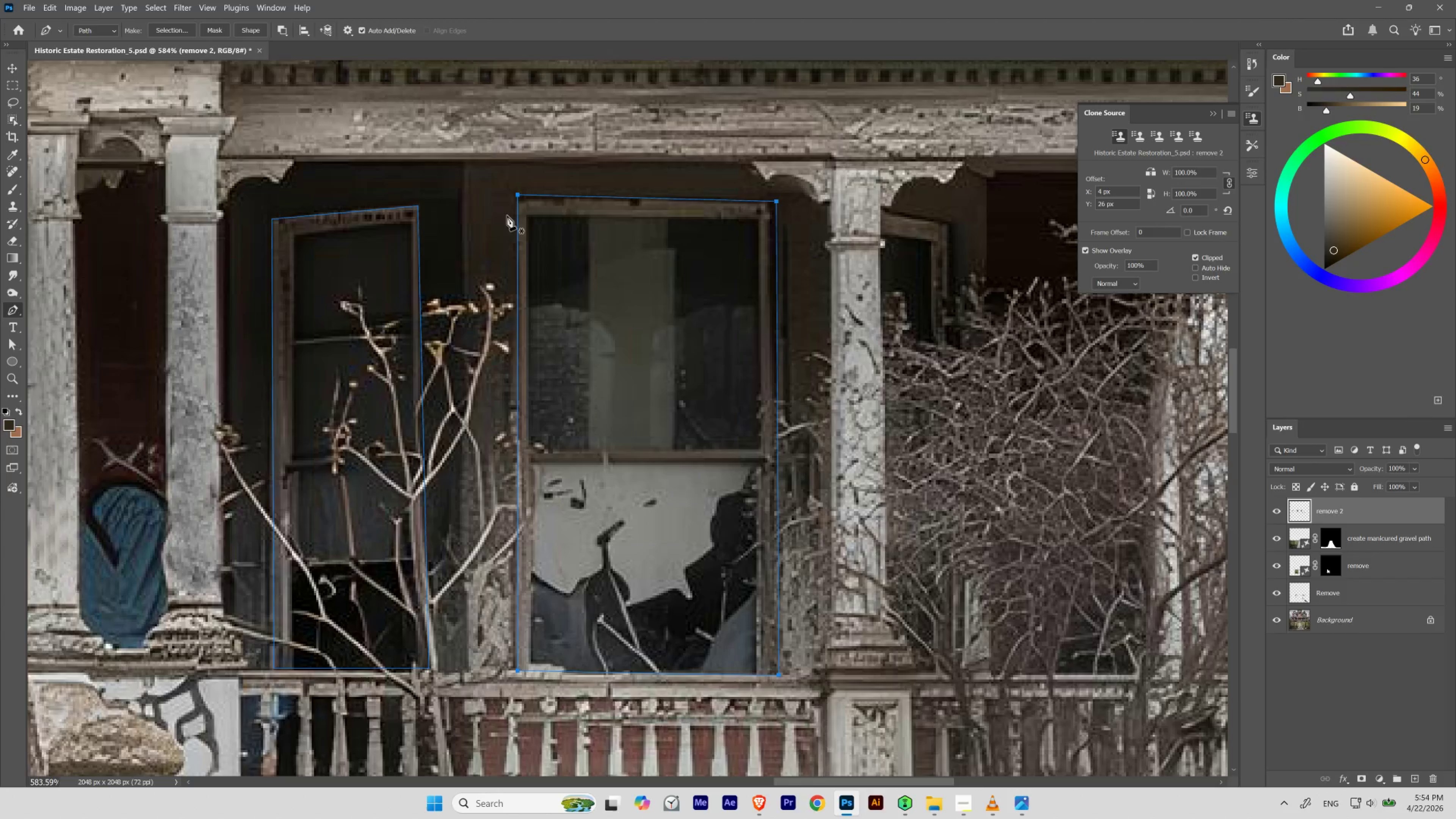 
hold_key(key=Space, duration=1.11)
 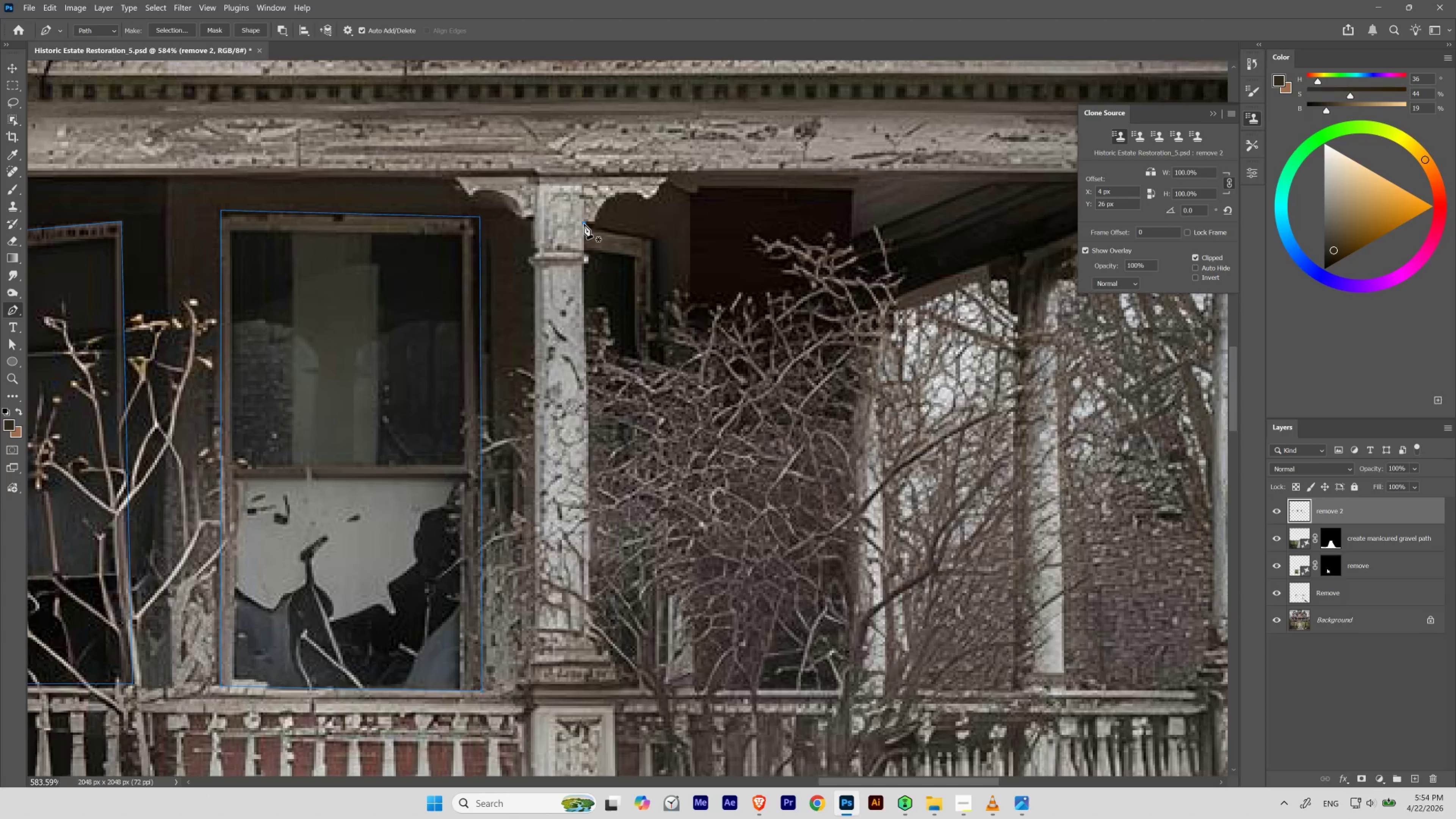 
left_click_drag(start_coordinate=[880, 256], to_coordinate=[583, 271])
 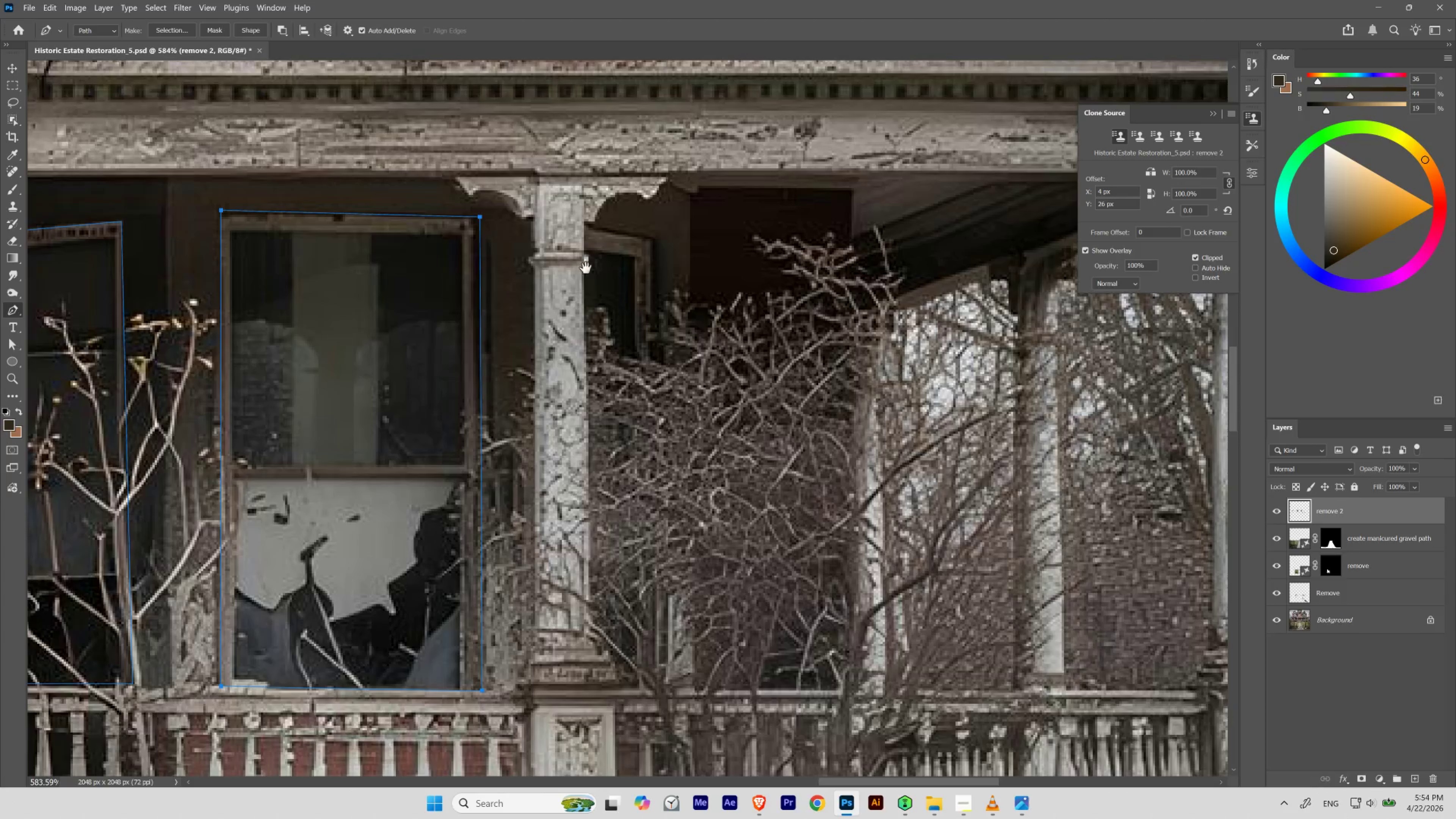 
hold_key(key=Space, duration=6.75)
 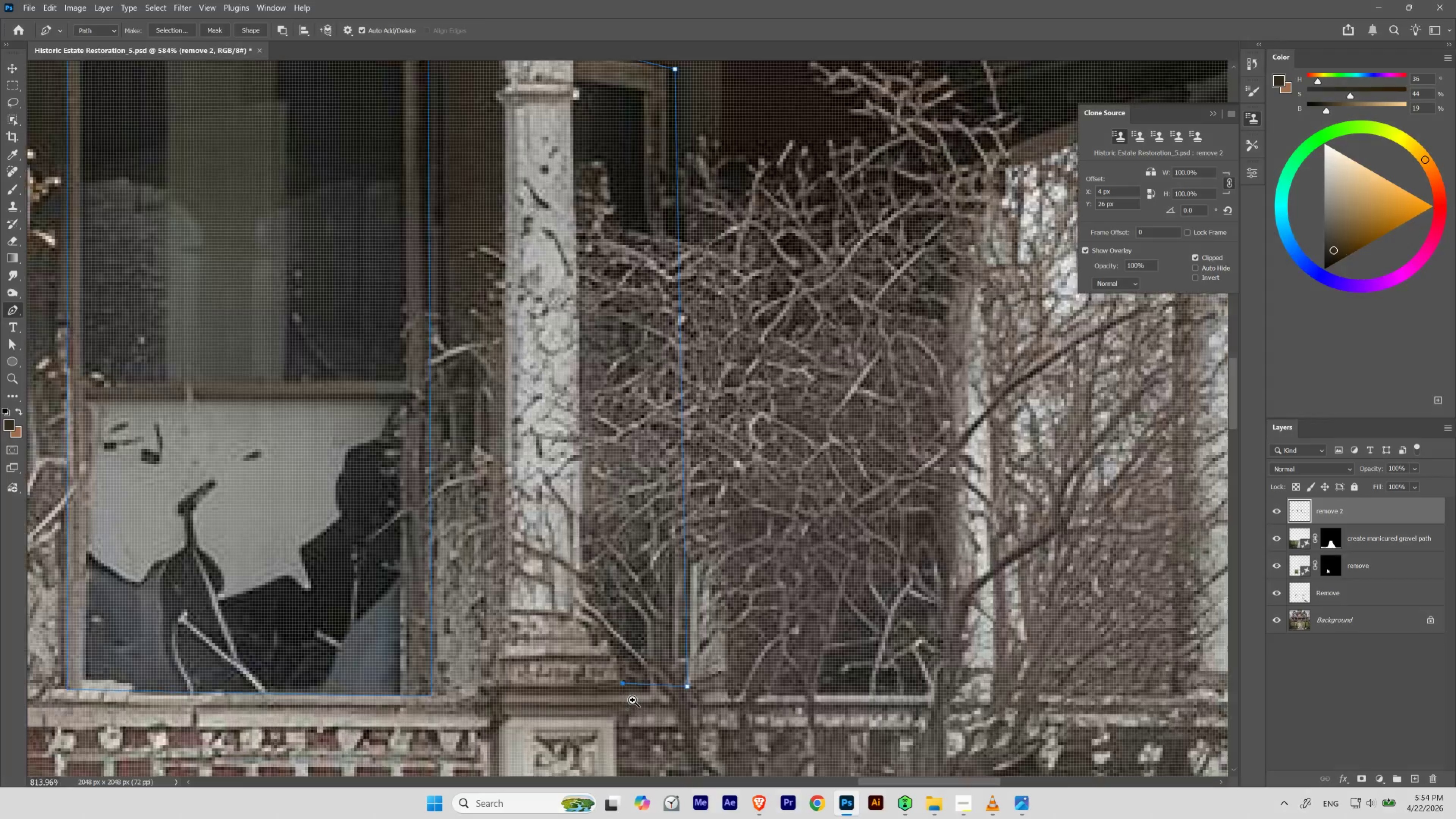 
key(Control+ControlLeft)
 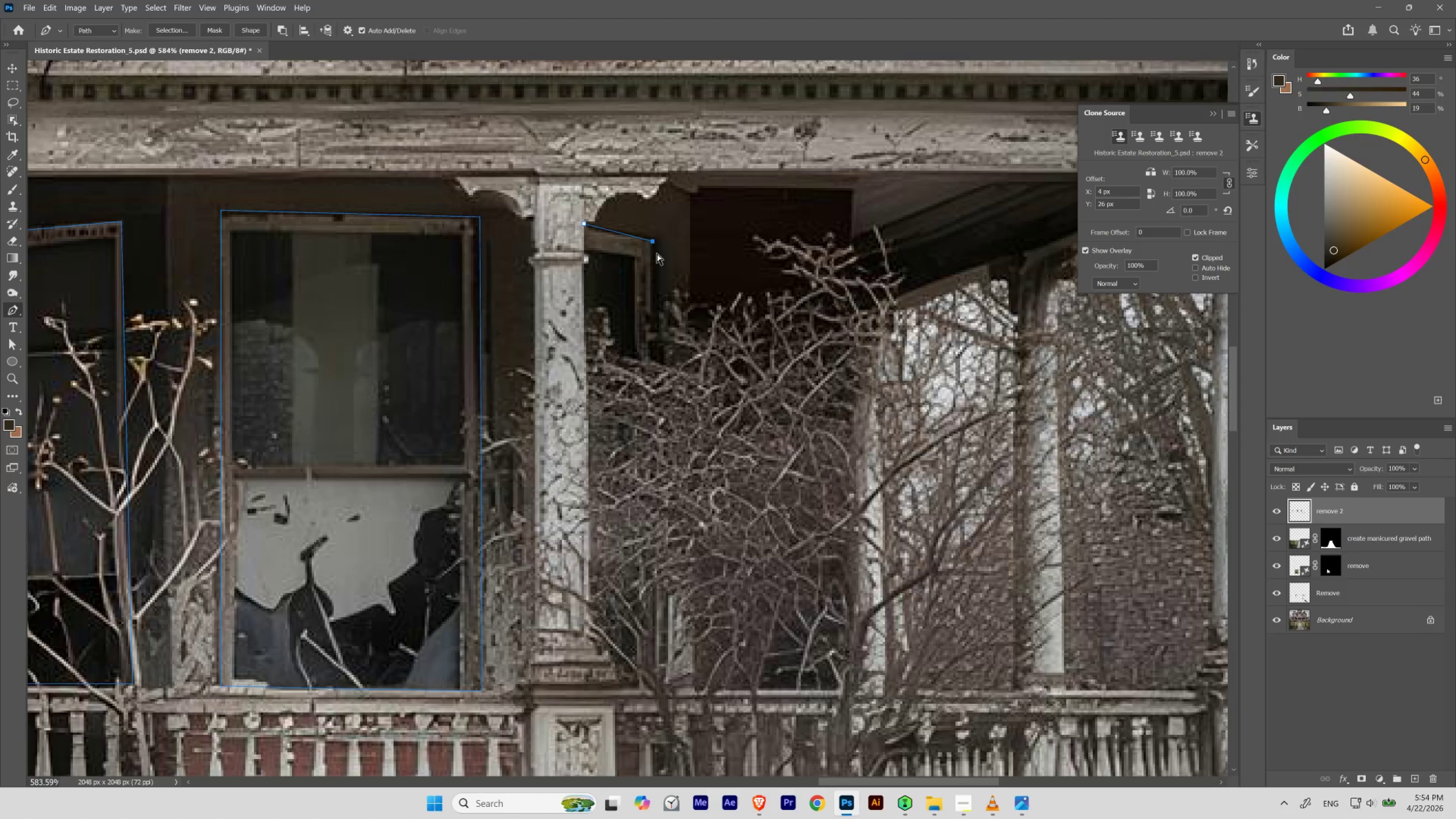 
key(Control+Z)
 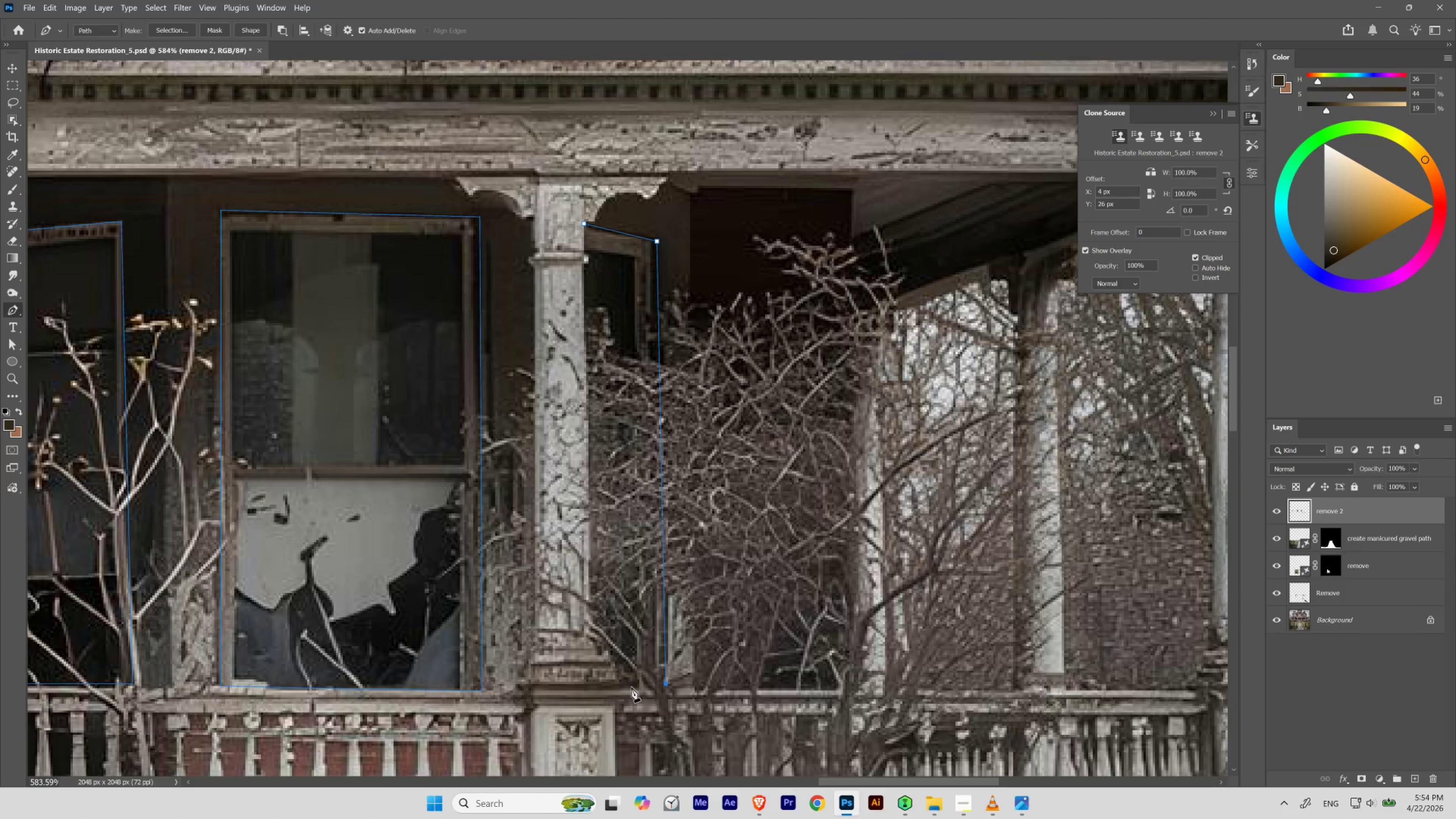 
hold_key(key=Space, duration=0.83)
 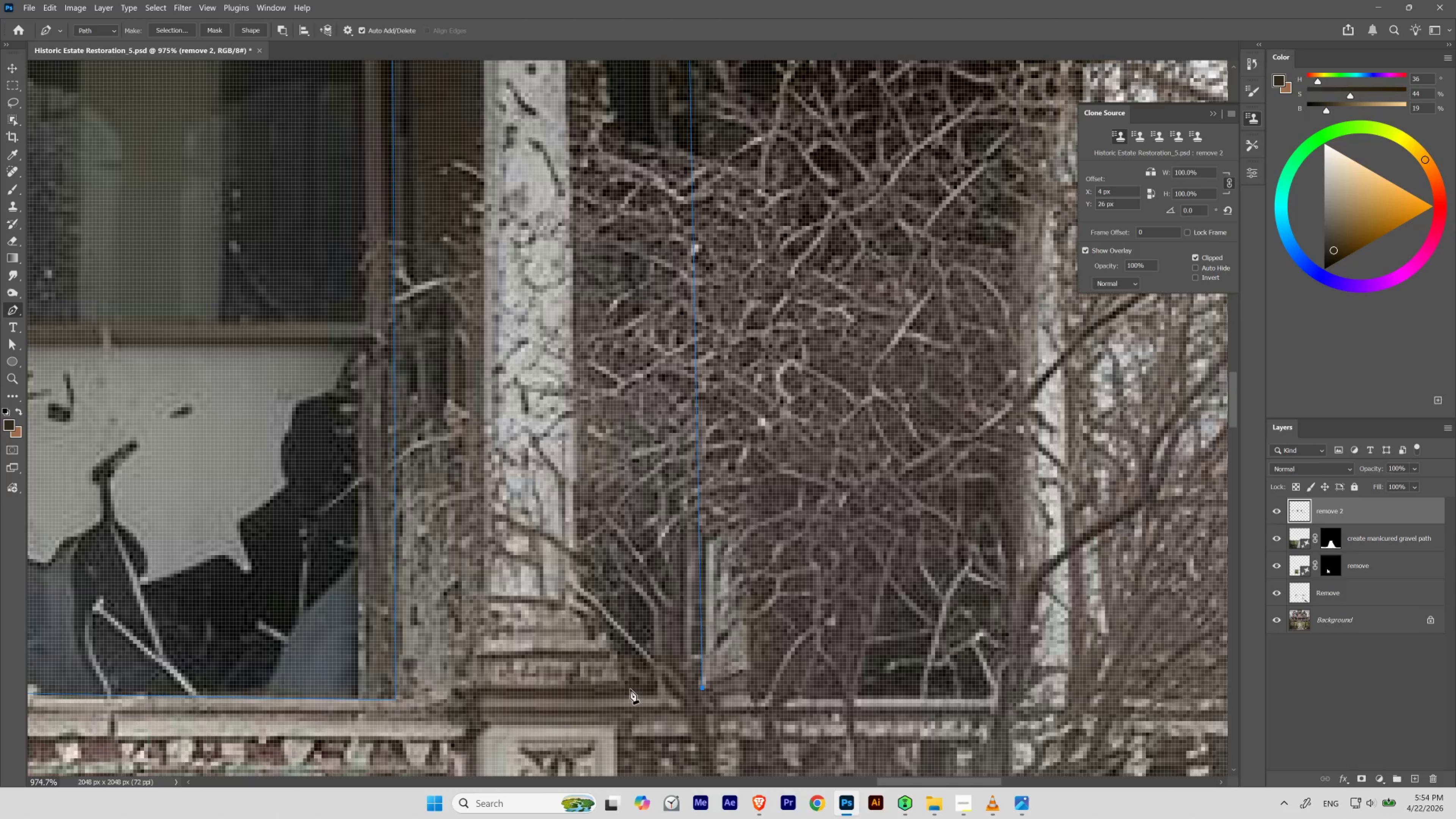 
left_click_drag(start_coordinate=[611, 678], to_coordinate=[635, 704])
 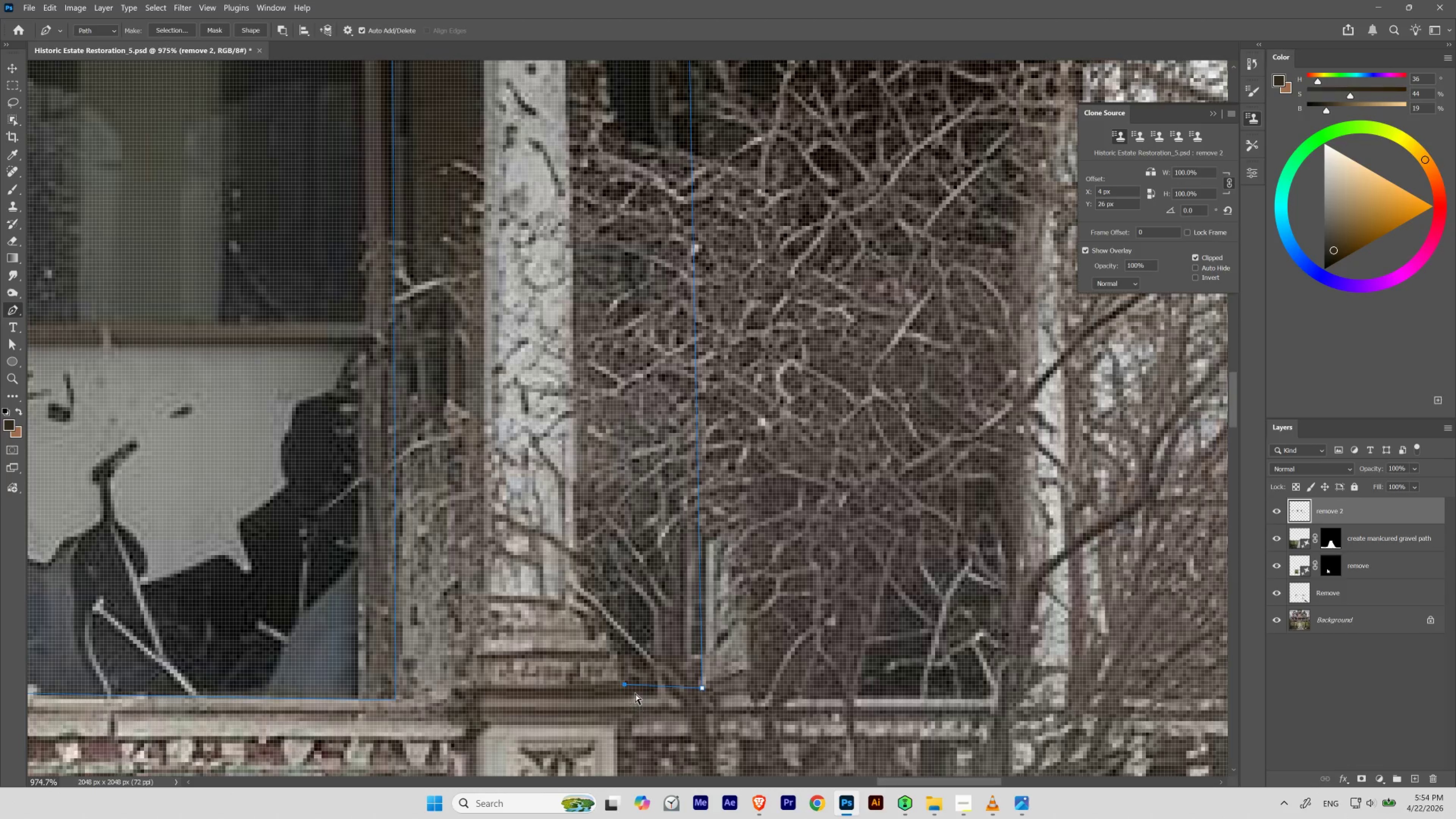 
key(Control+Z)
 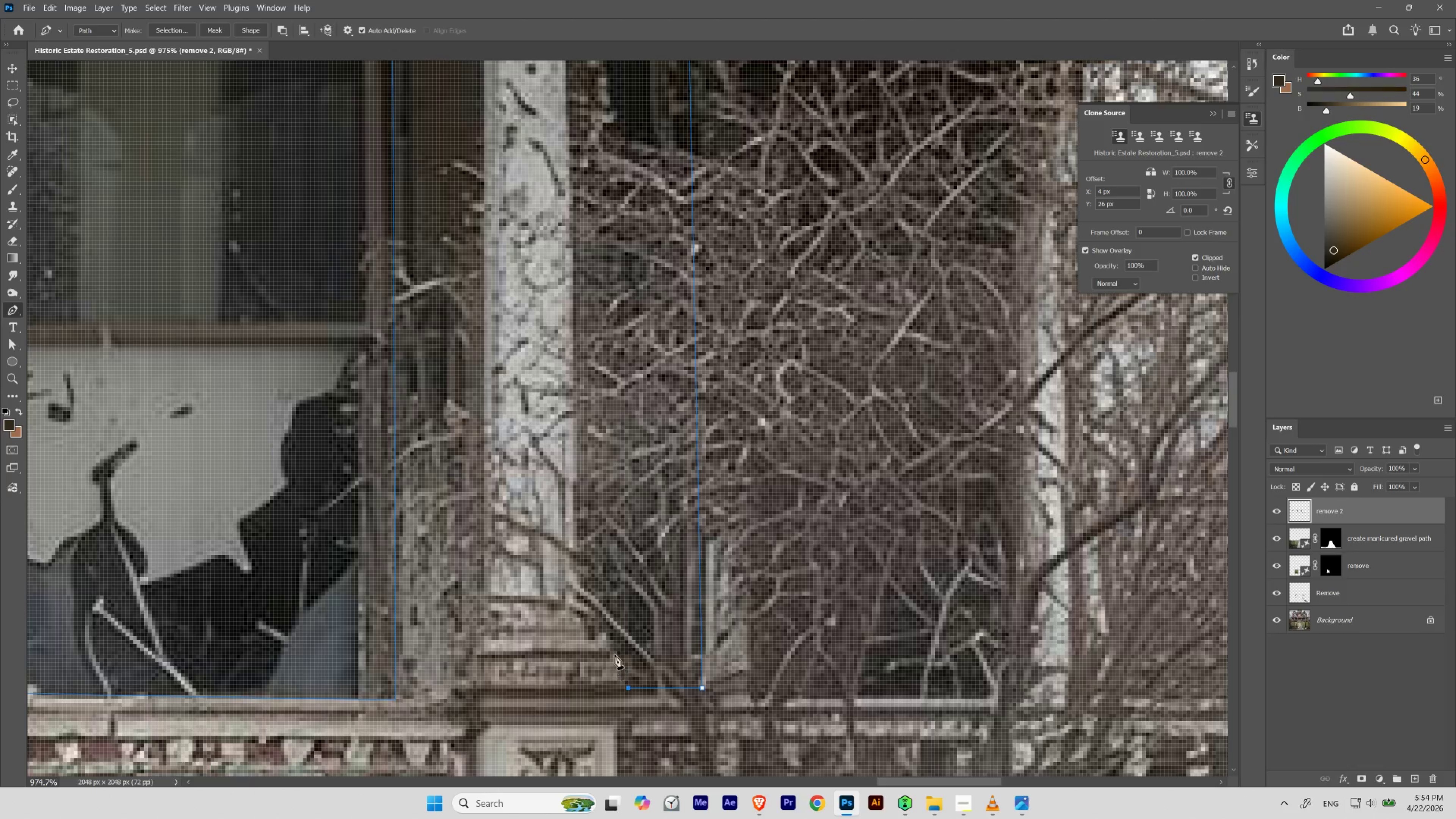 
left_click_drag(start_coordinate=[602, 642], to_coordinate=[590, 637])
 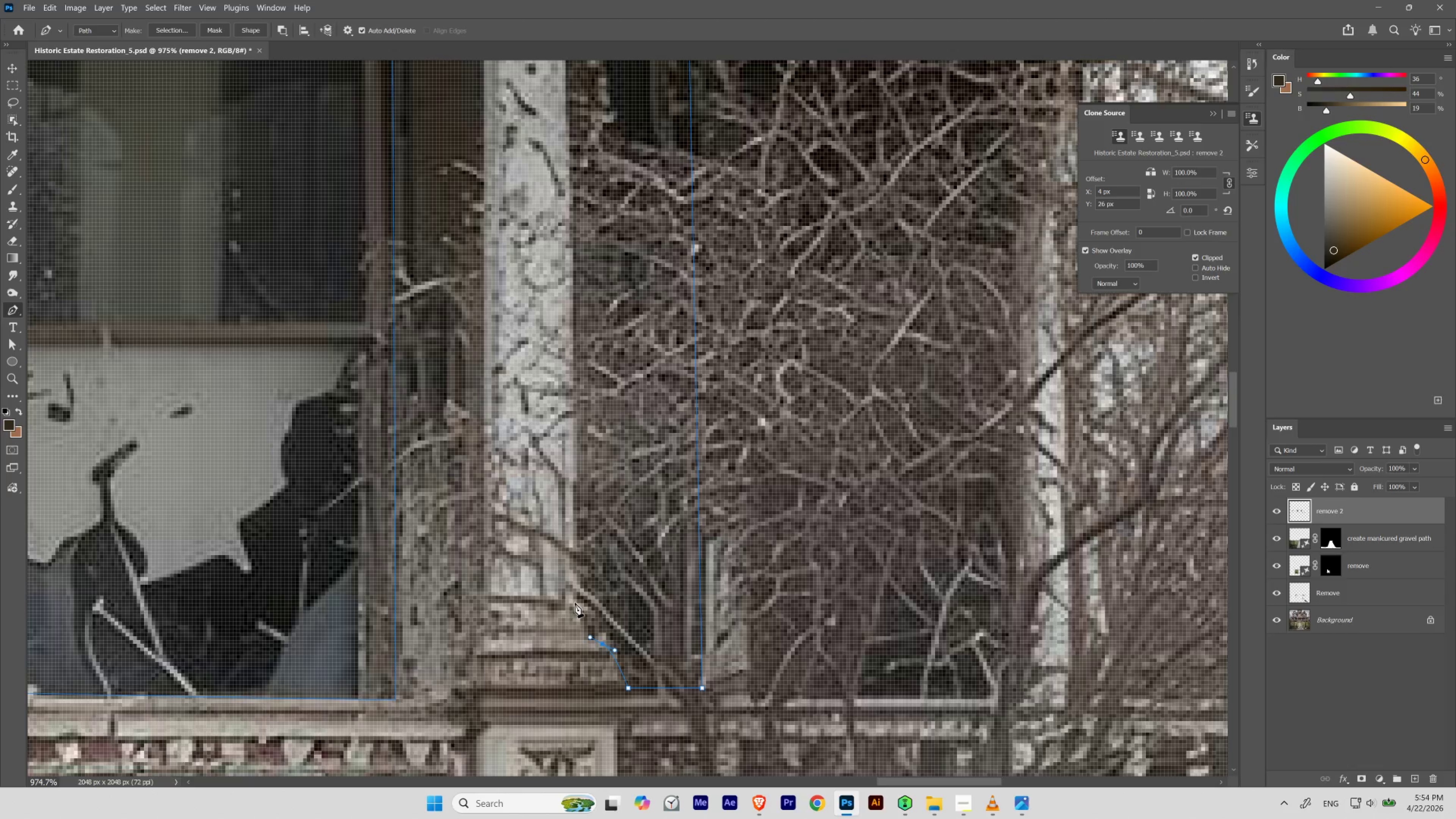 
left_click_drag(start_coordinate=[576, 603], to_coordinate=[577, 584])
 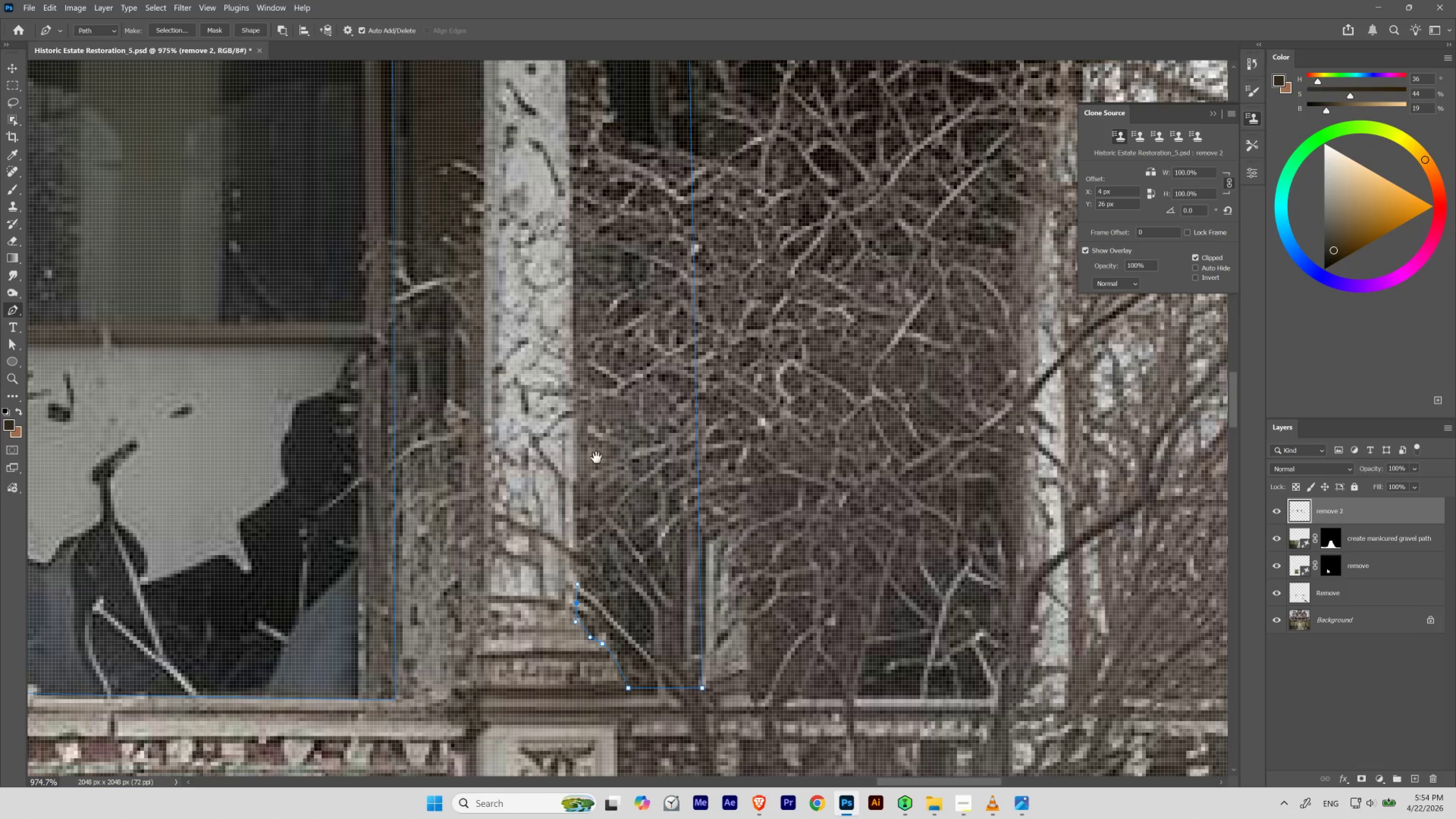 
hold_key(key=Space, duration=1.05)
 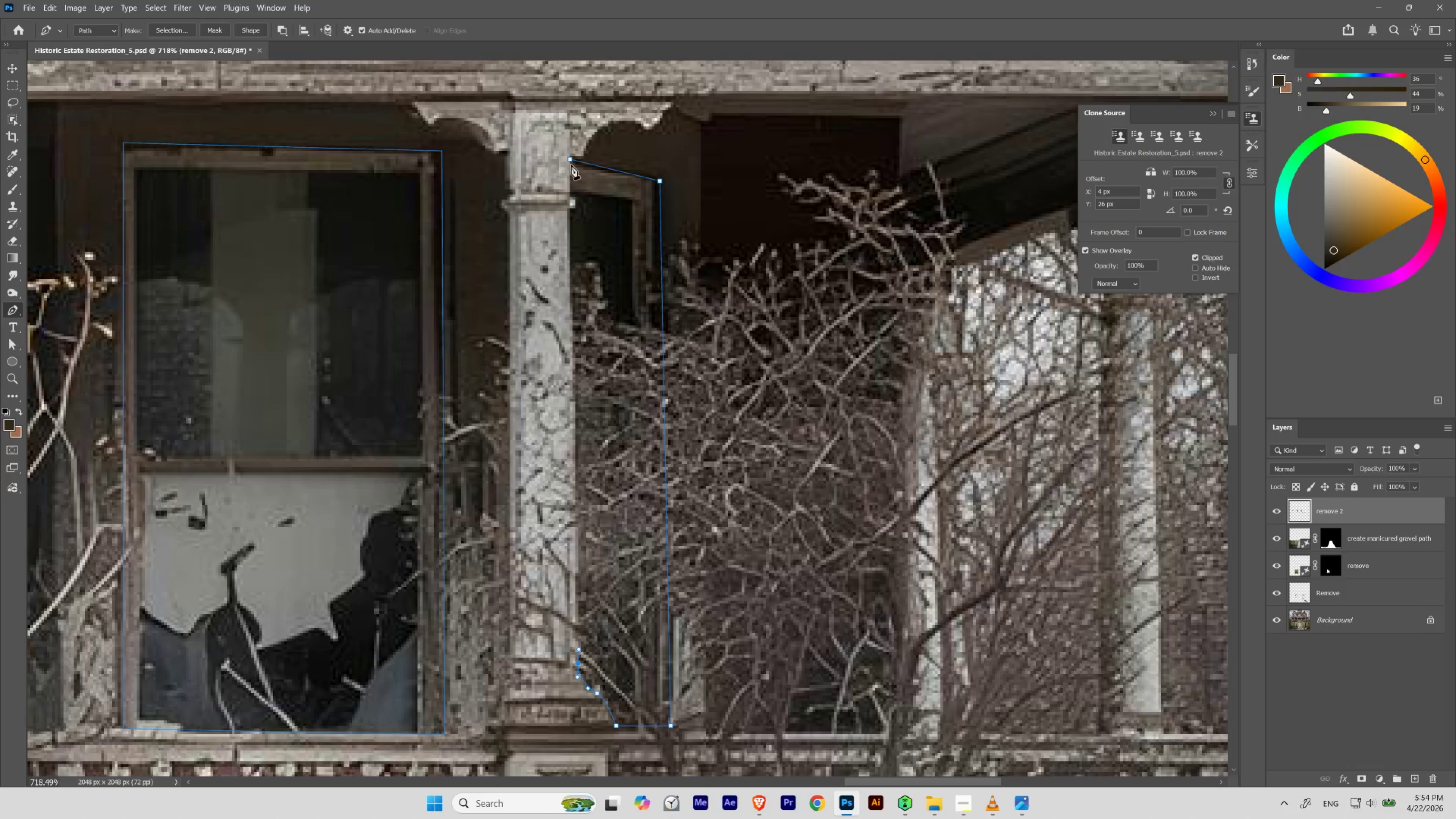 
left_click_drag(start_coordinate=[591, 438], to_coordinate=[589, 557])
 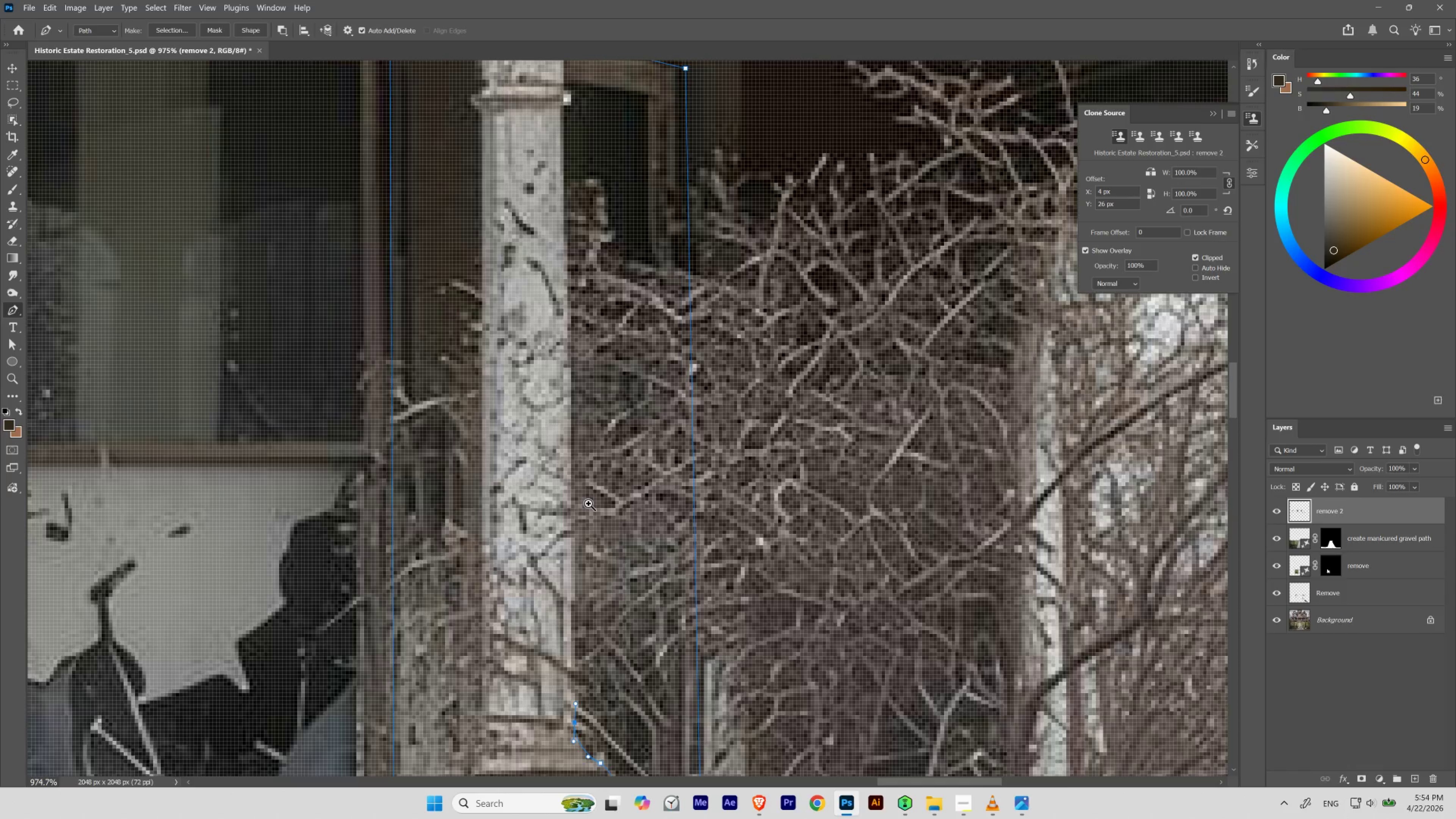 
hold_key(key=ControlLeft, duration=0.41)
left_click_drag(start_coordinate=[588, 496], to_coordinate=[566, 501])
 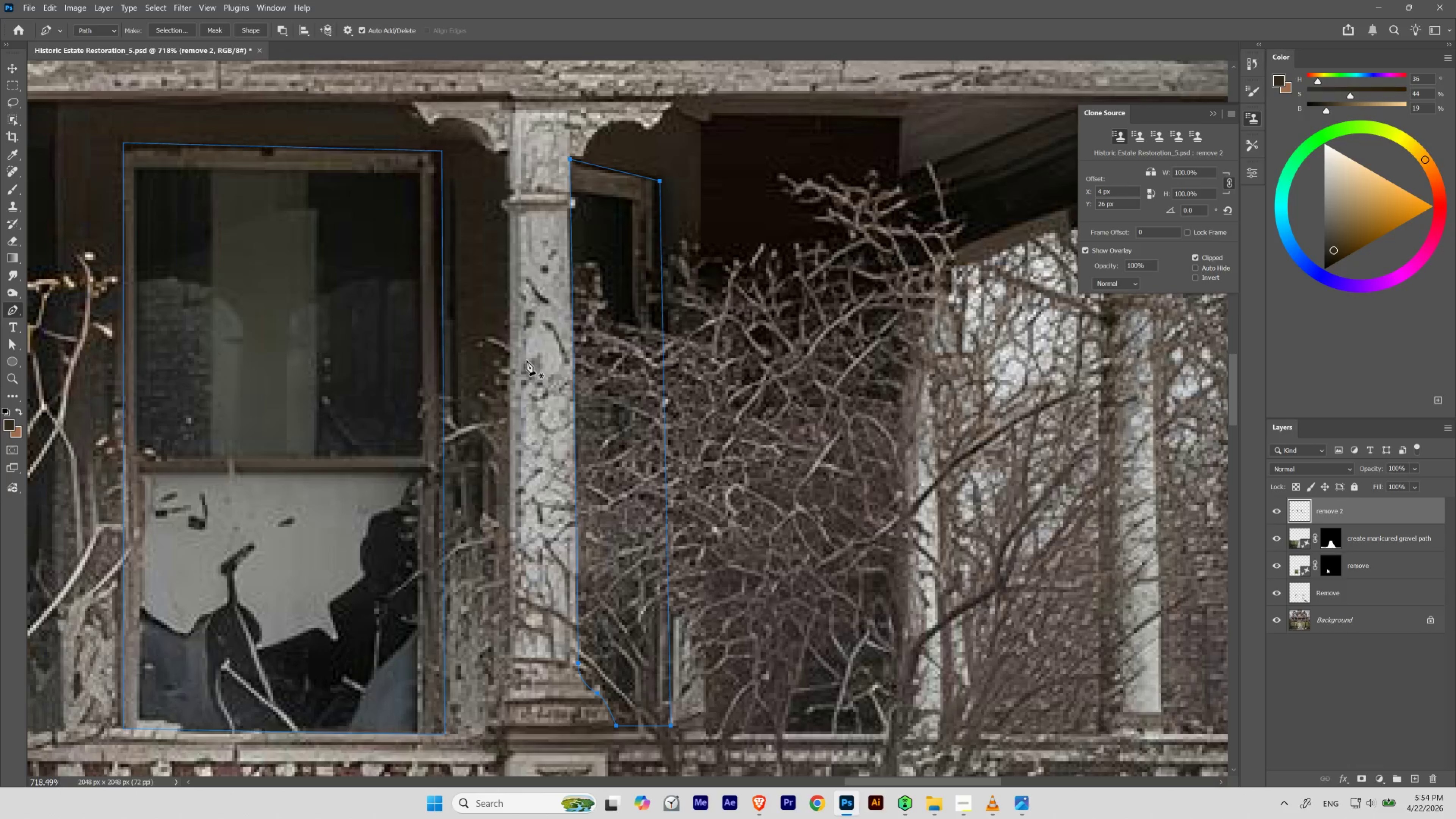 
hold_key(key=ControlLeft, duration=0.75)
 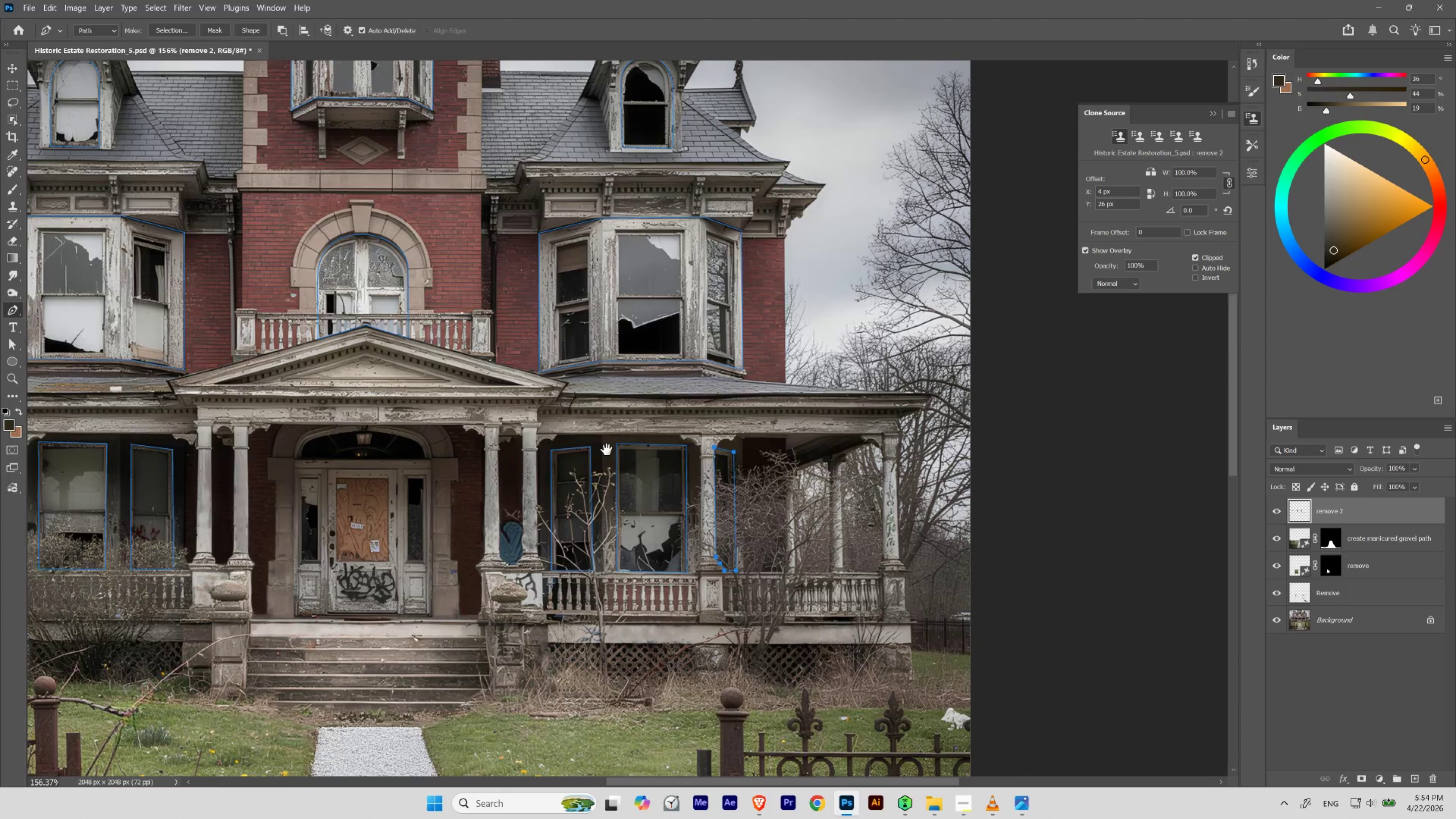 
hold_key(key=Space, duration=1.47)
 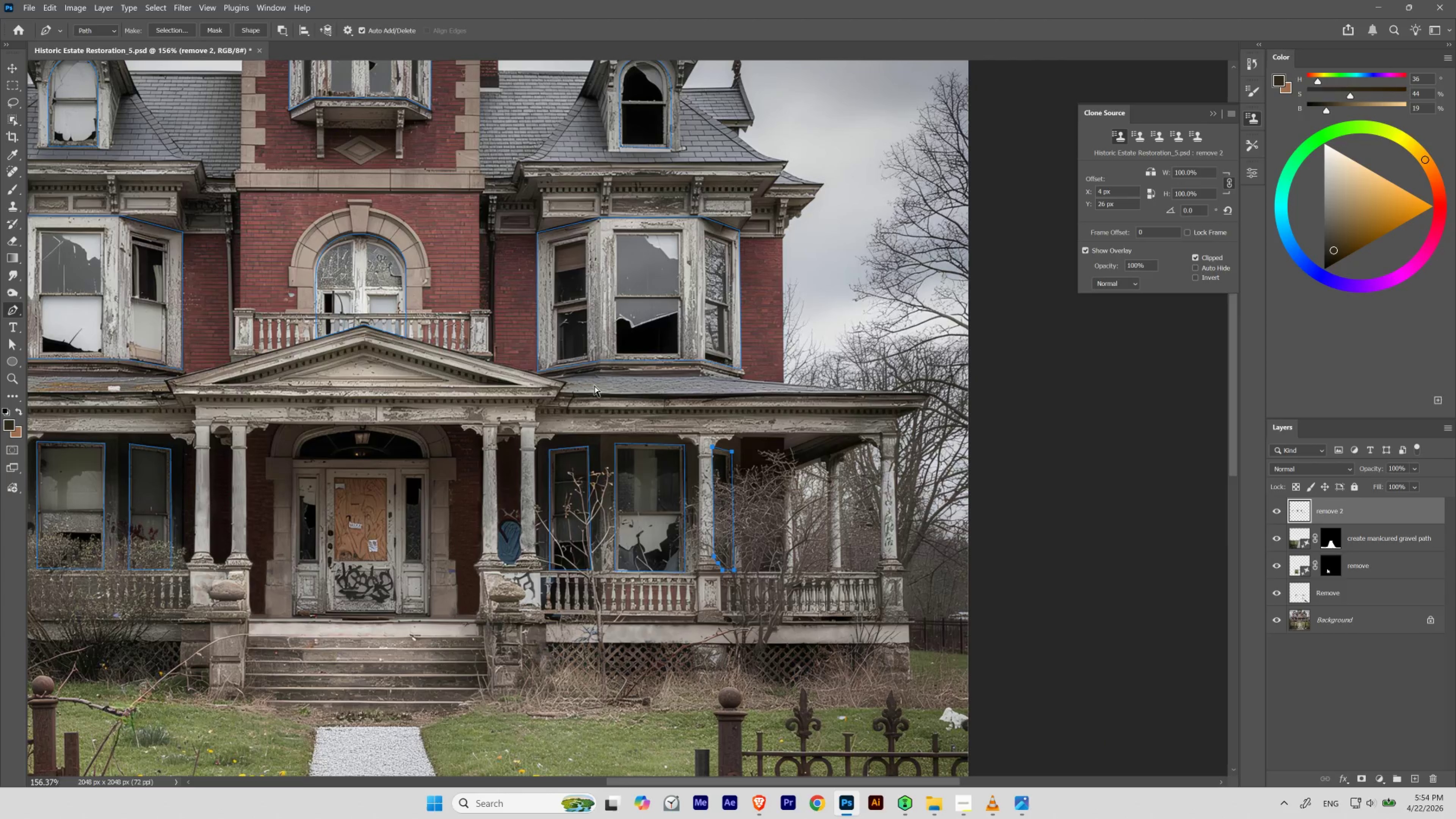 
left_click_drag(start_coordinate=[591, 396], to_coordinate=[538, 423])
 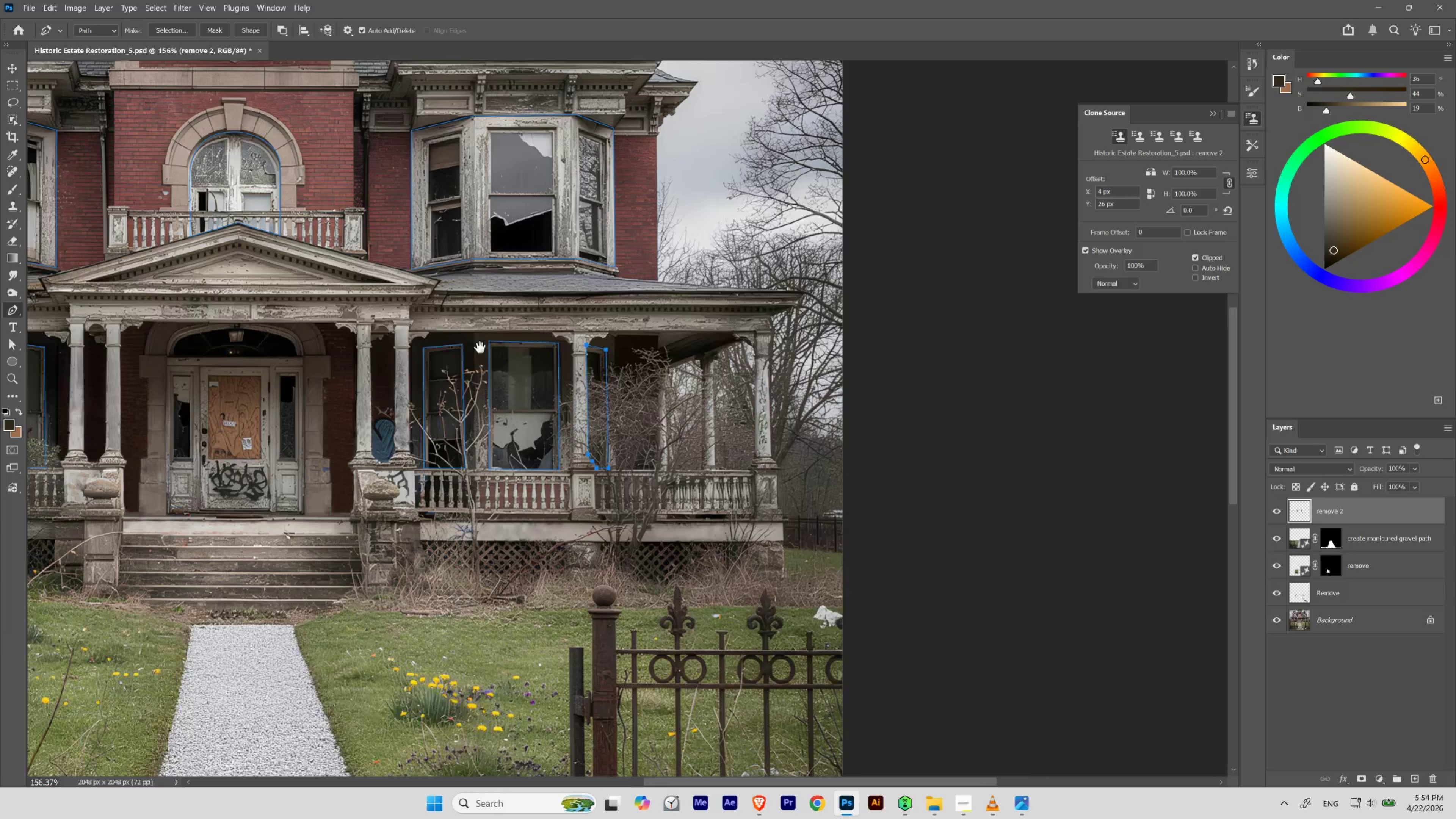 
left_click_drag(start_coordinate=[480, 348], to_coordinate=[606, 449])
 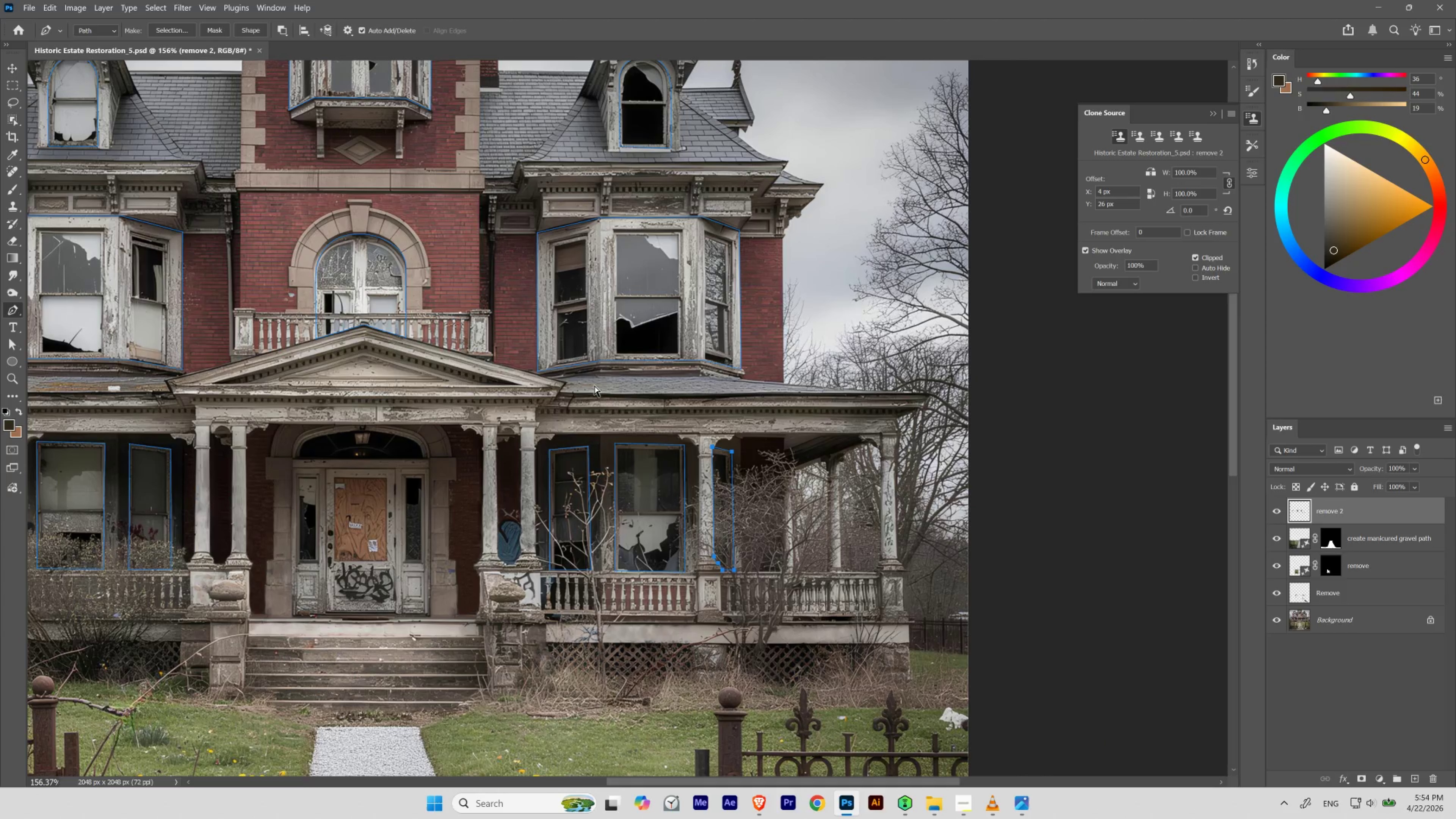 
key(Control+0)
 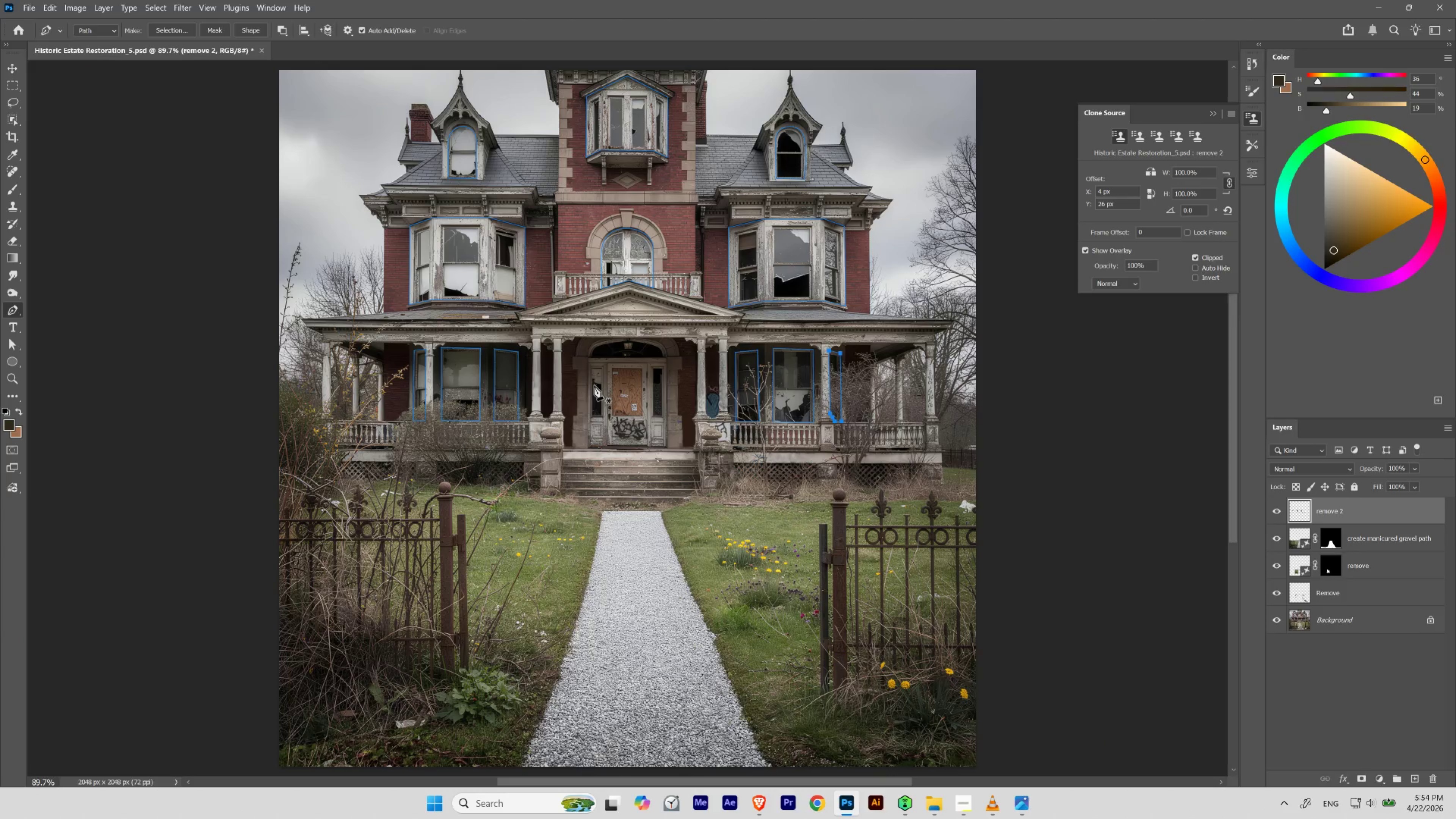 
key(Control+Enter)
 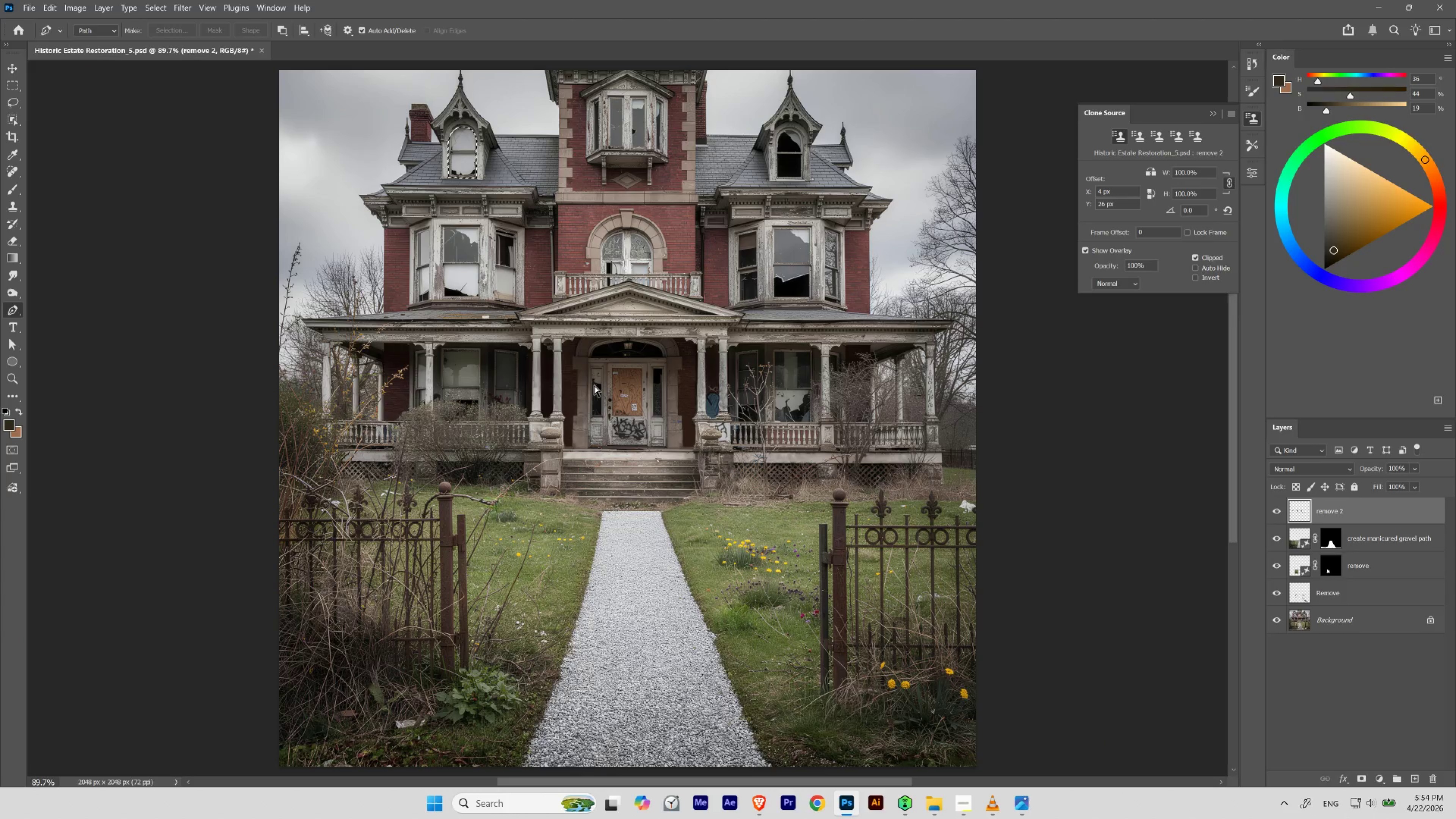 
key(Control+Z)
 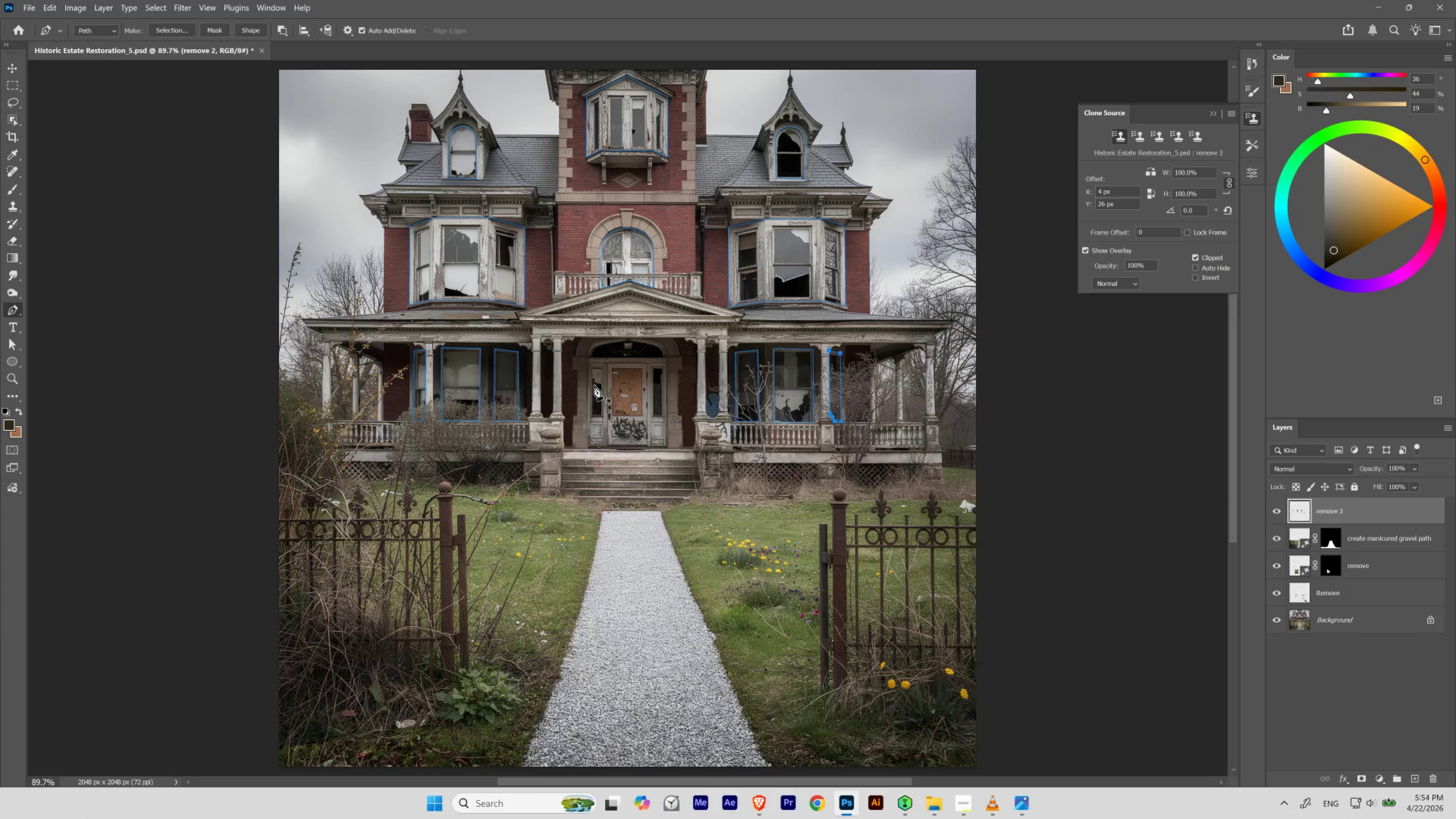 
key(Control+Enter)
 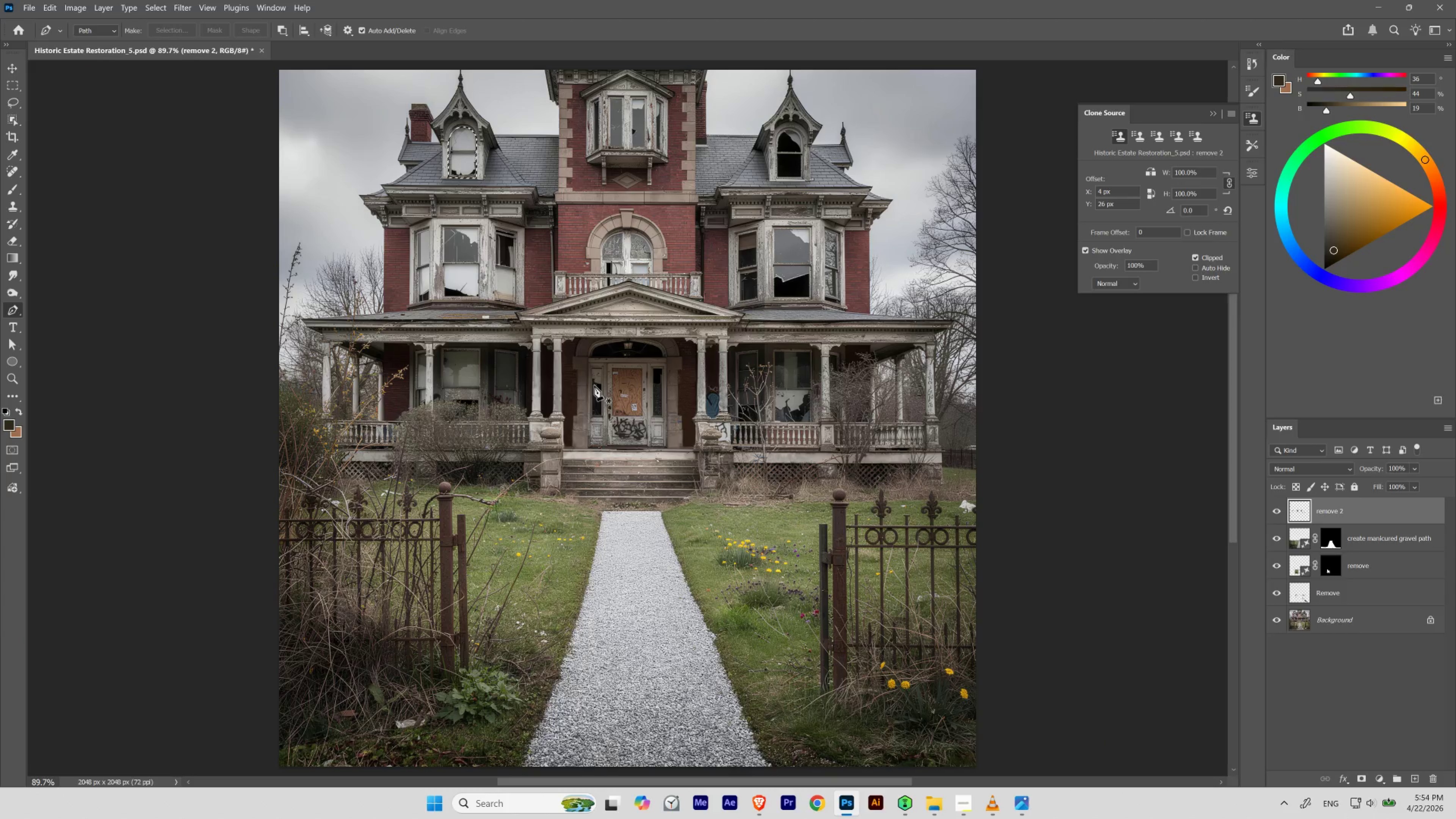 
key(Control+Z)
 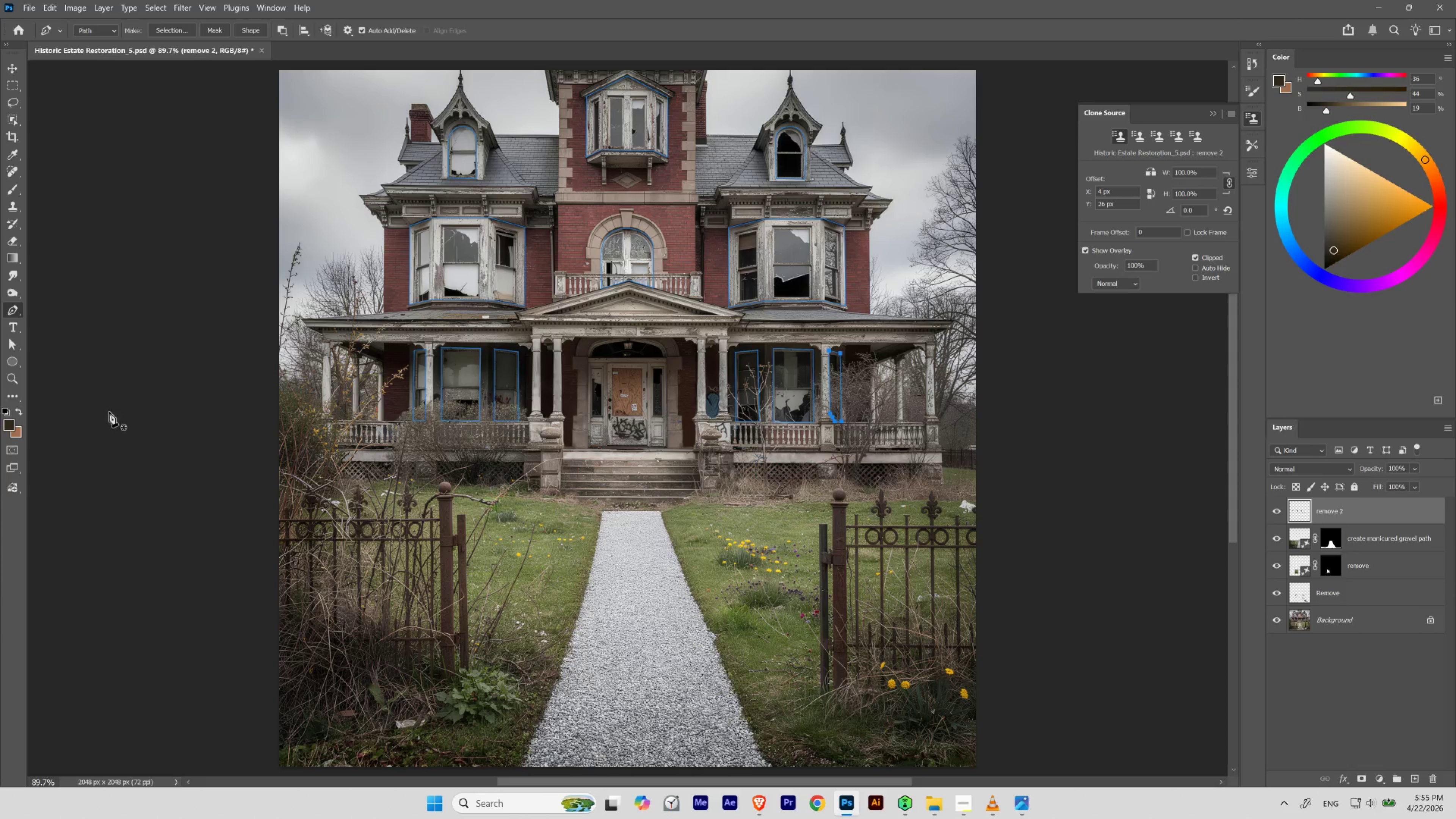 
left_click_drag(start_coordinate=[12, 343], to_coordinate=[35, 345])
 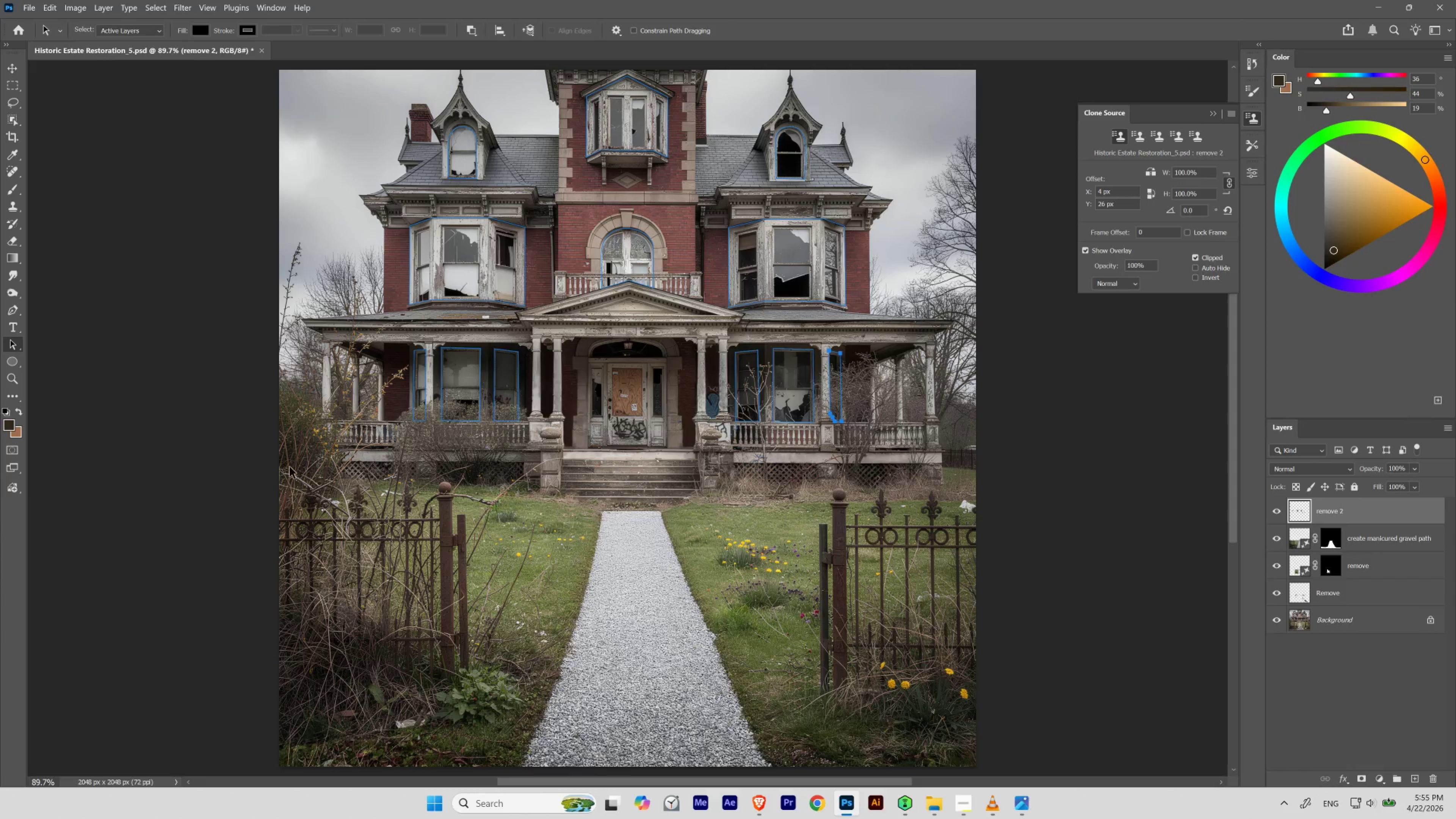 
left_click_drag(start_coordinate=[289, 476], to_coordinate=[920, 69])
 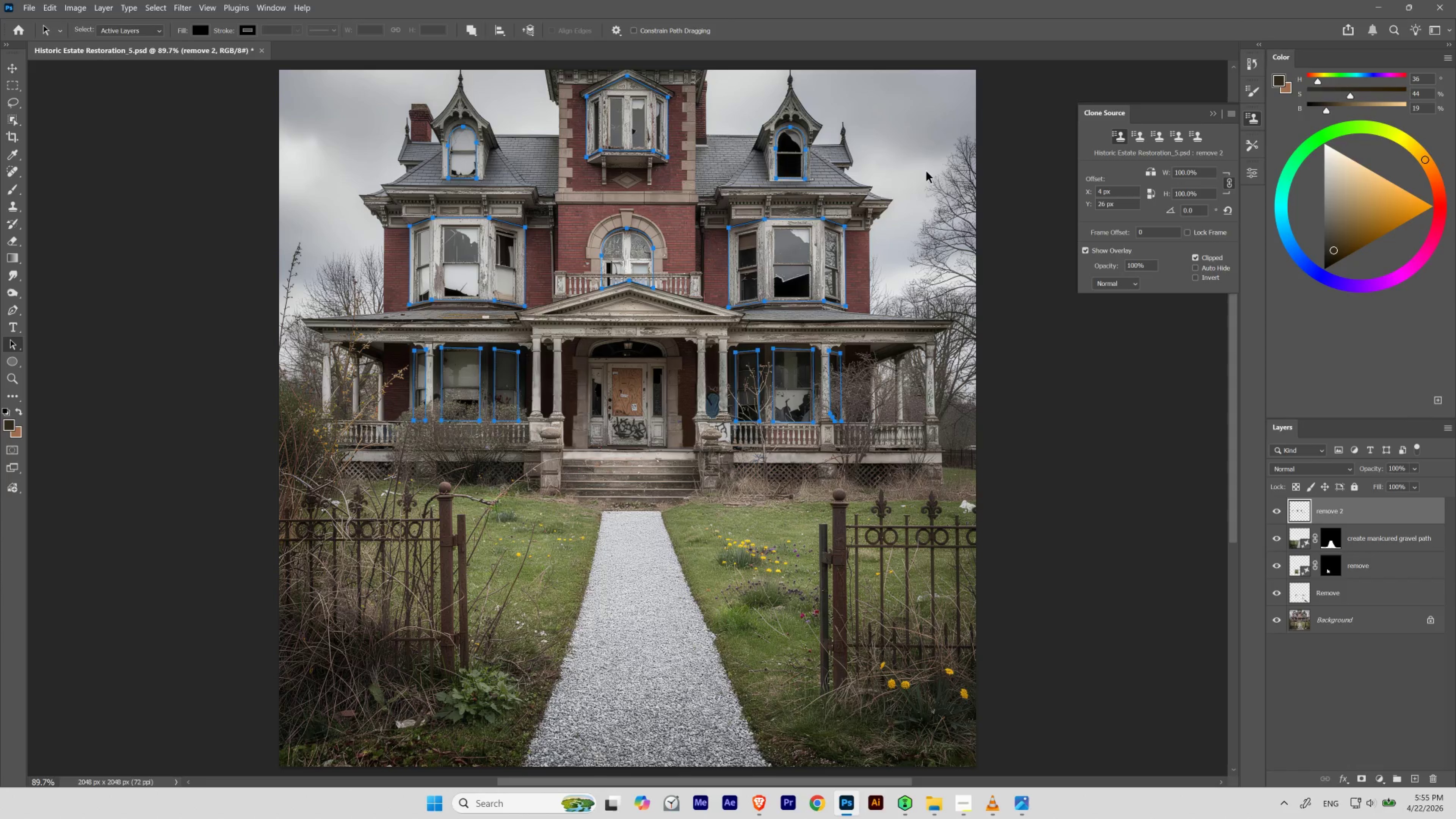 
key(Control+ControlRight)
 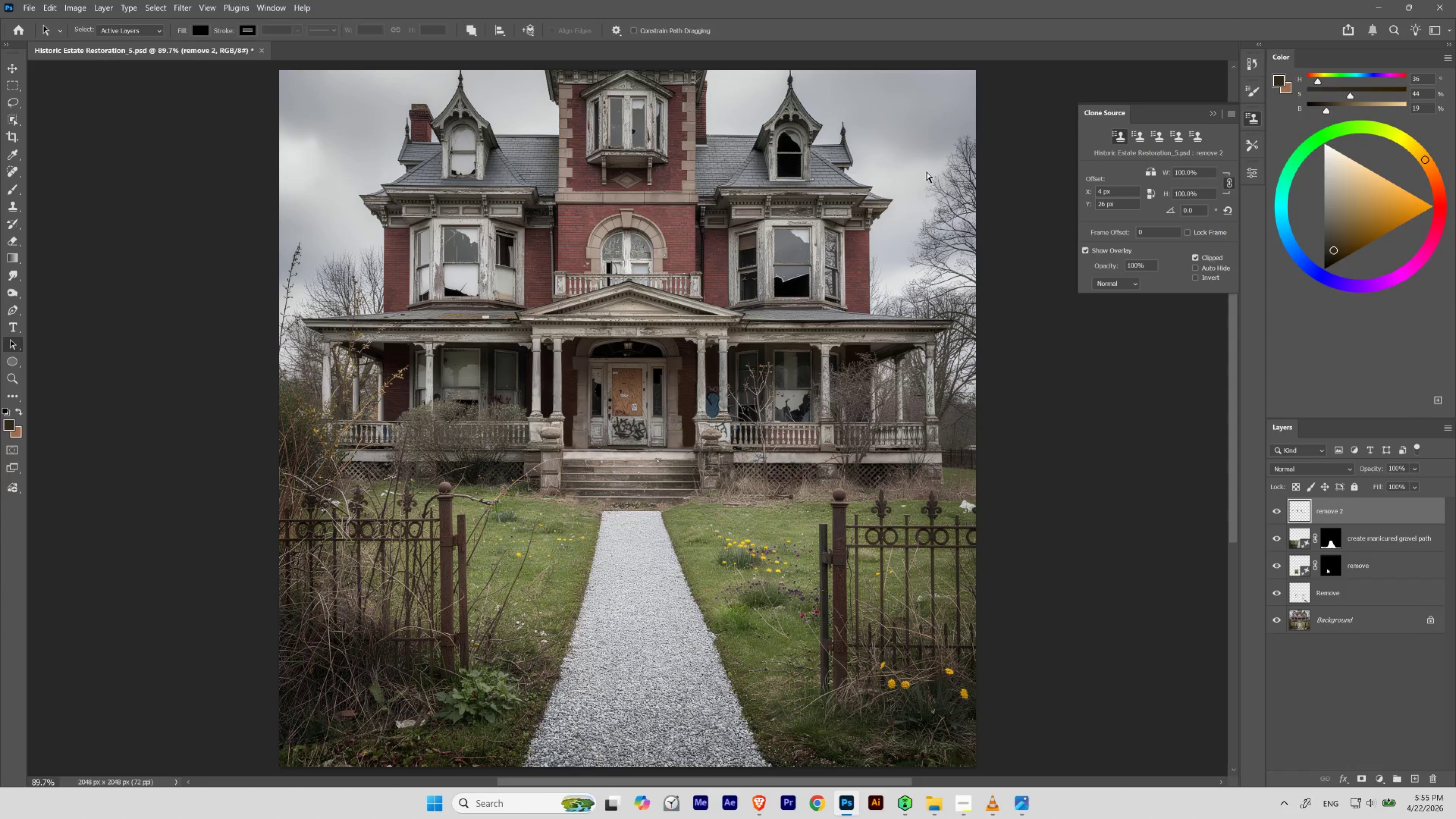 
key(Control+Enter)
 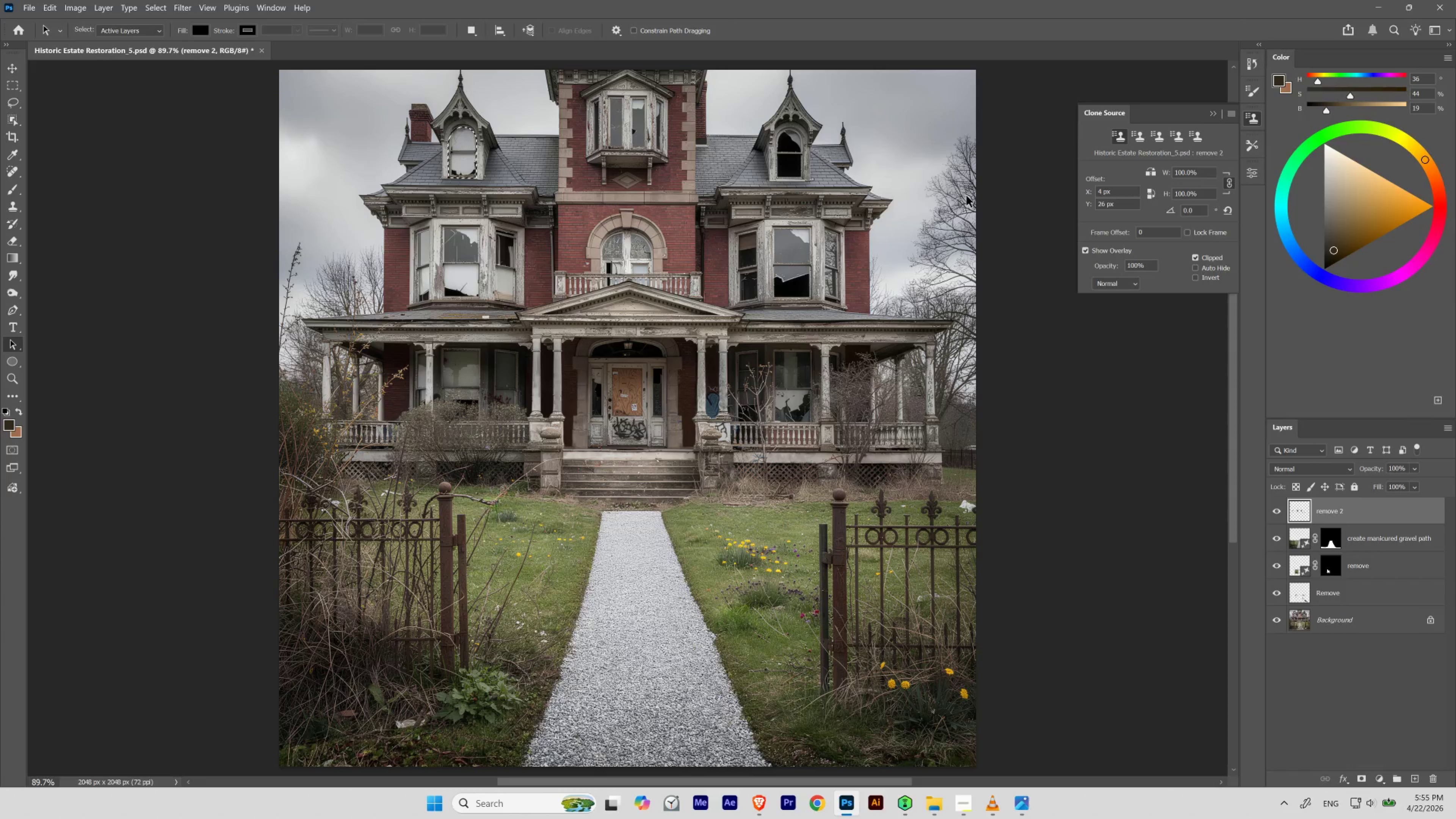 
key(Control+Z)
 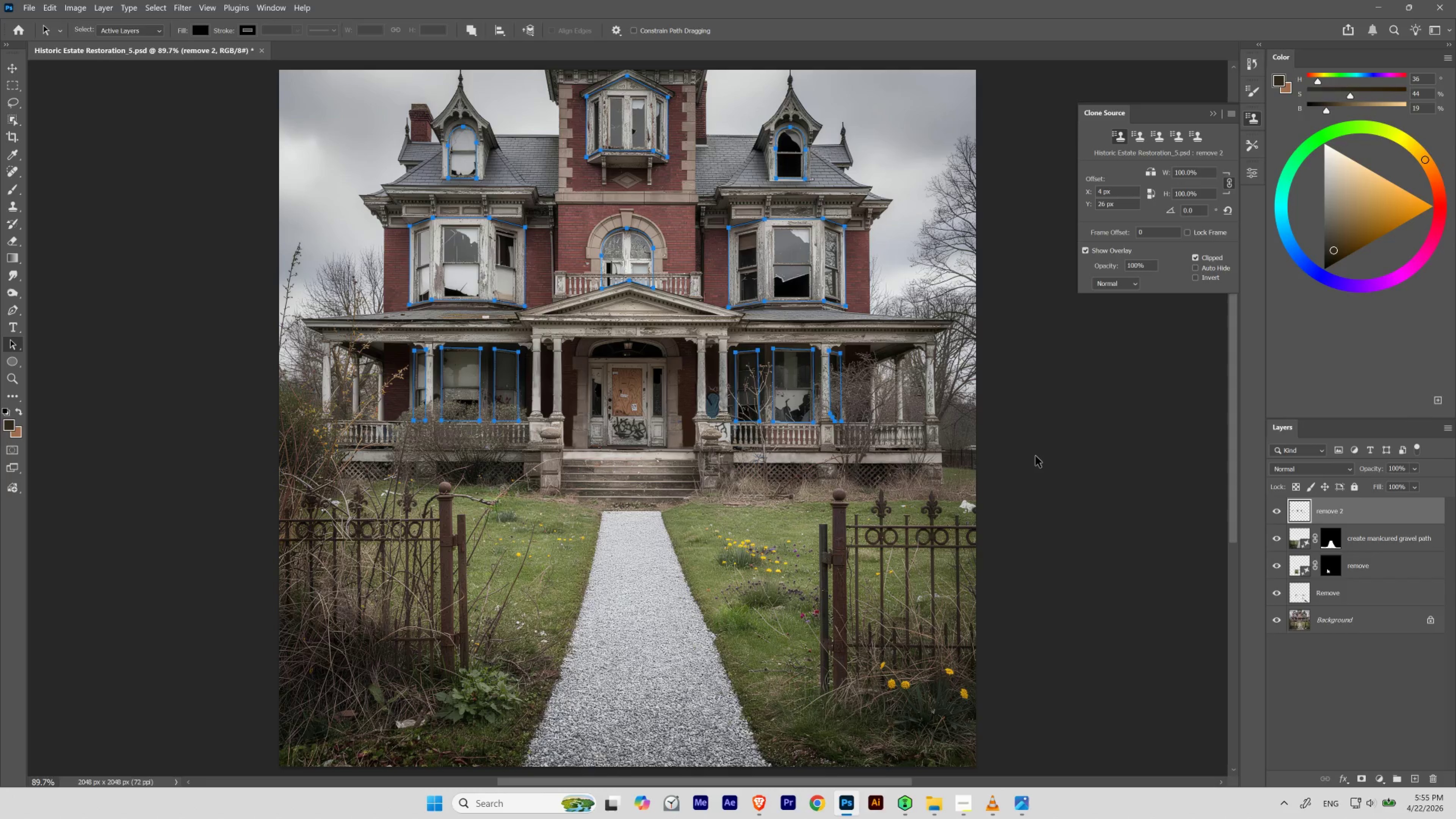 
wait(6.75)
 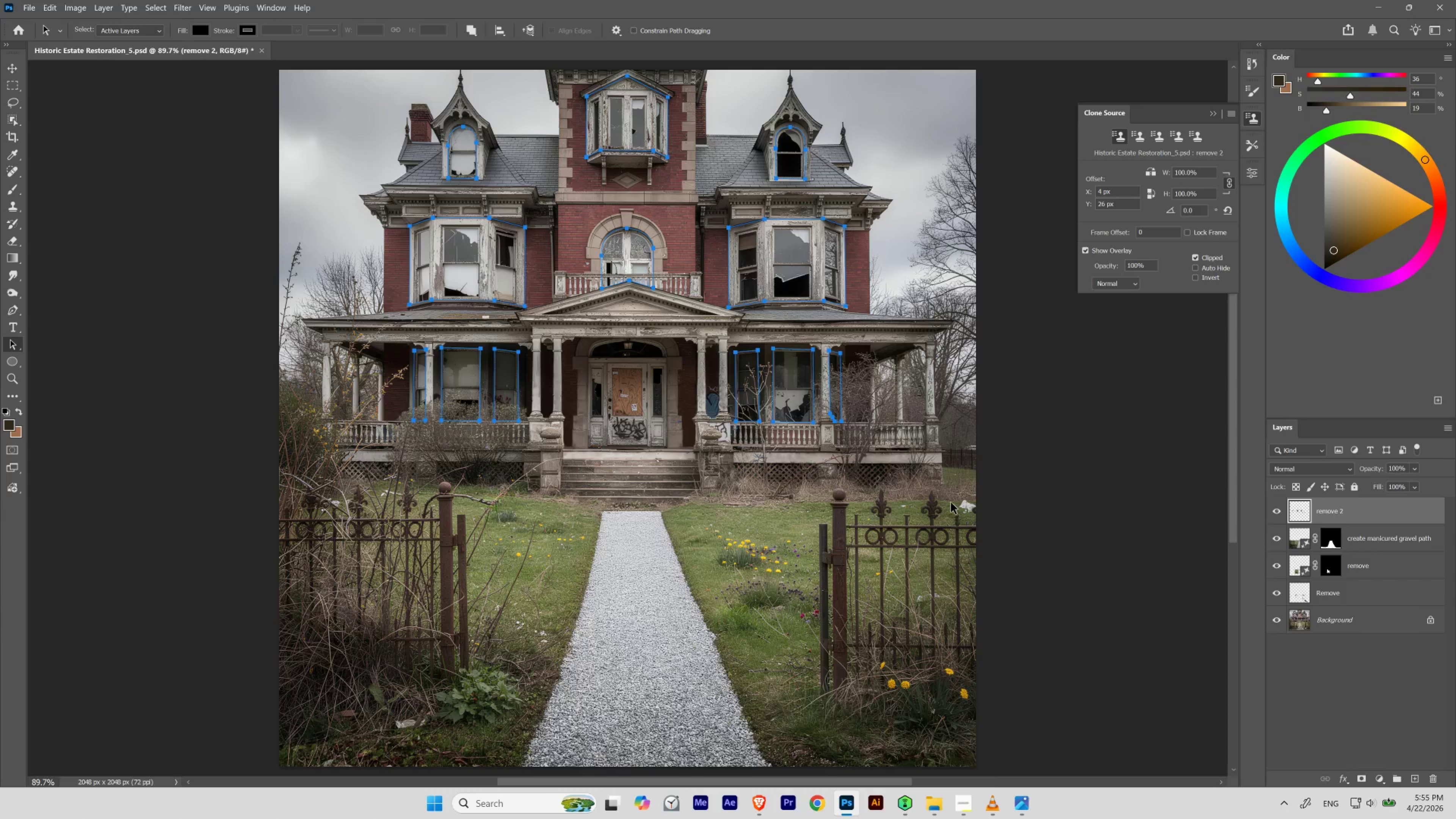 
right_click([842, 275])
 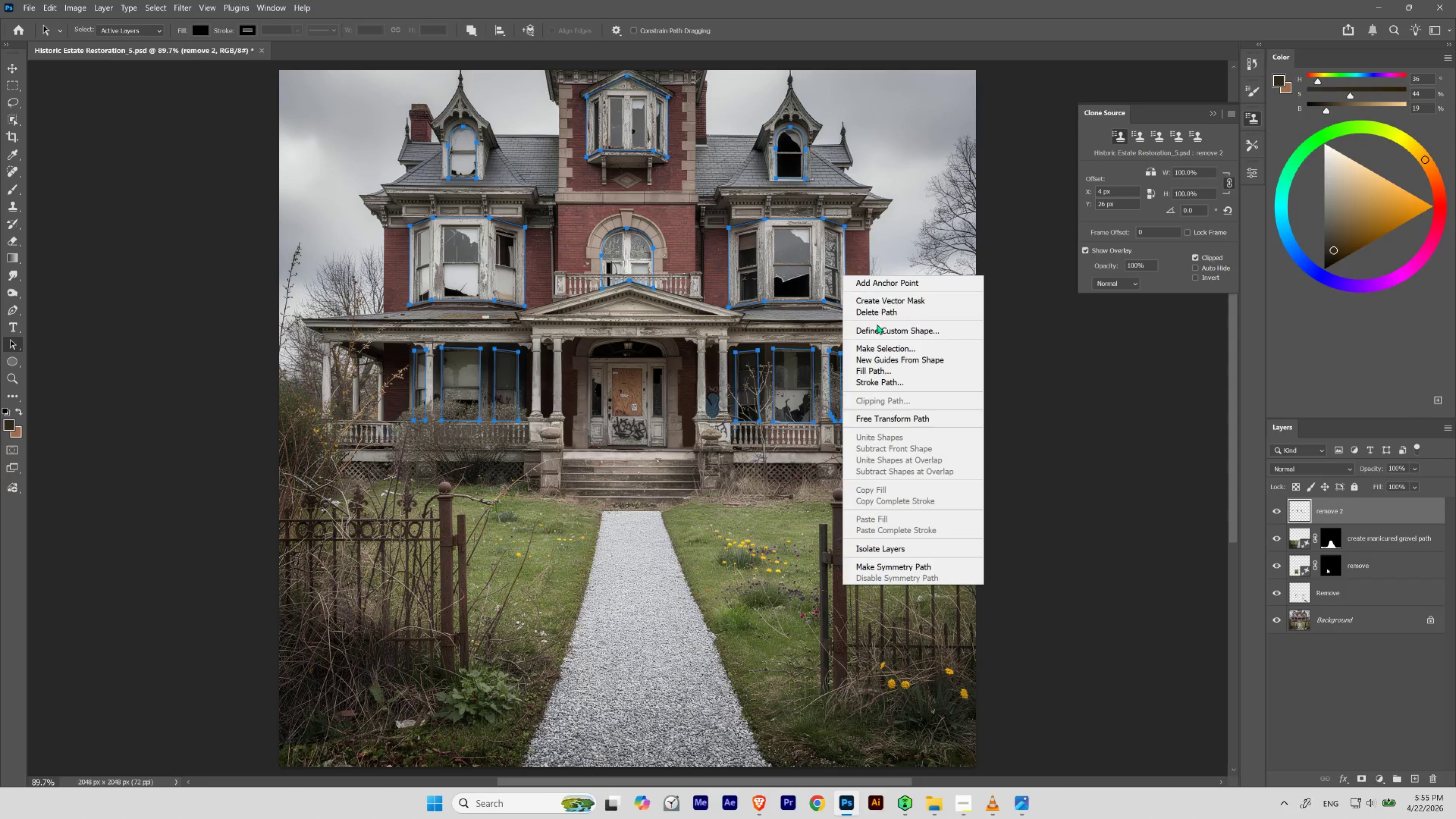 
left_click([878, 347])
 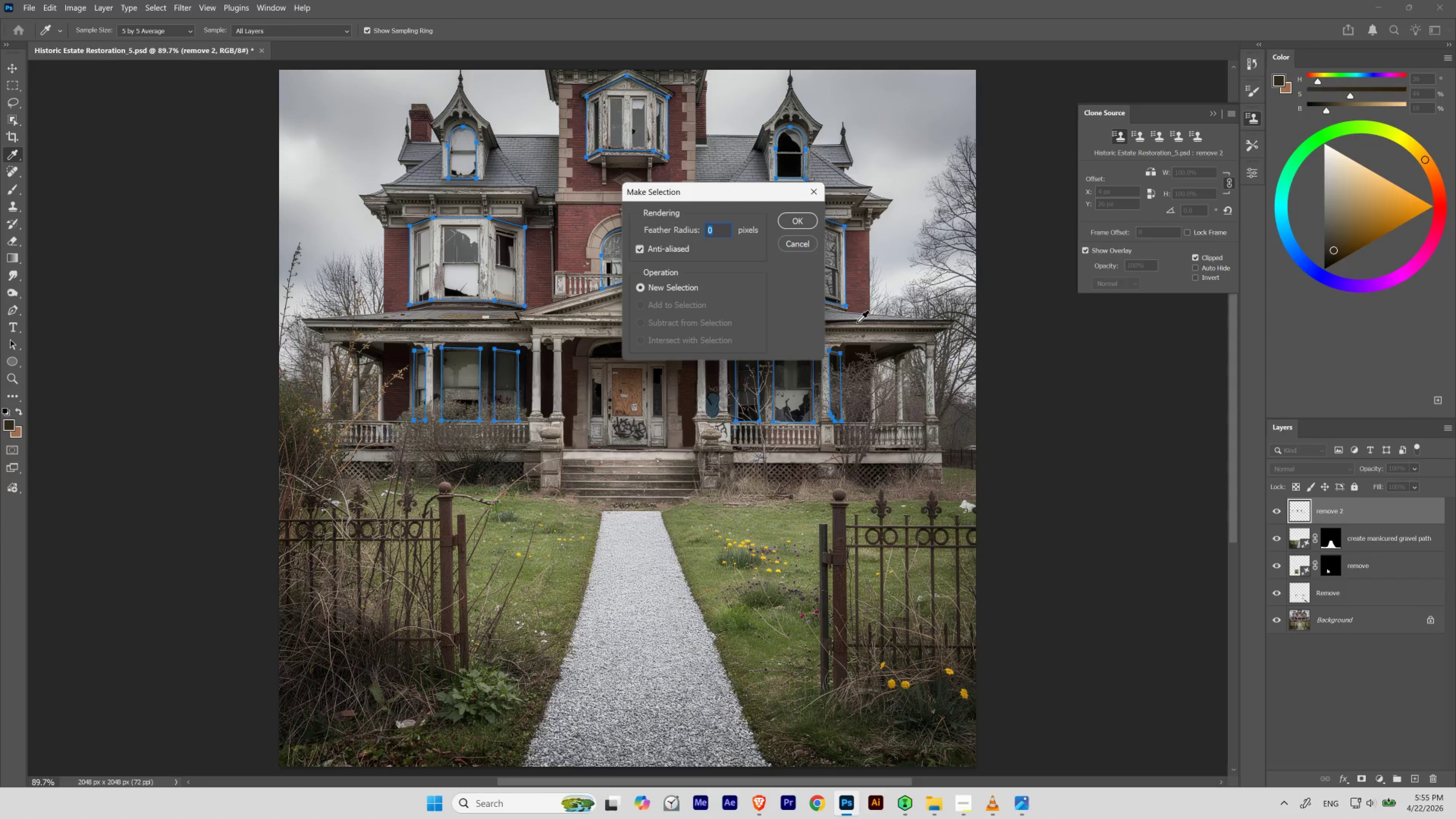 
left_click([799, 213])
 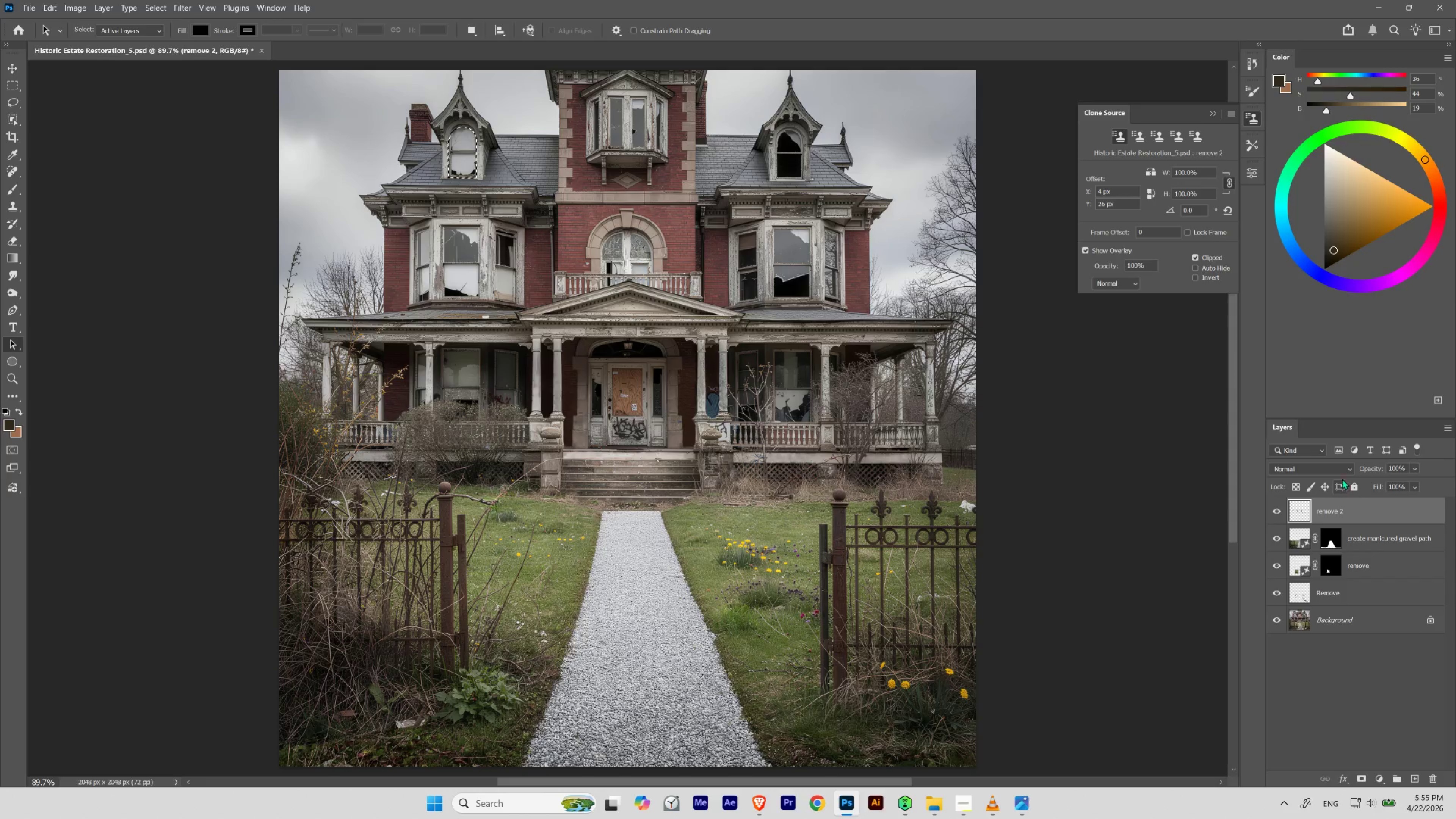 
wait(10.3)
 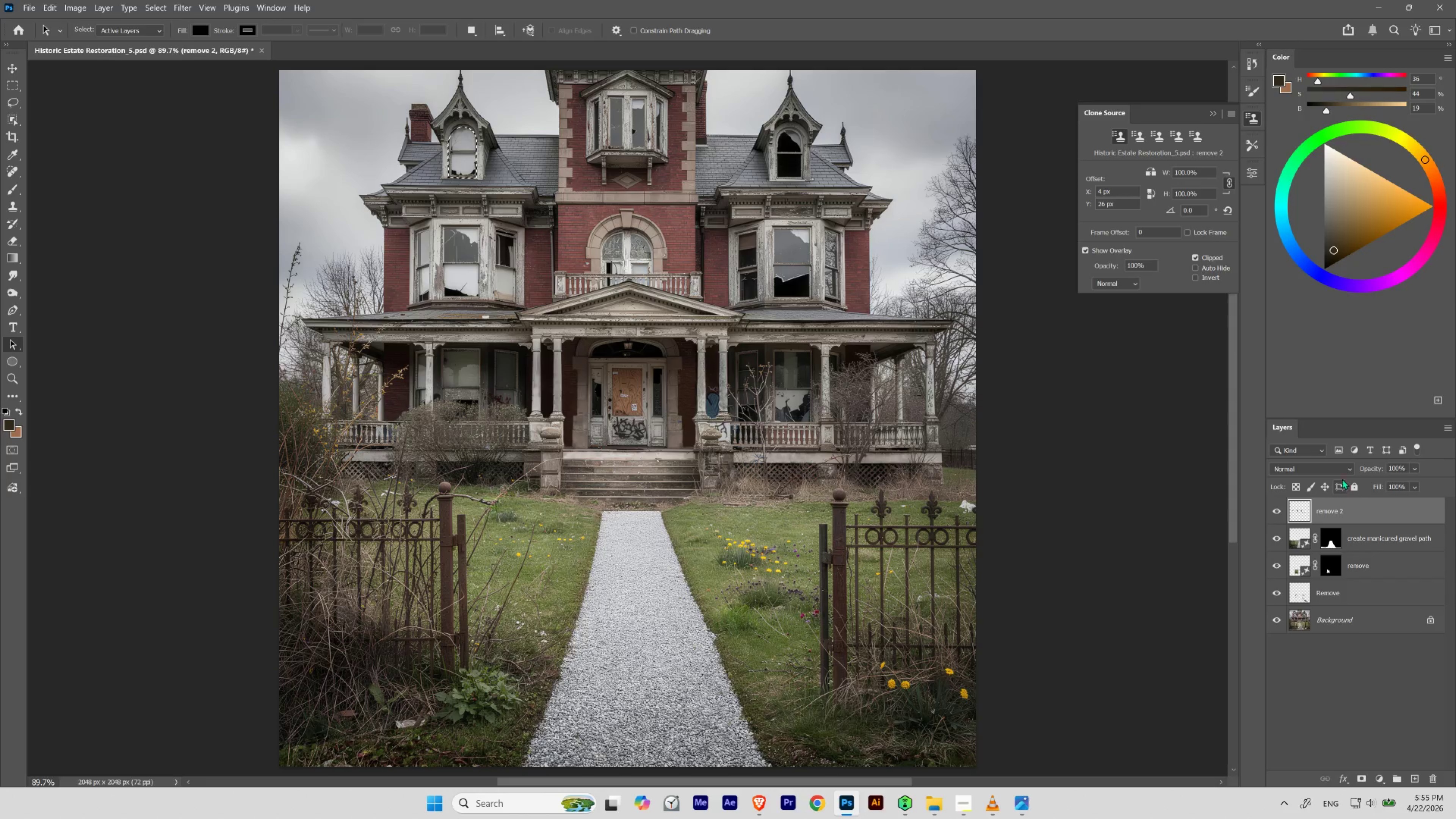 
left_click([334, 403])
 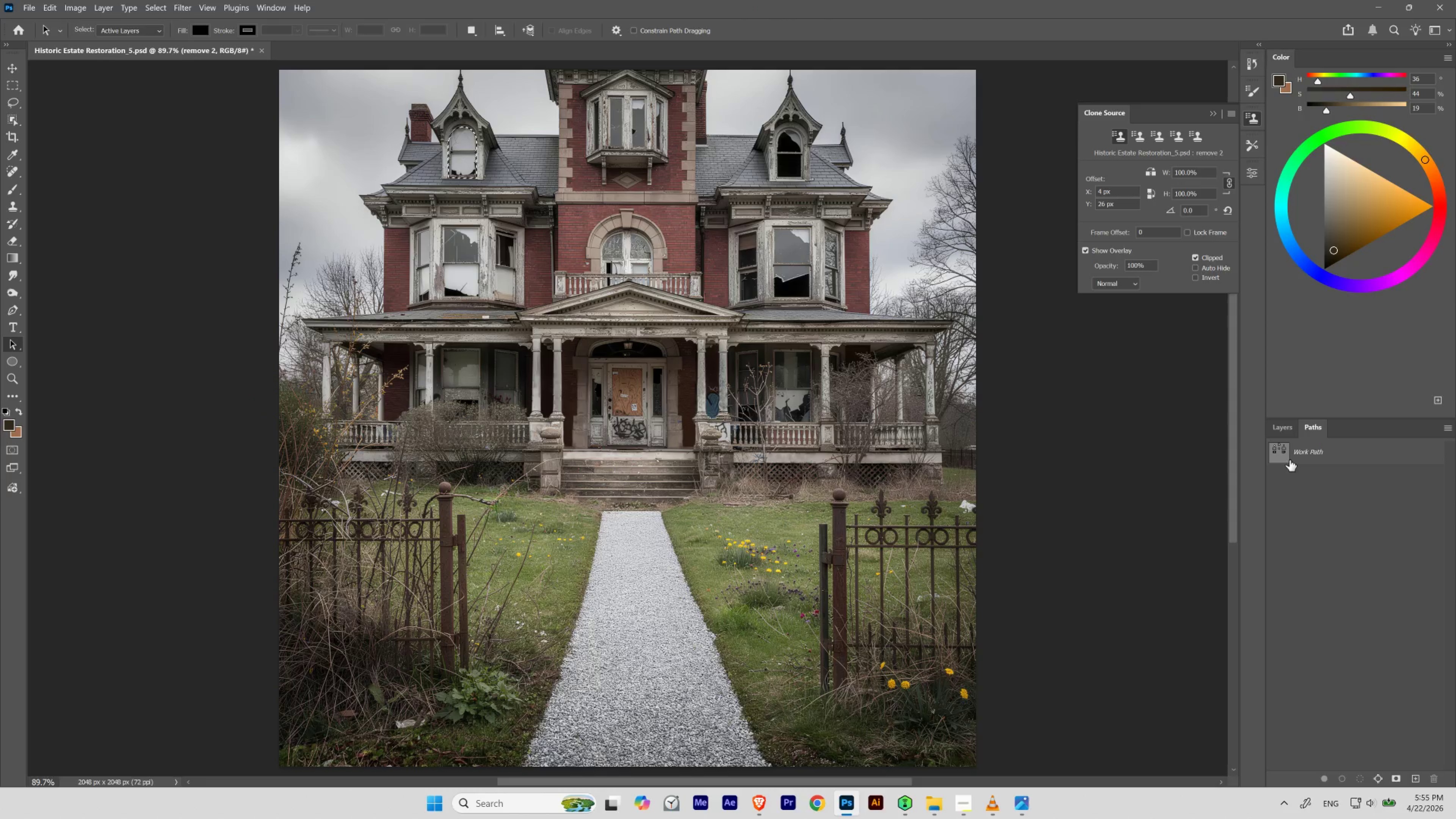 
left_click([1285, 451])
 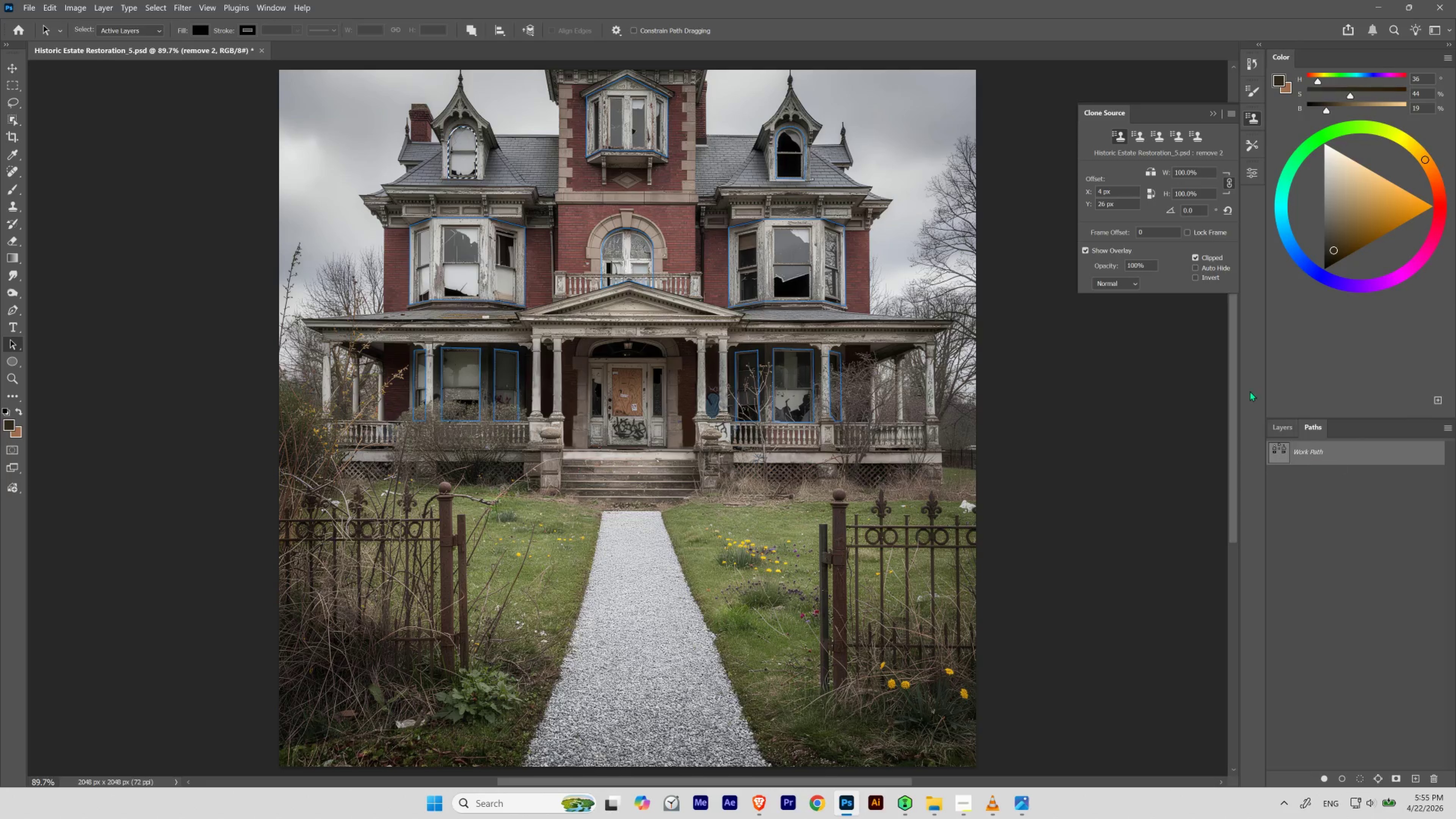 
hold_key(key=ControlLeft, duration=0.61)
 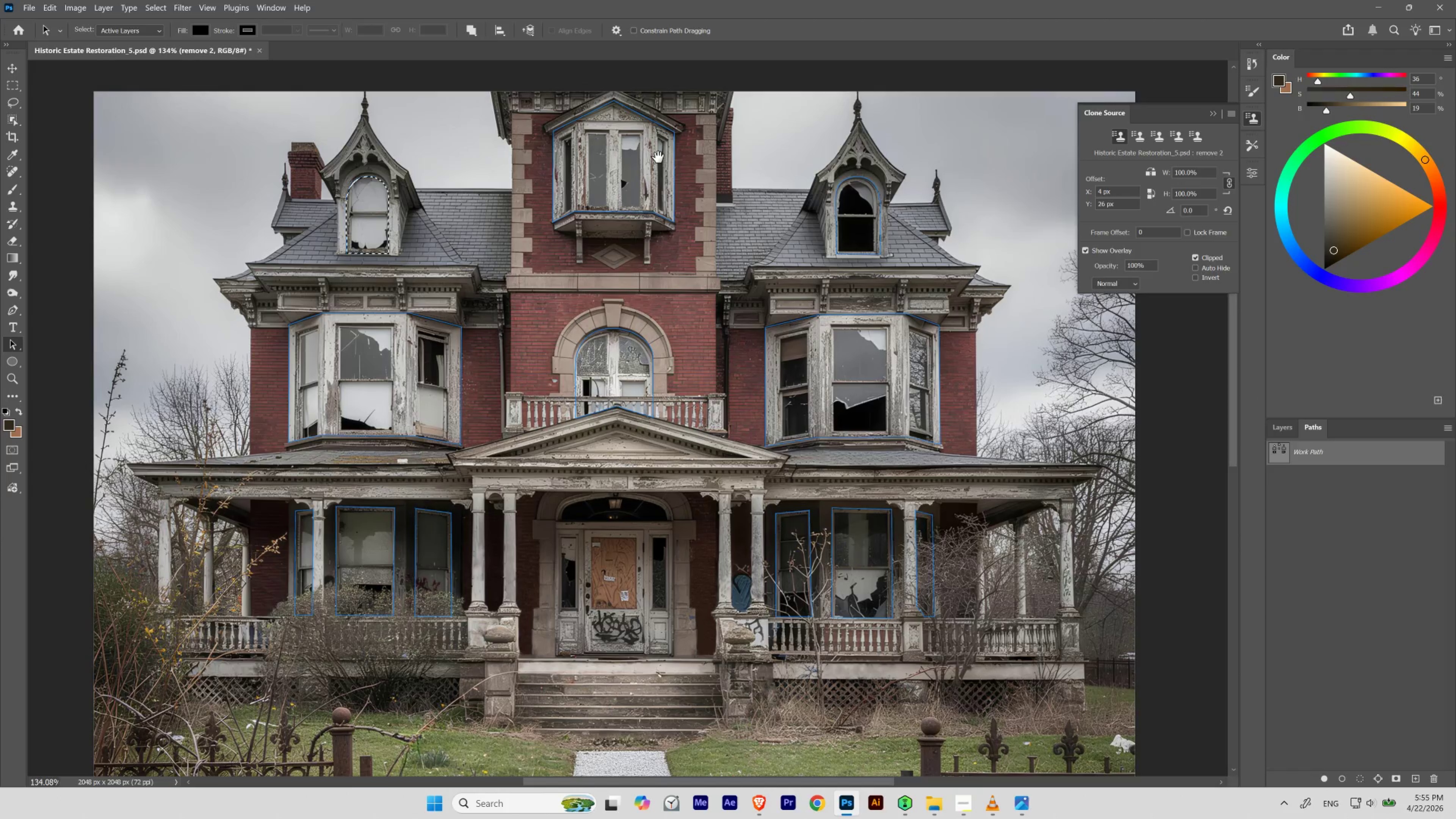 
hold_key(key=Space, duration=1.36)
 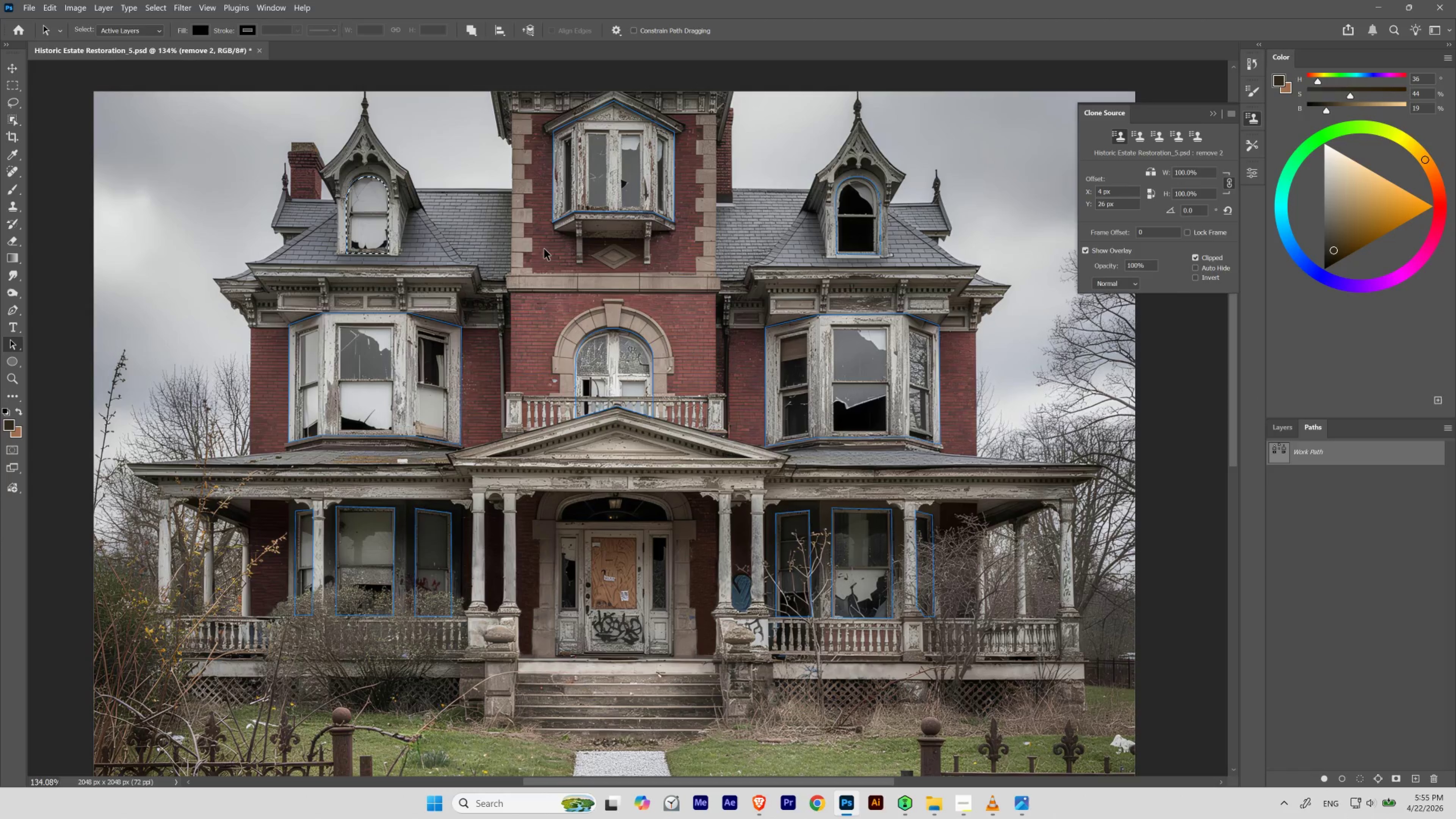 
left_click_drag(start_coordinate=[652, 97], to_coordinate=[666, 119])
 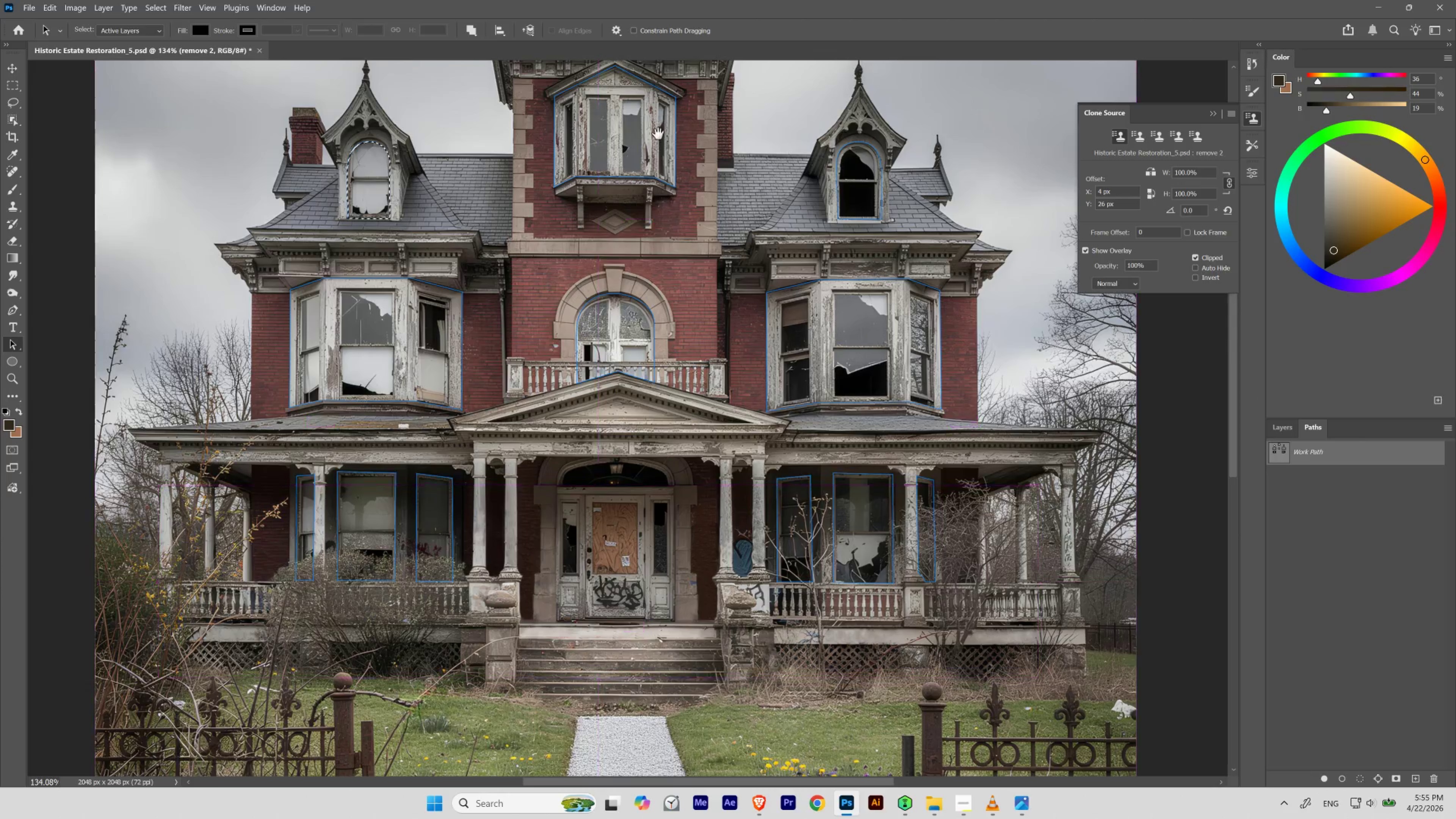 
left_click_drag(start_coordinate=[659, 122], to_coordinate=[658, 157])
 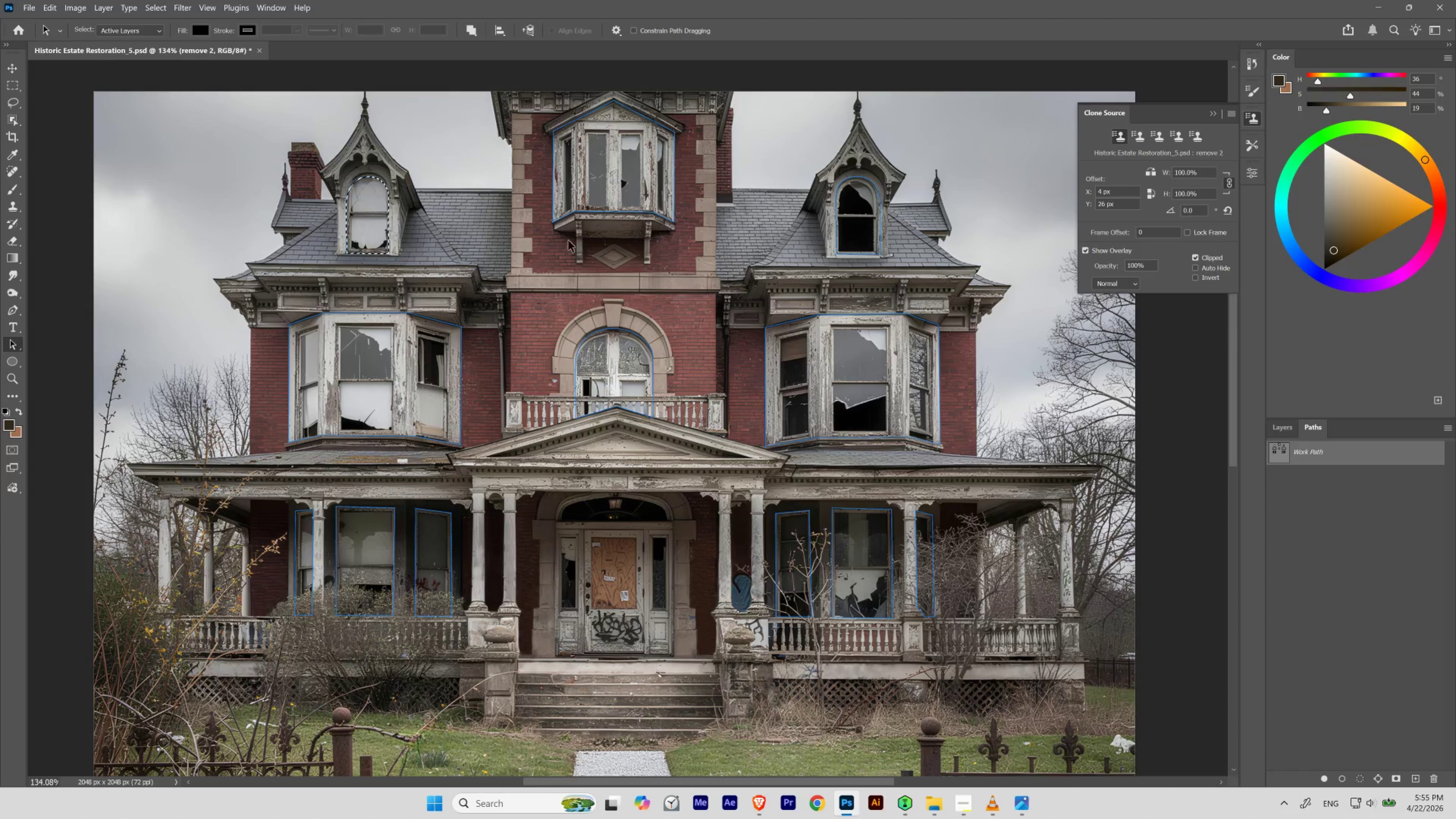 
key(A)
 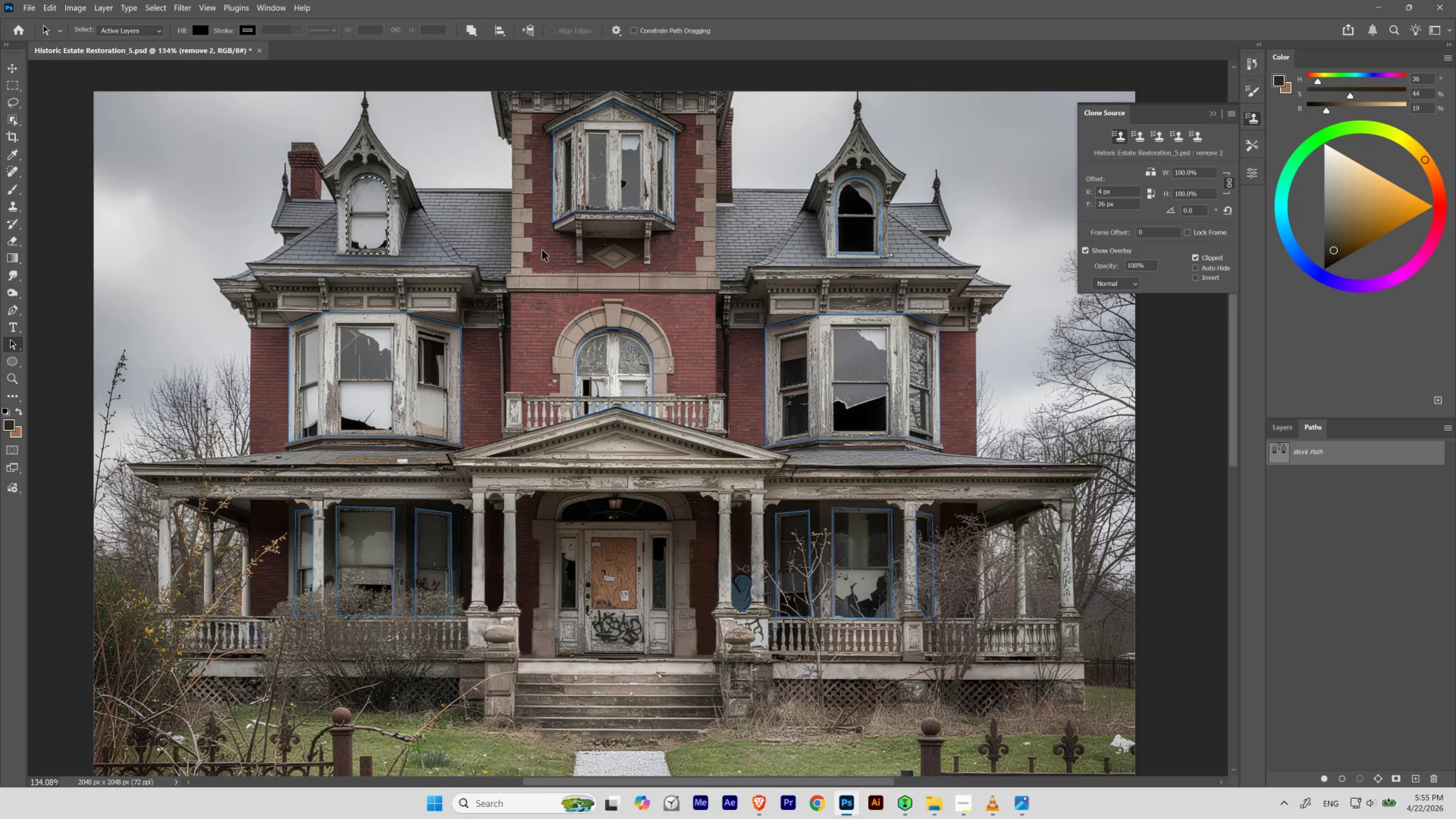 
left_click_drag(start_coordinate=[542, 250], to_coordinate=[688, 94])
 